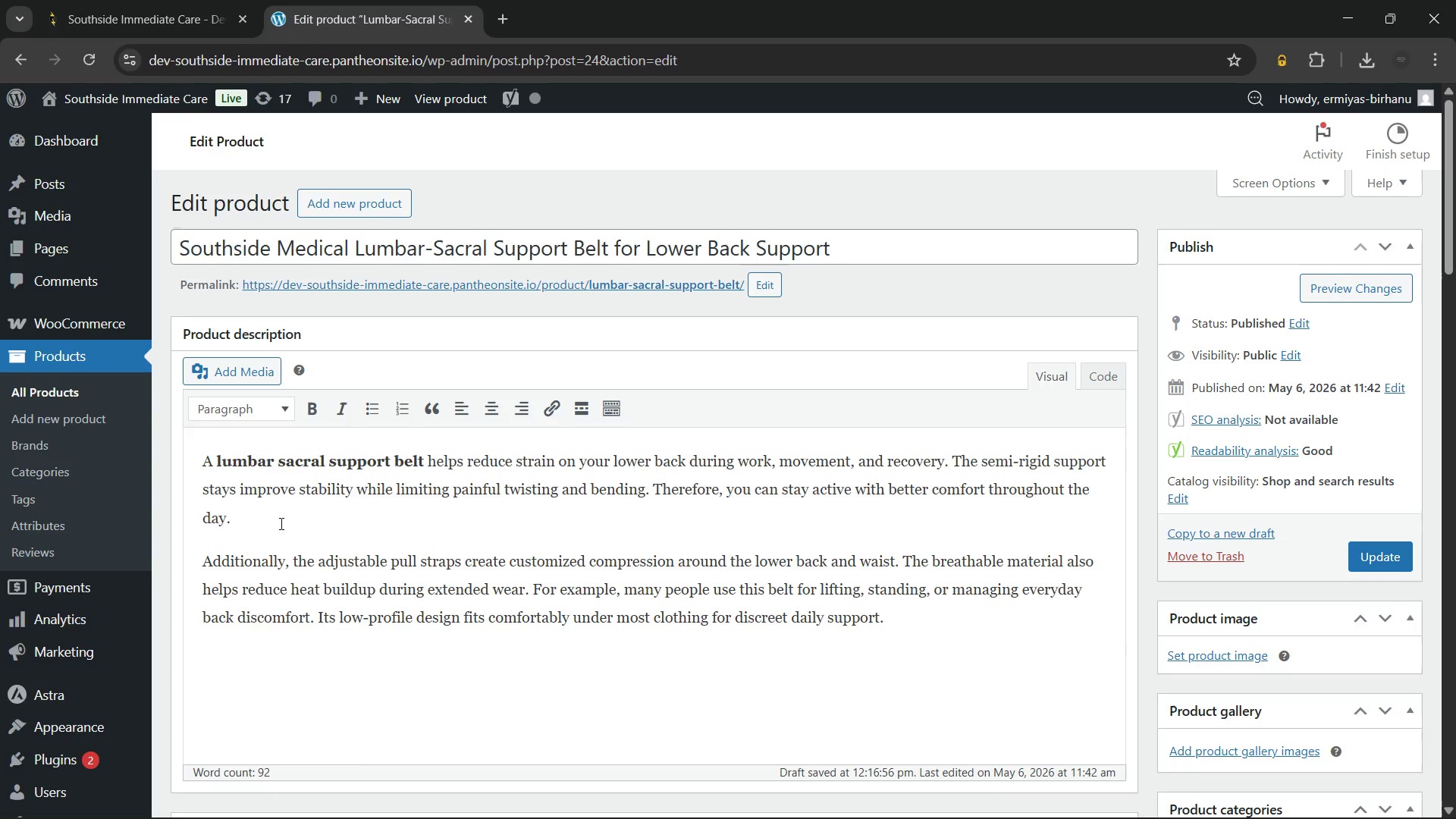 
left_click([238, 400])
 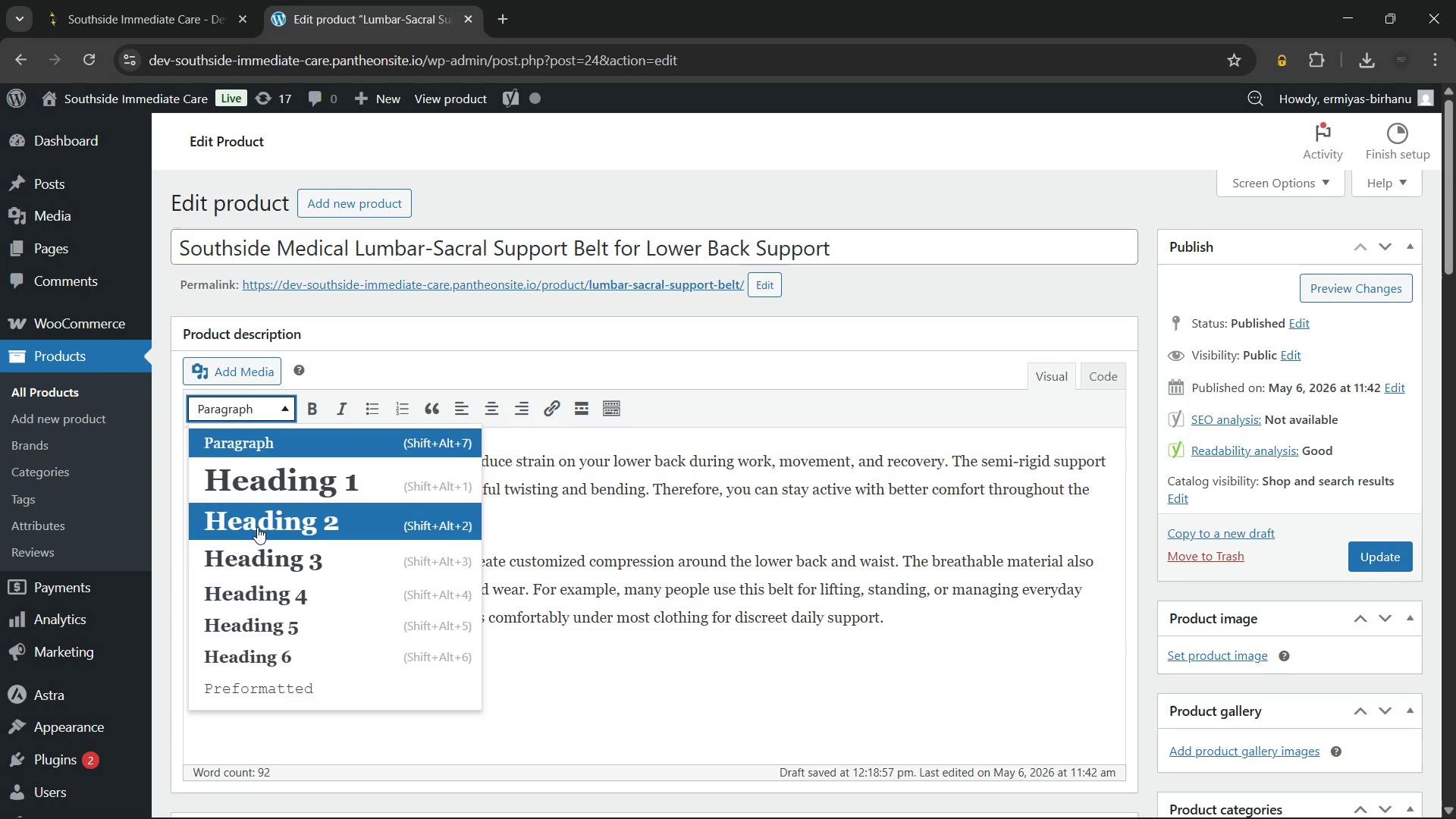 
wait(6.28)
 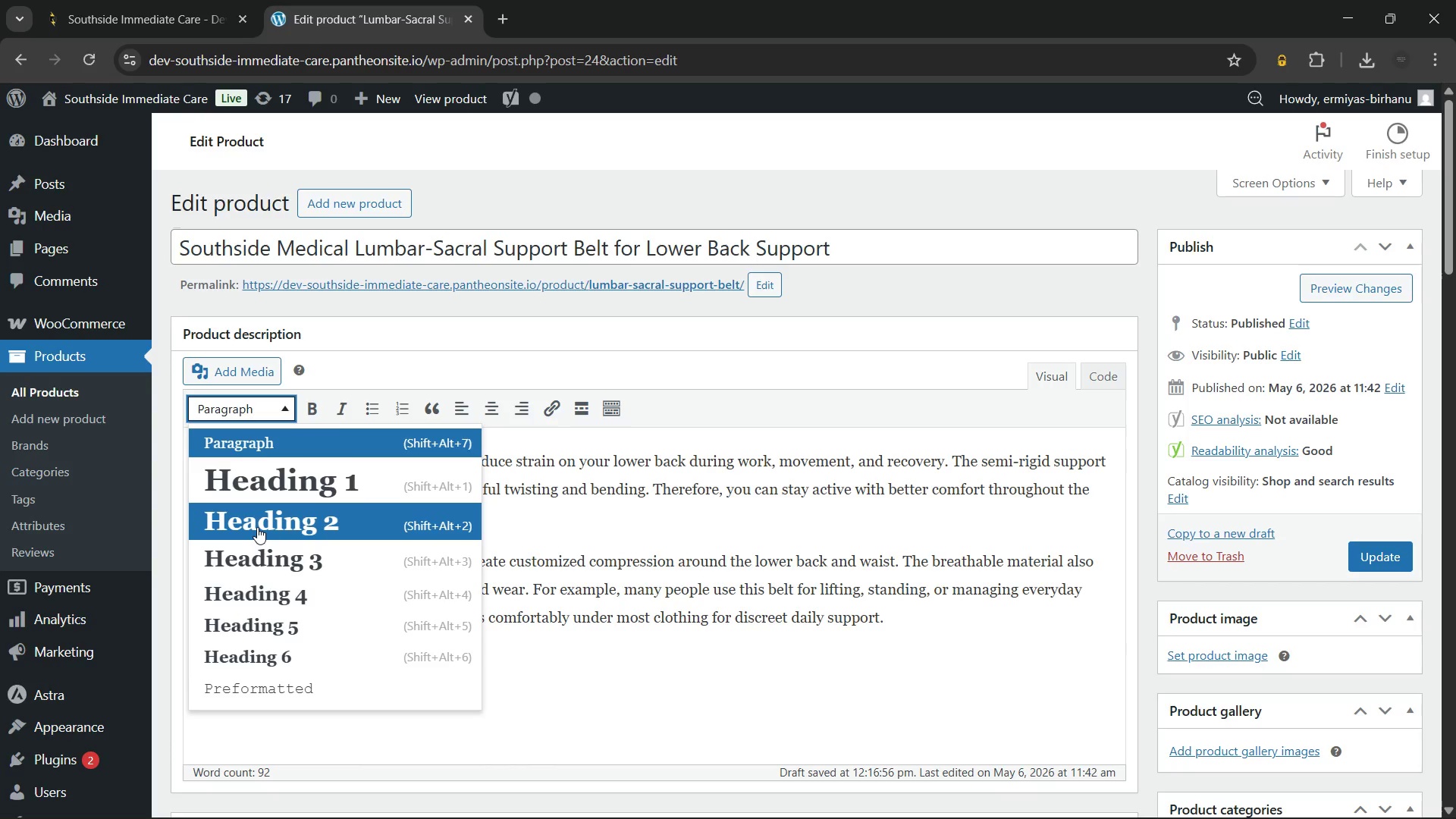 
left_click([301, 563])
 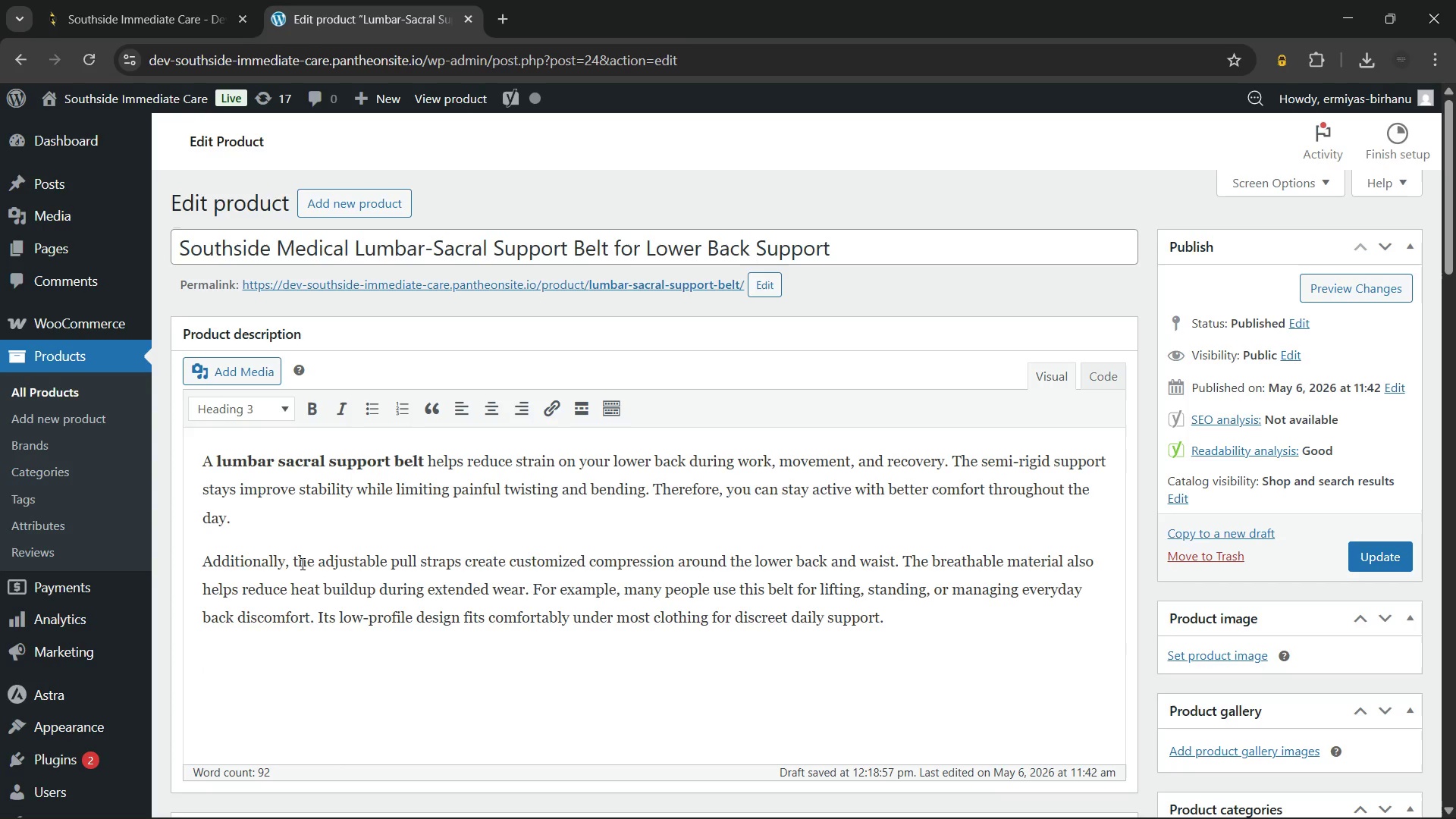 
wait(50.66)
 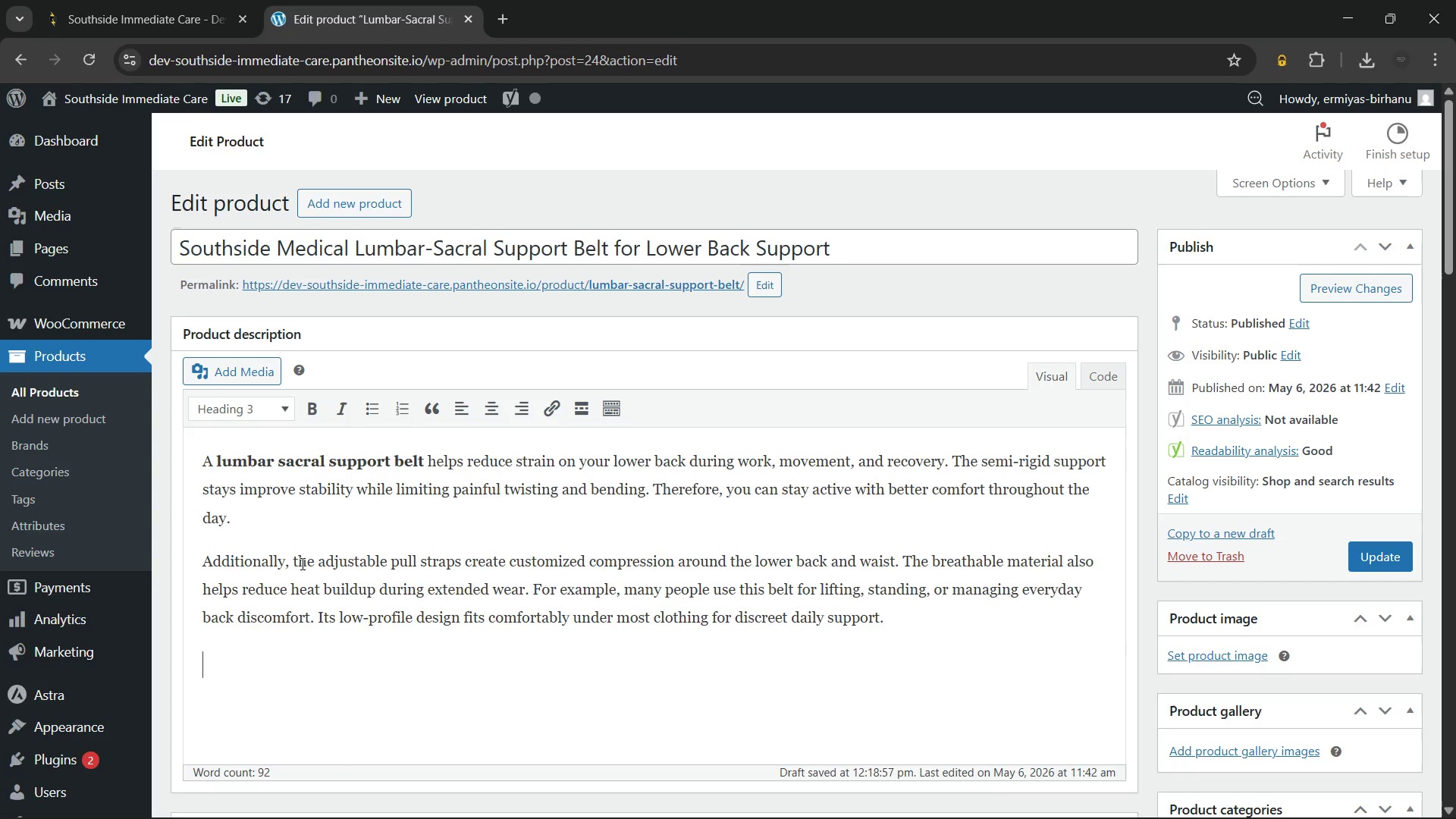 
type(Key Benefits of Lumbar )
key(Backspace)
type(-Sacral s)
key(Backspace)
type(Support Belt)
 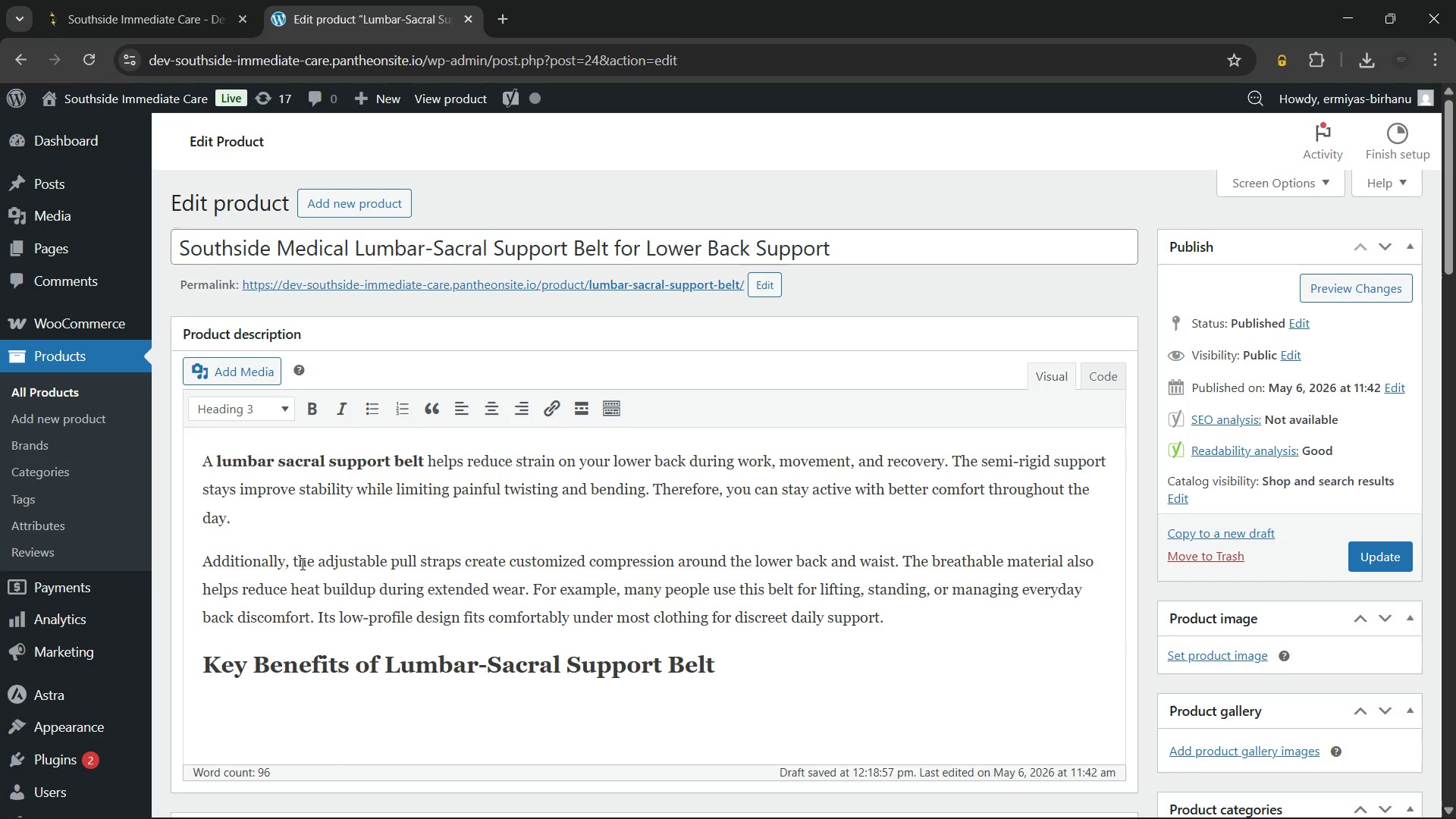 
wait(48.62)
 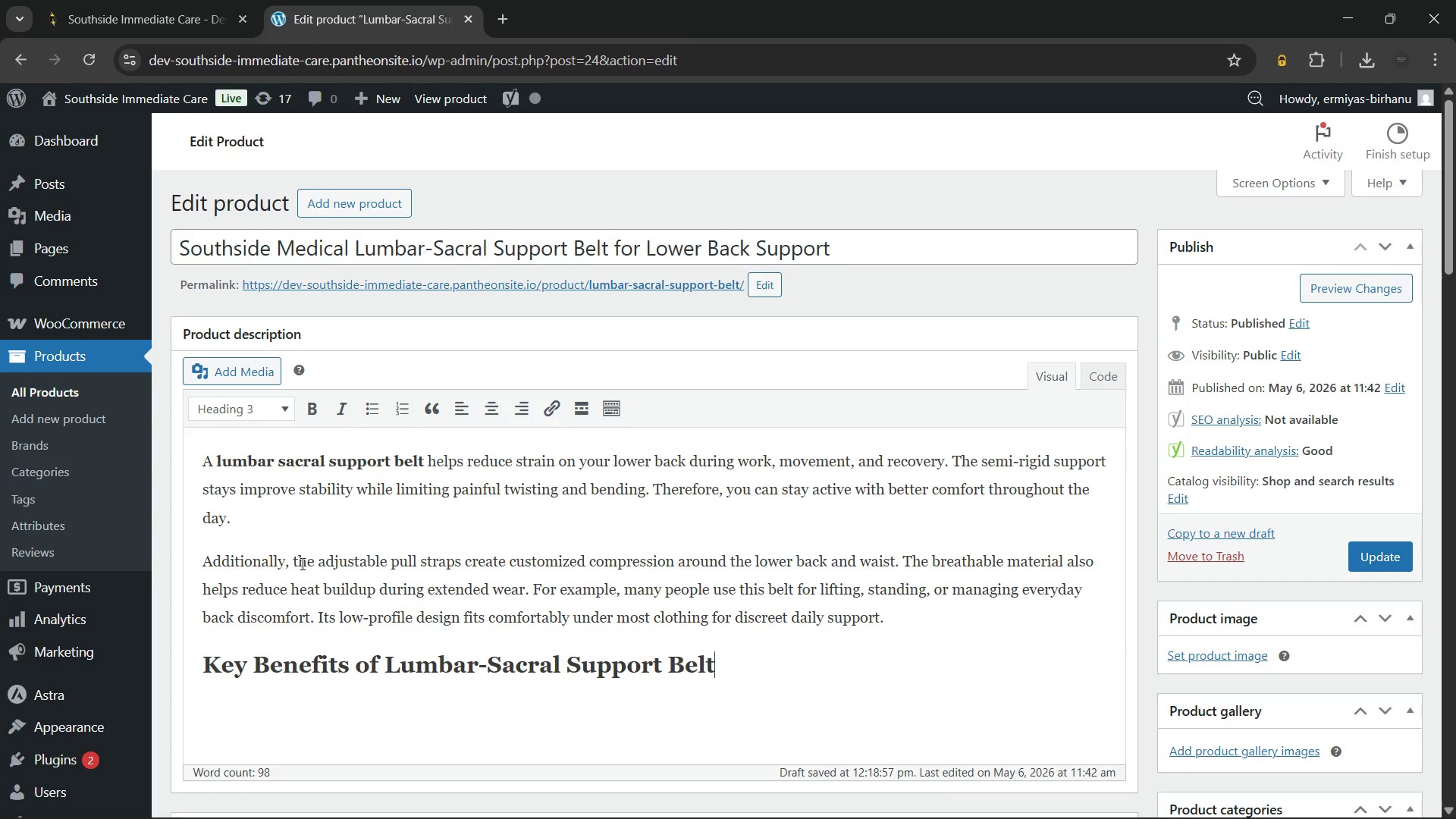 
key(Enter)
 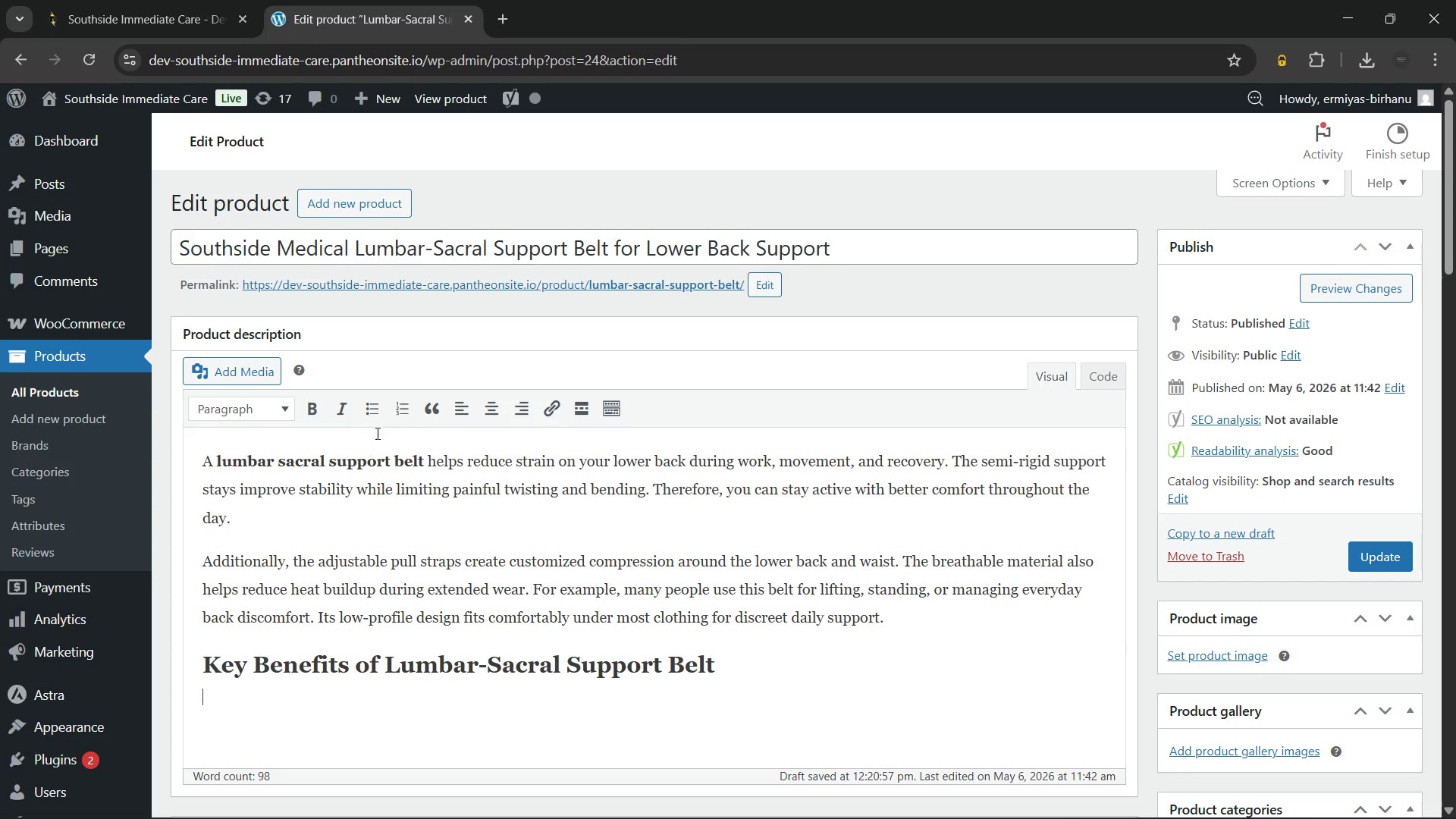 
left_click([363, 406])
 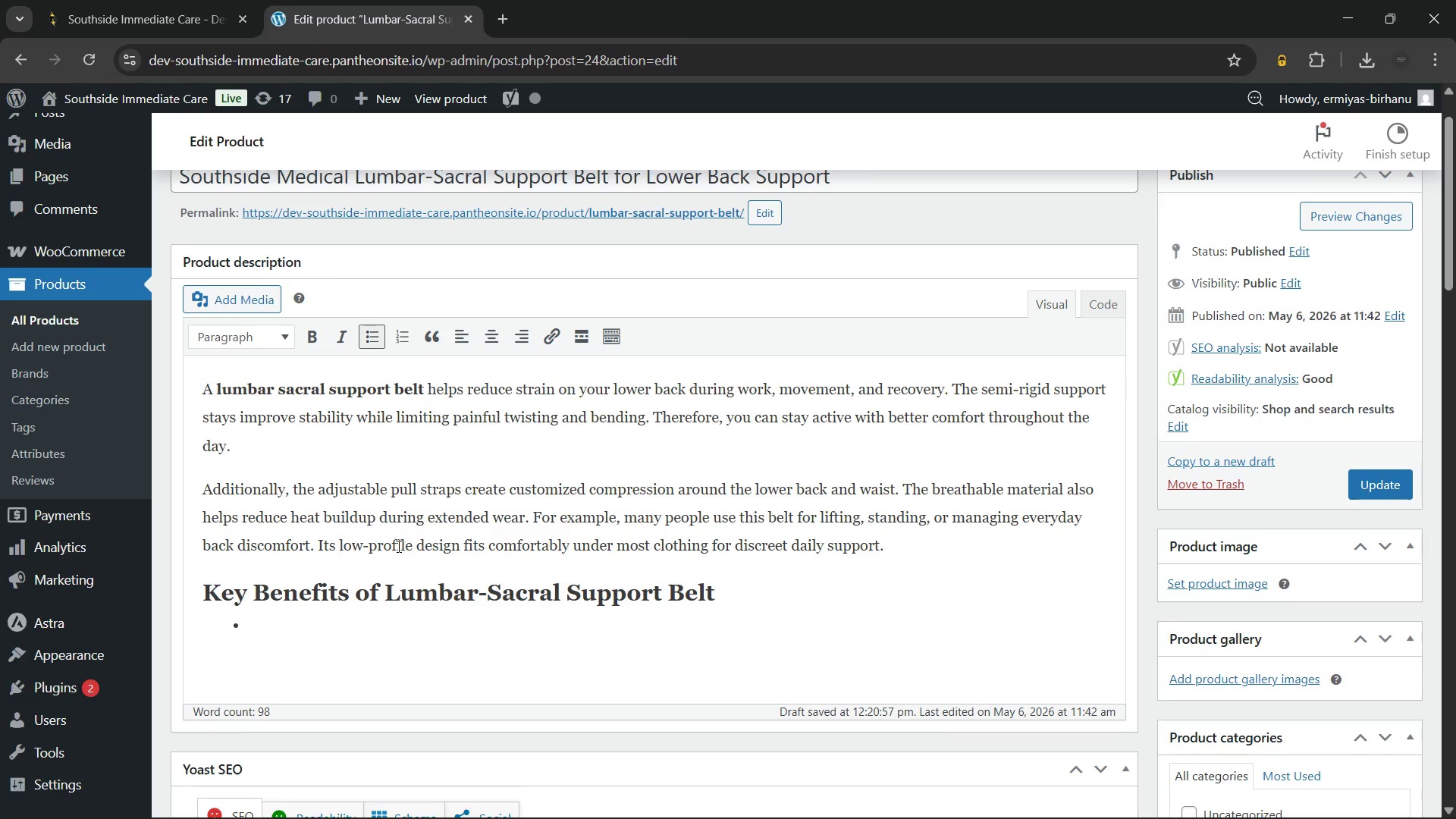 
type(Semi-g)
key(Backspace)
type(rigid stas)
key(Backspace)
type(s)
key(Backspace)
type(ys improve lower back stability.)
 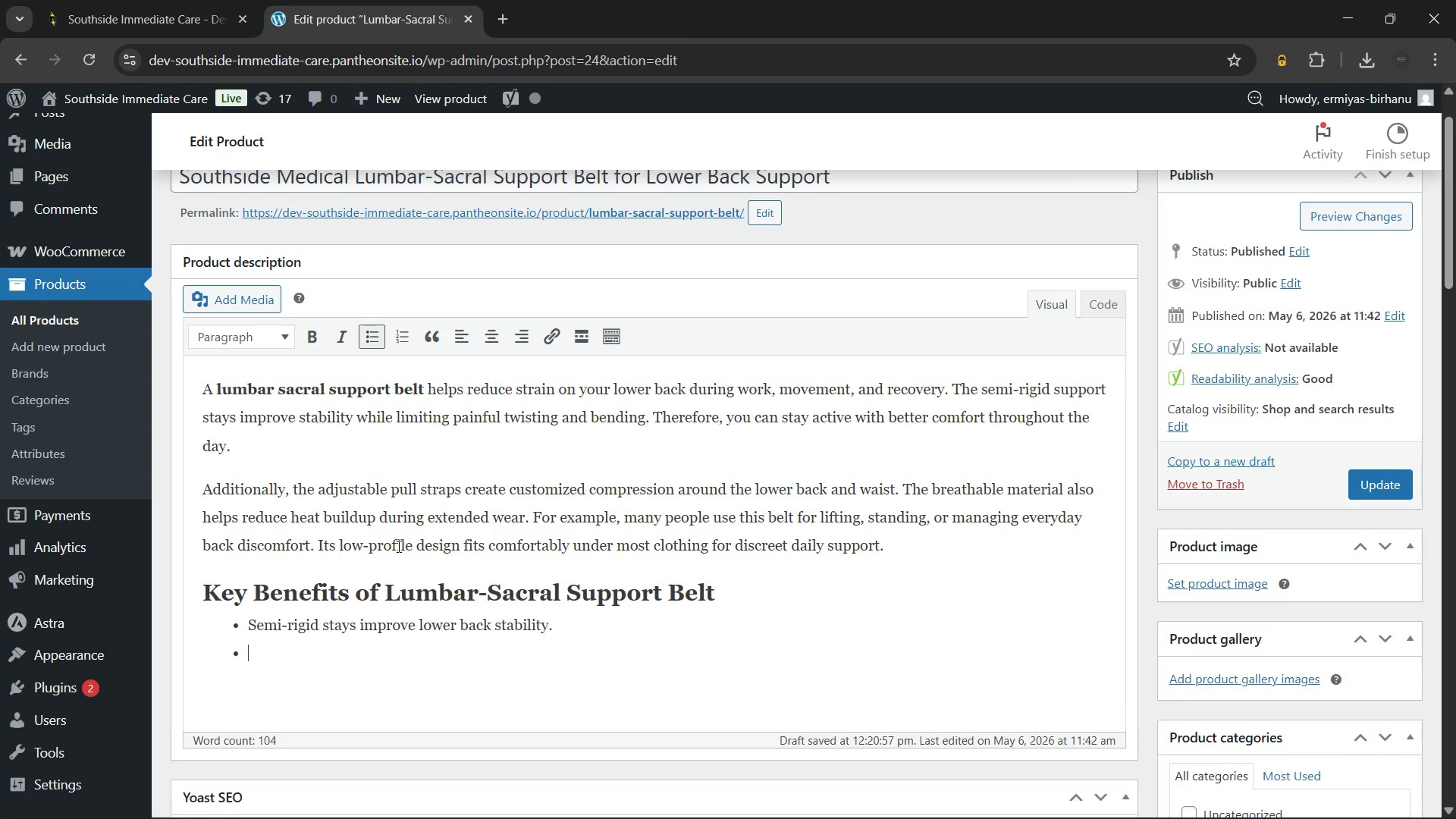 
key(Enter)
 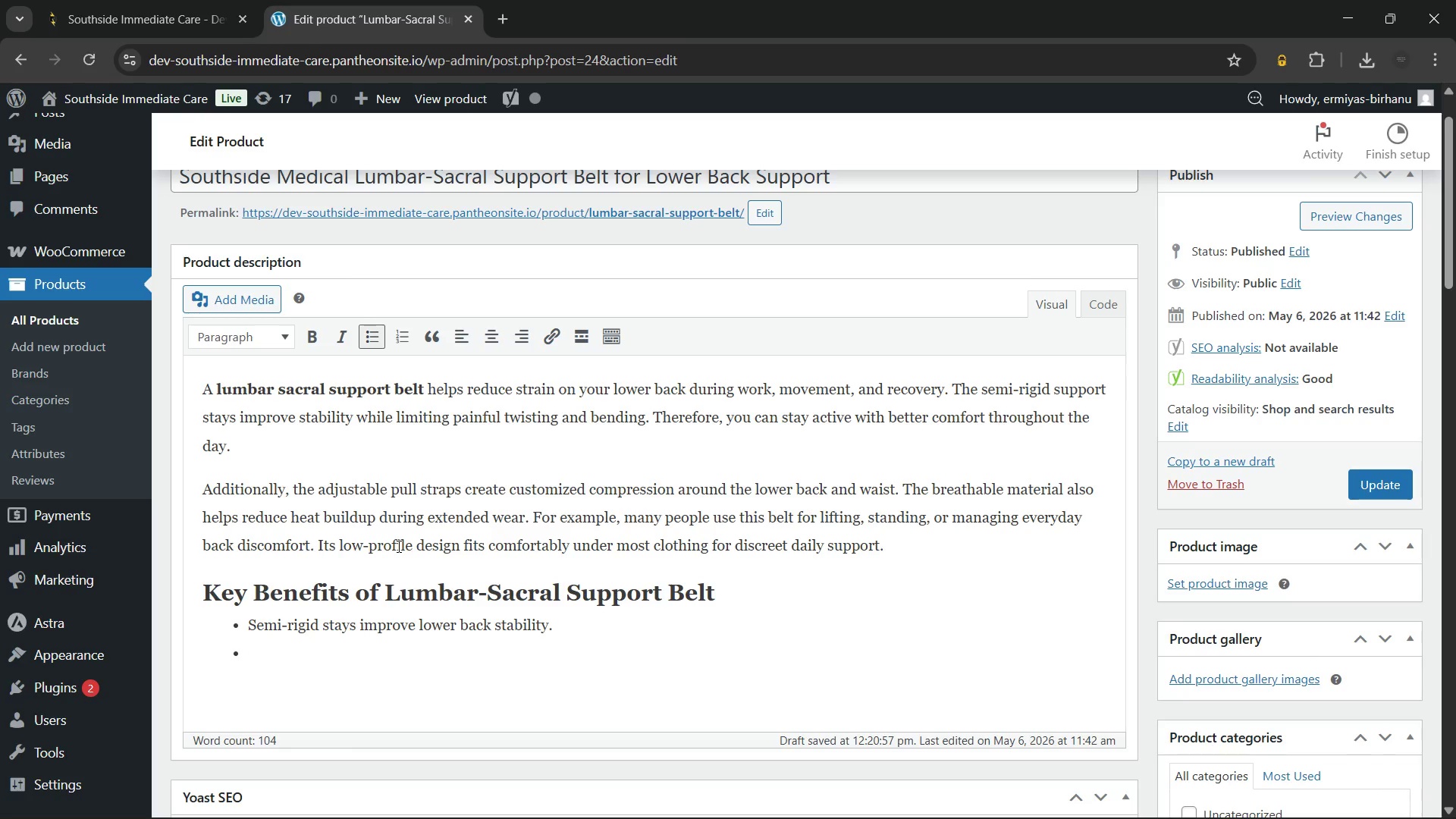 
type(Adjustable straps create customized compression.)
 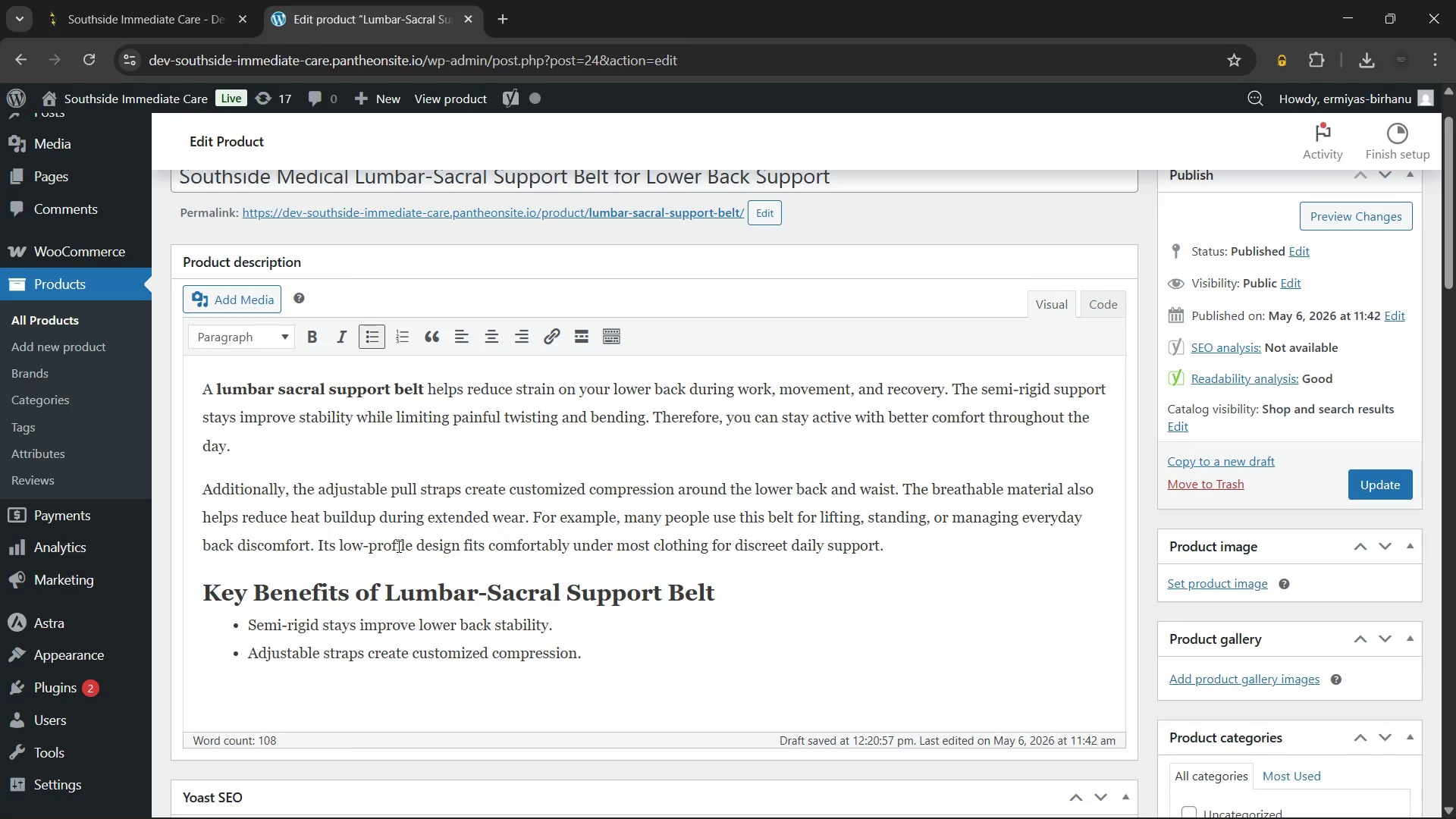 
key(Enter)
 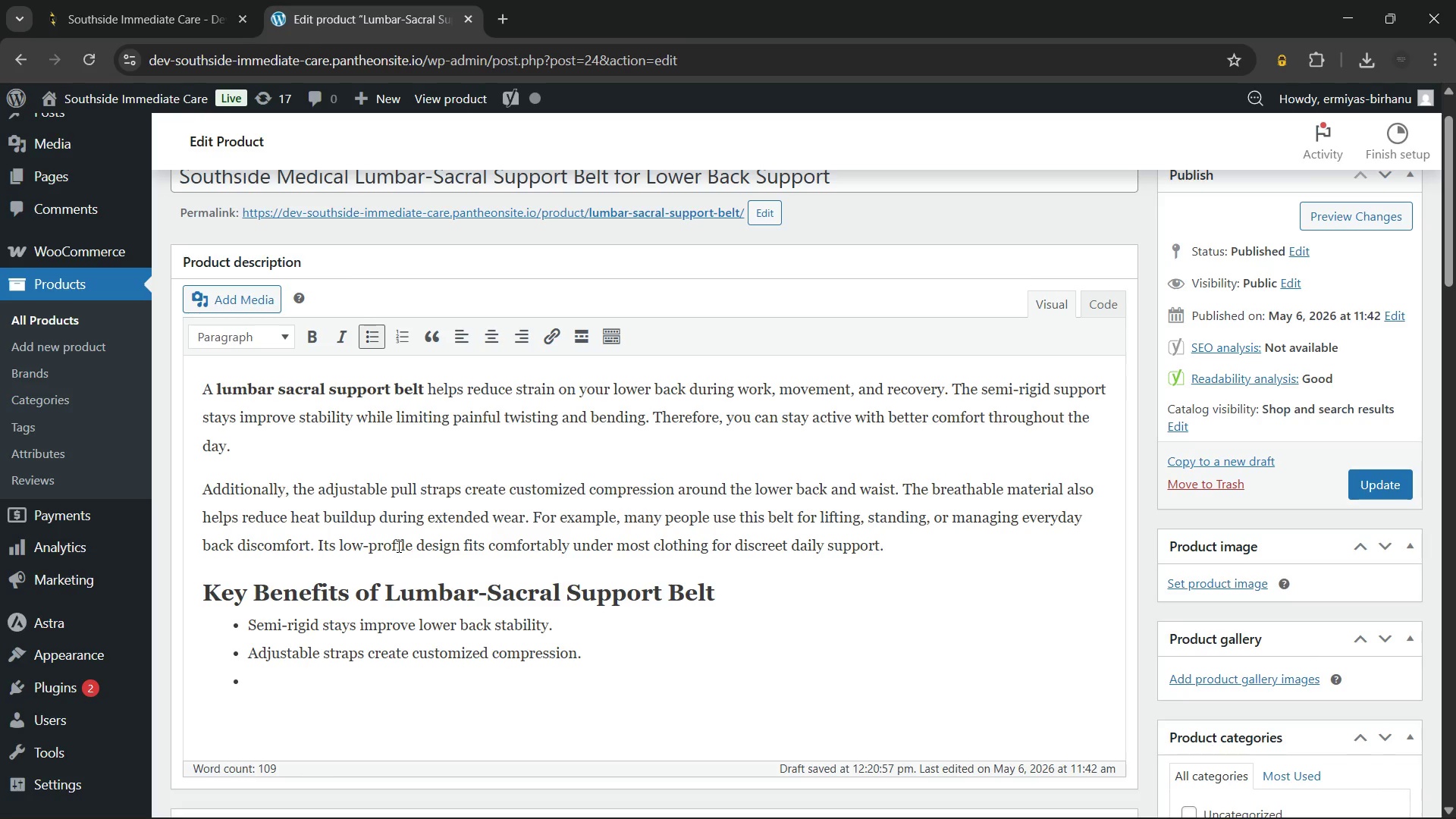 
type(Breathable)
 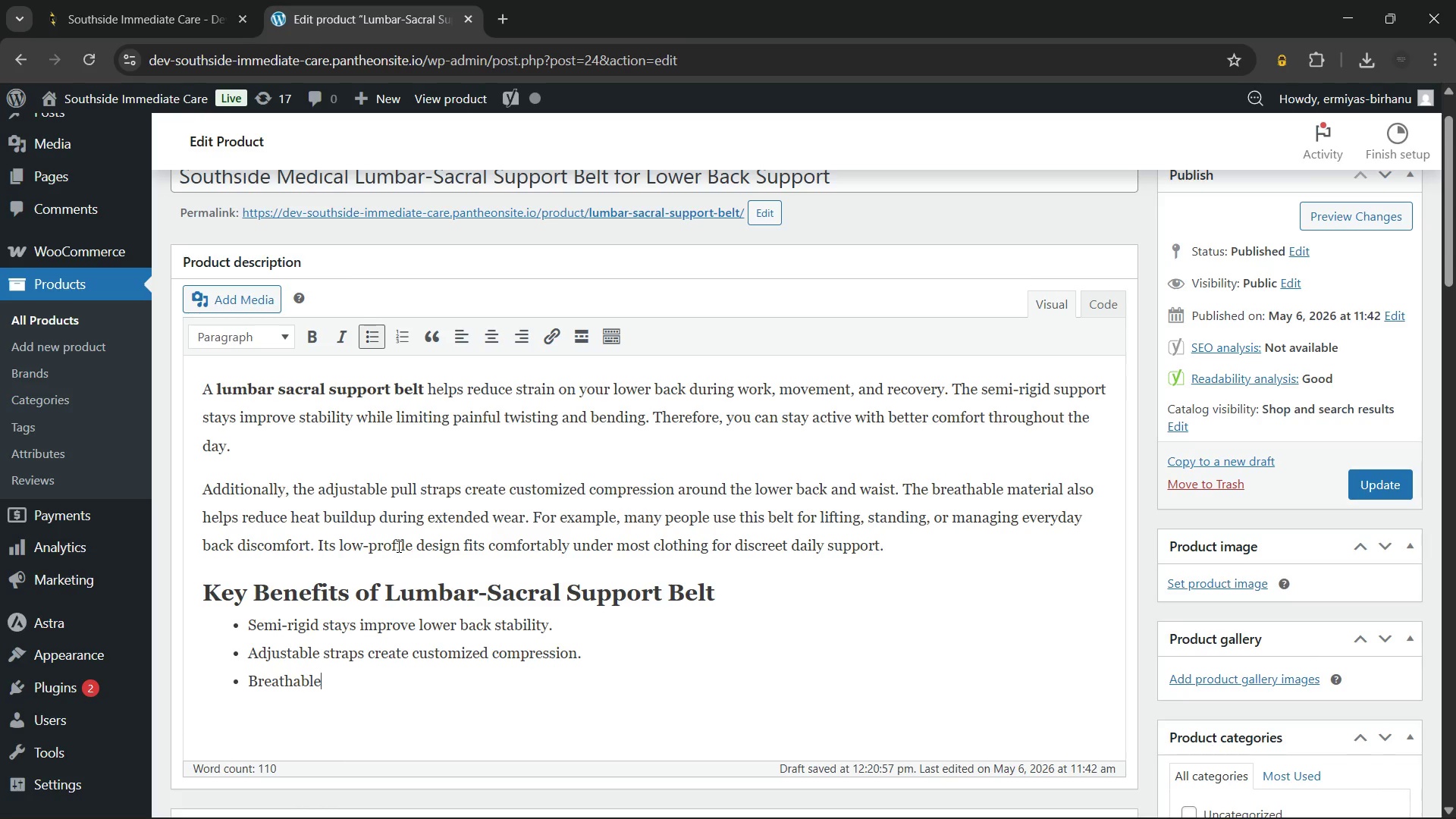 
wait(75.17)
 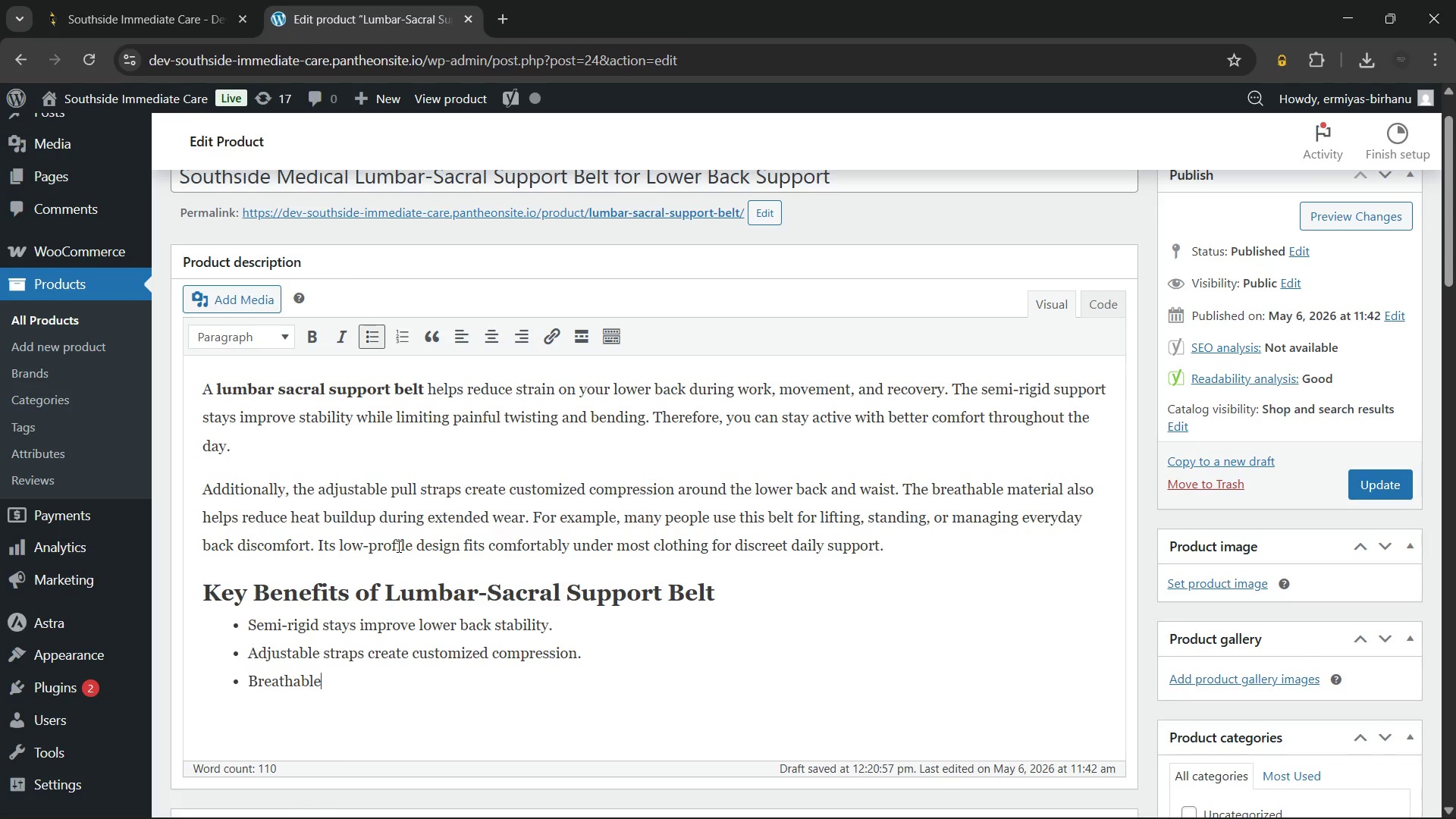 
type( material supports longer daily wear.)
 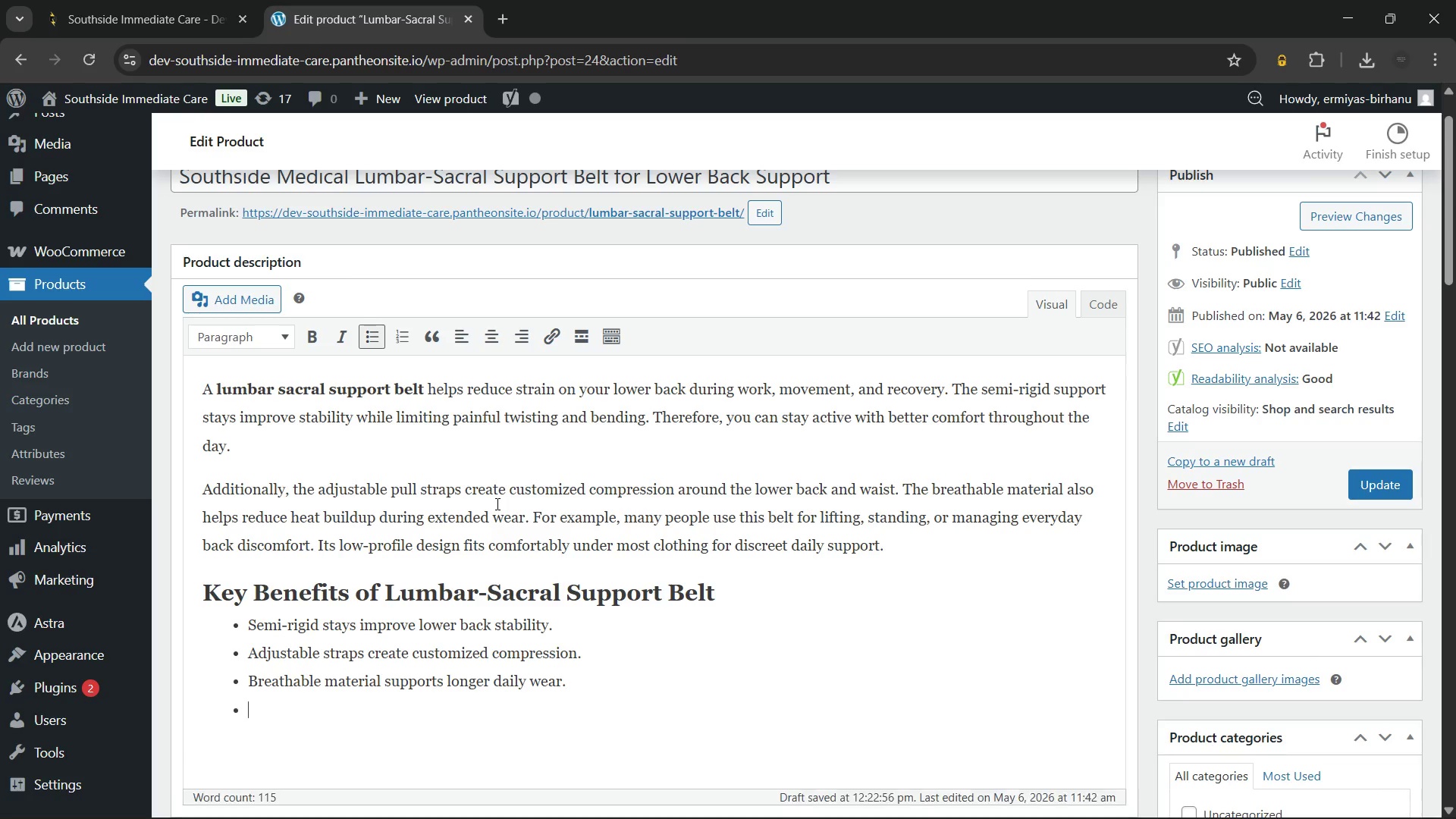 
key(Enter)
 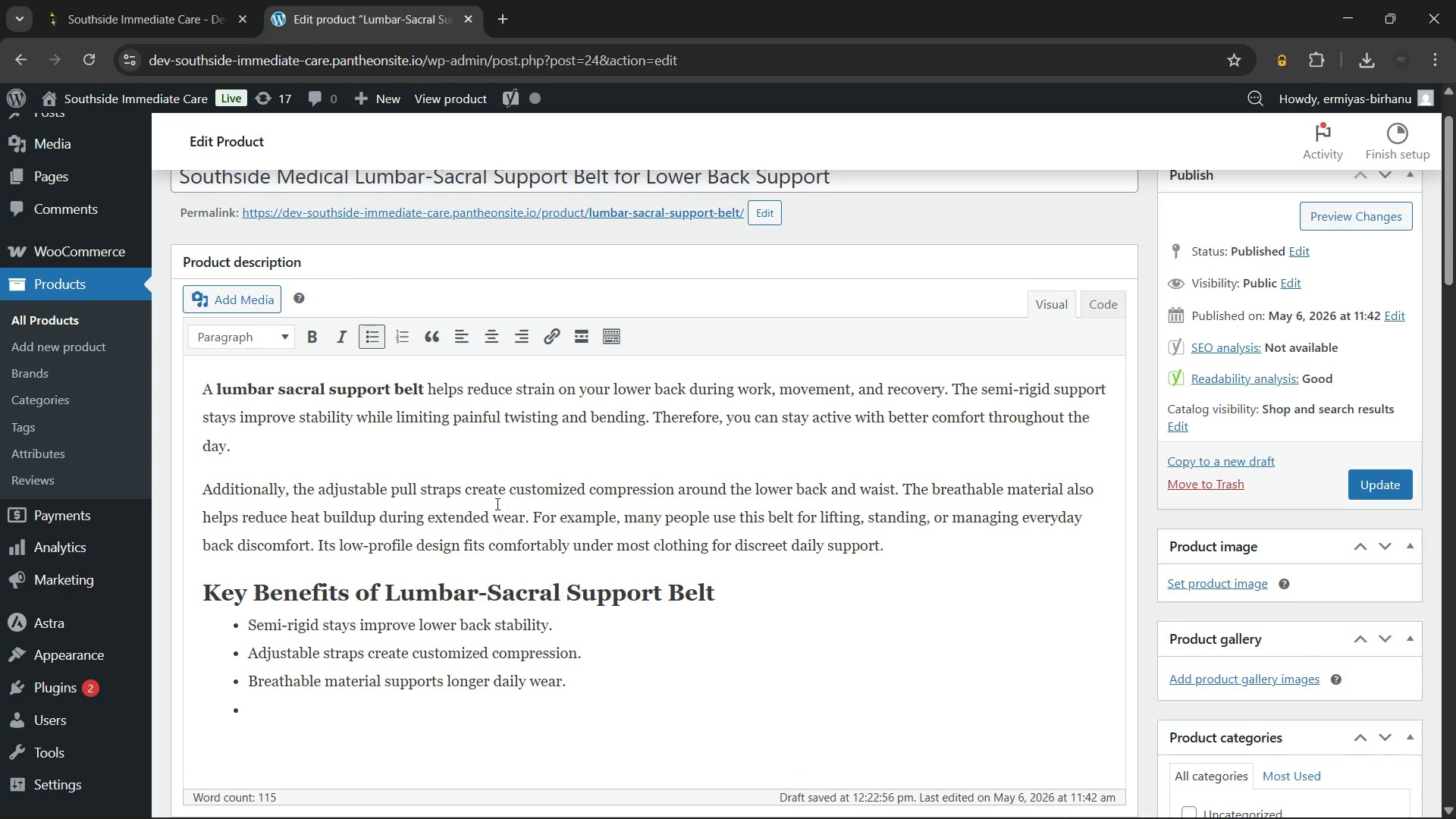 
type(Slim profile)
 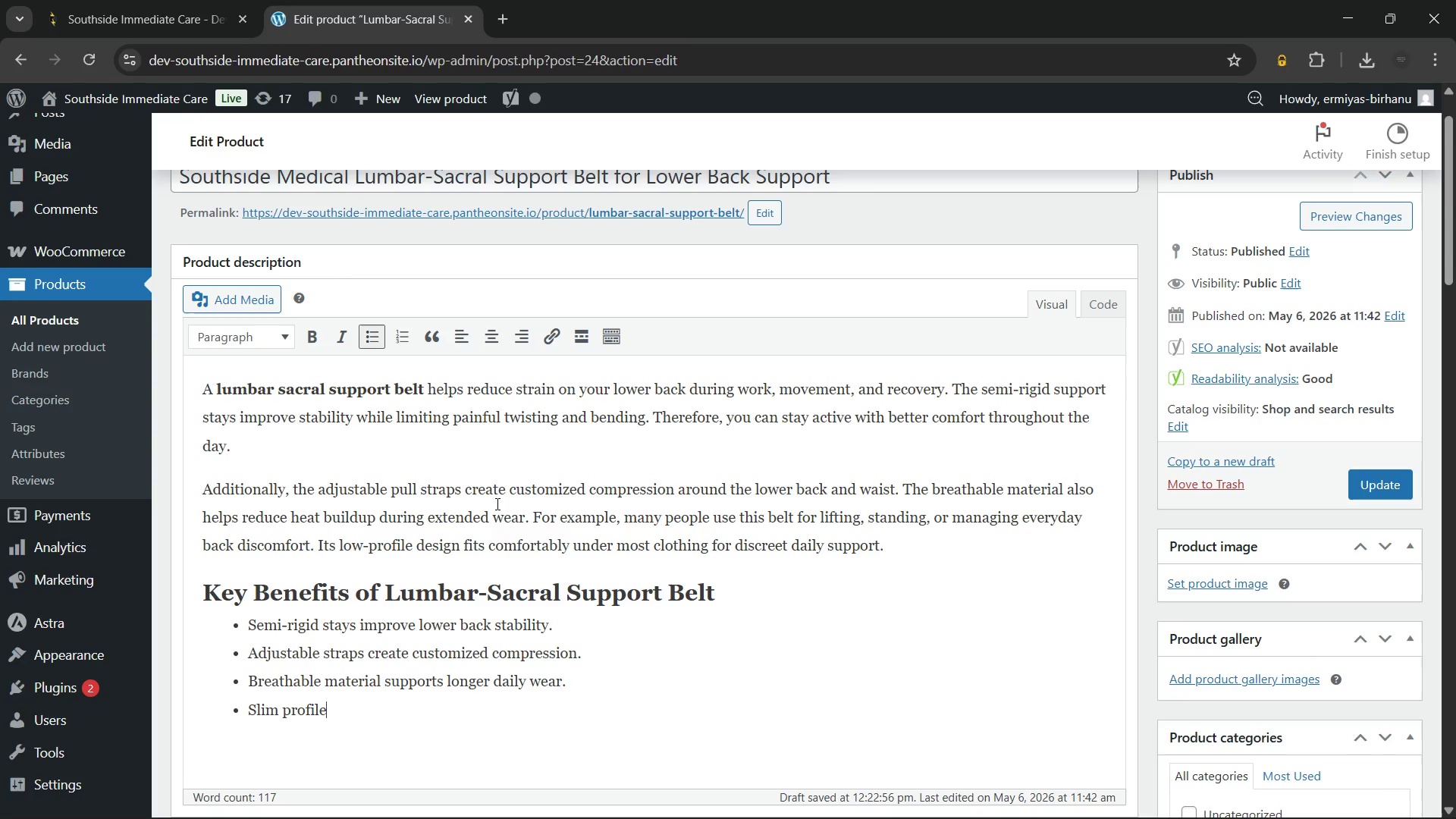 
type( fits comfortably under clothing.)
 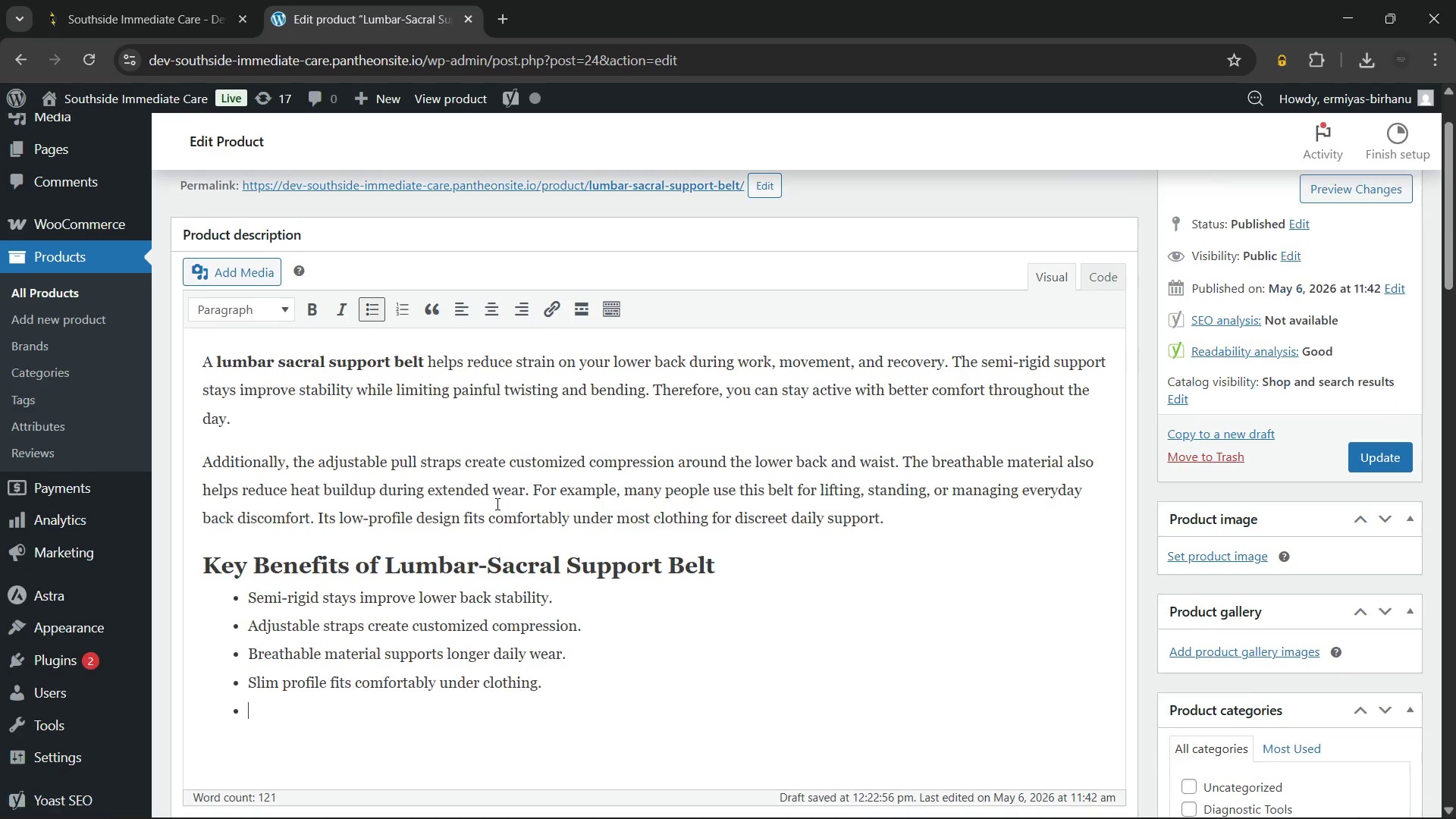 
key(Enter)
 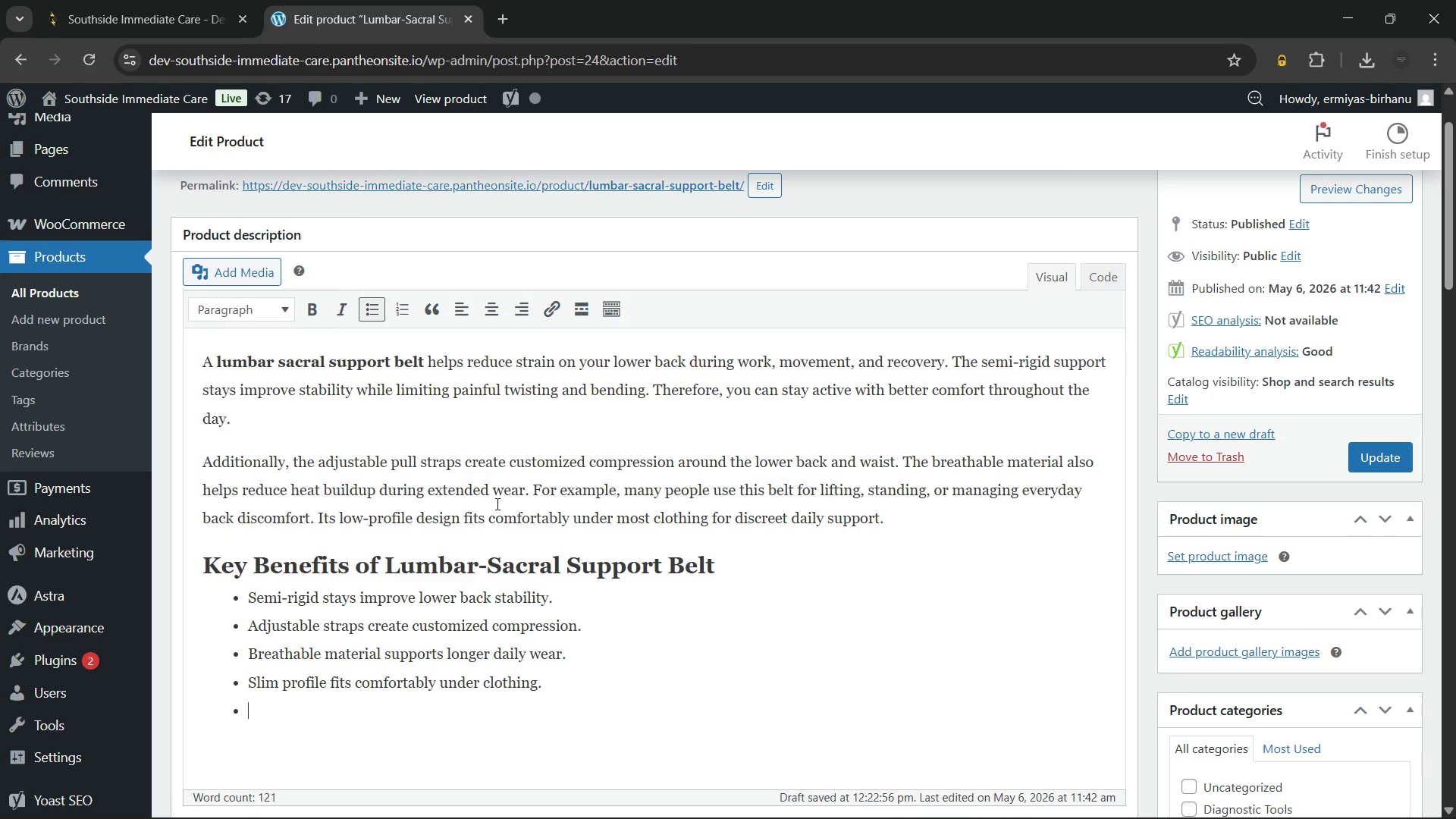 
type(Lightweight design helps reduce movement straim)
key(Backspace)
type(n.)
 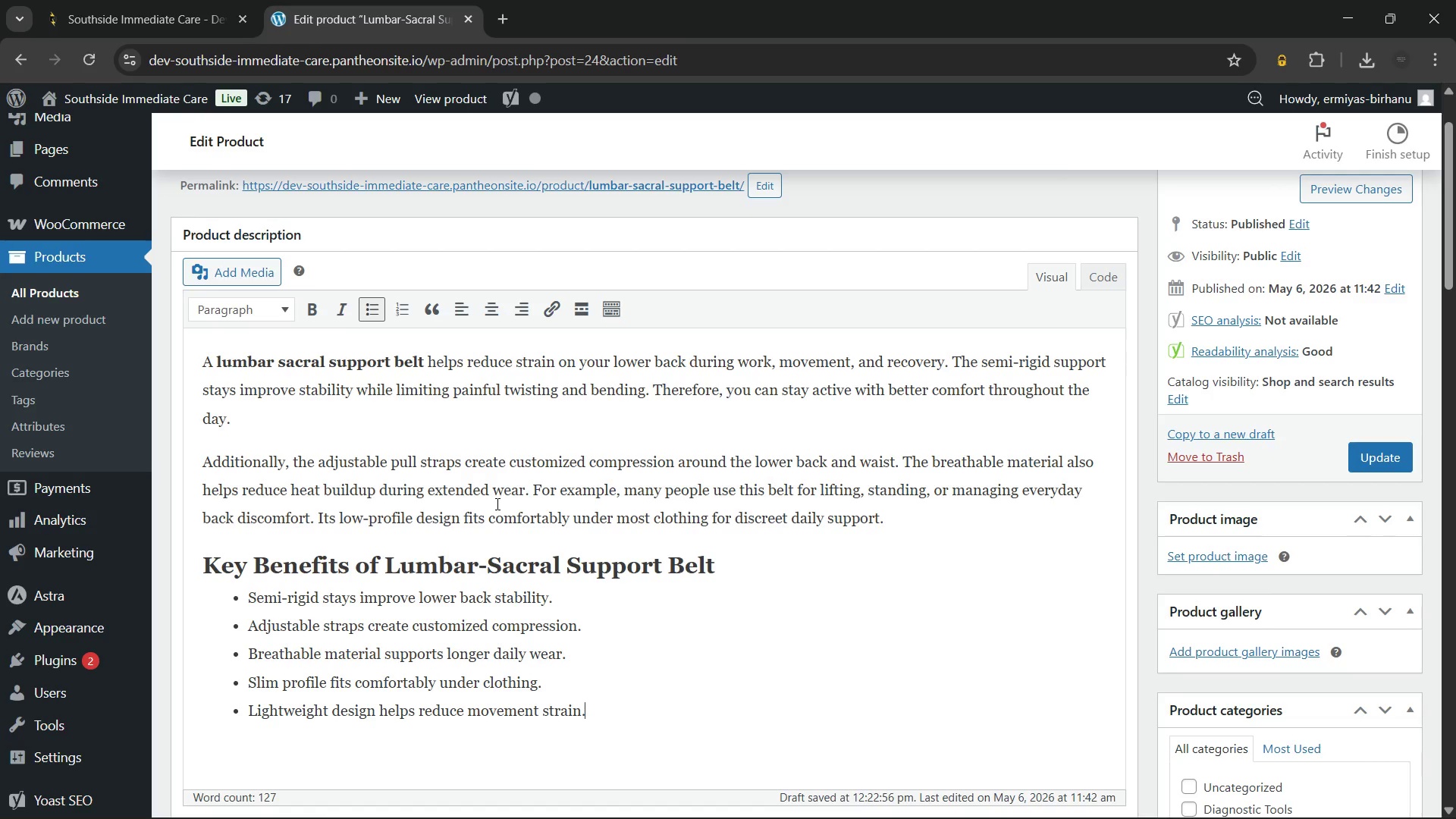 
key(Enter)
 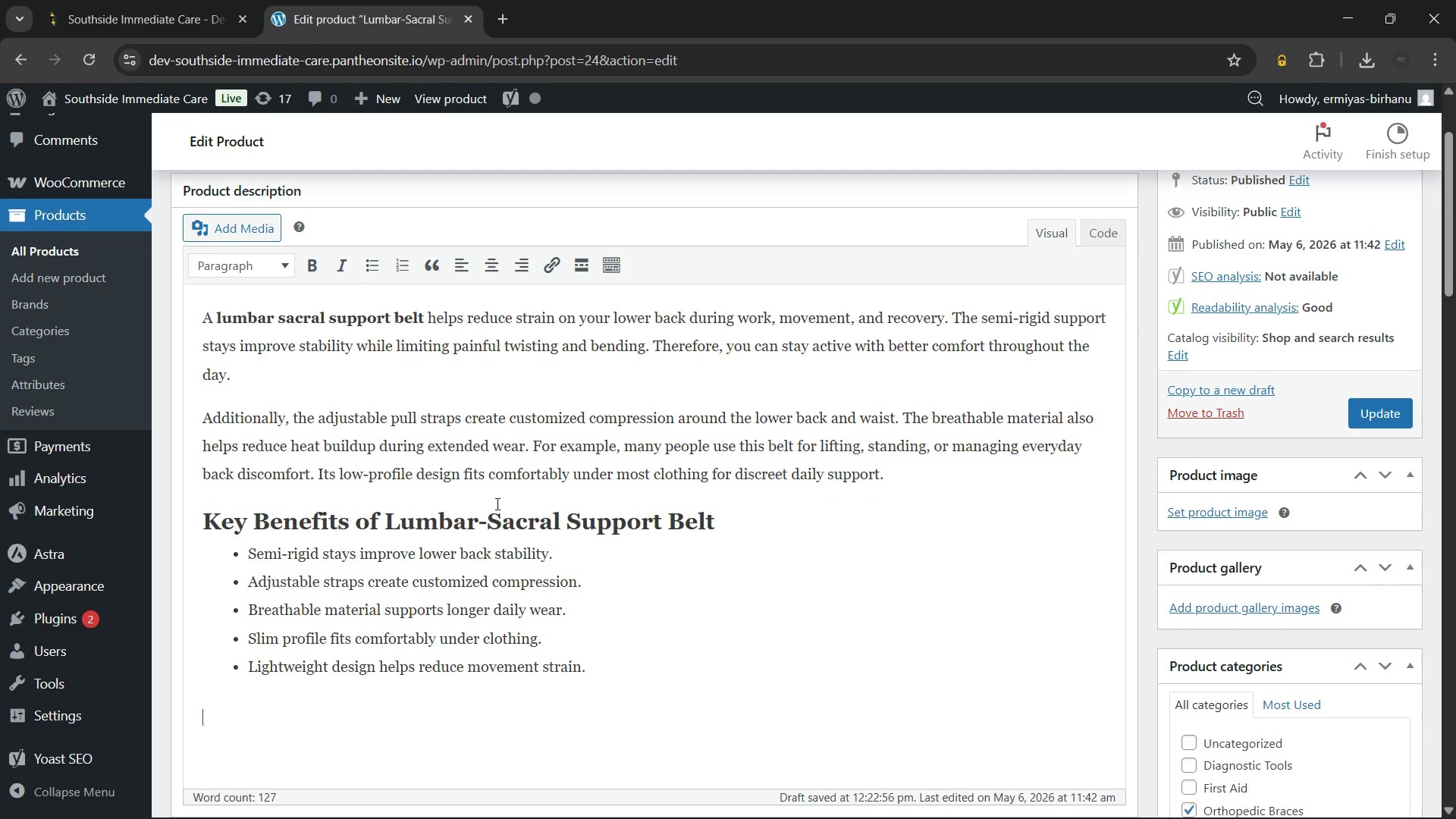 
key(Enter)
 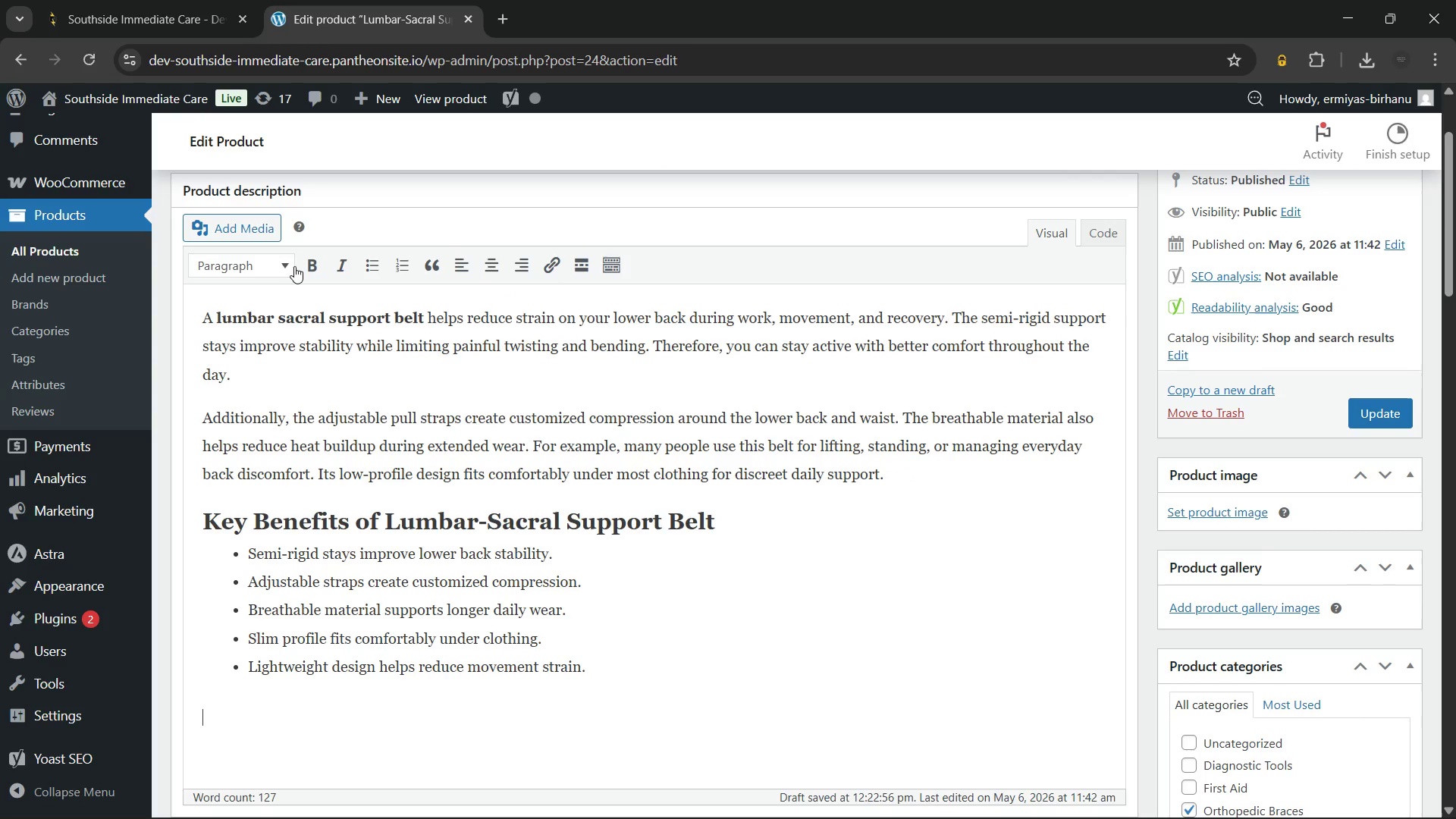 
left_click([268, 271])
 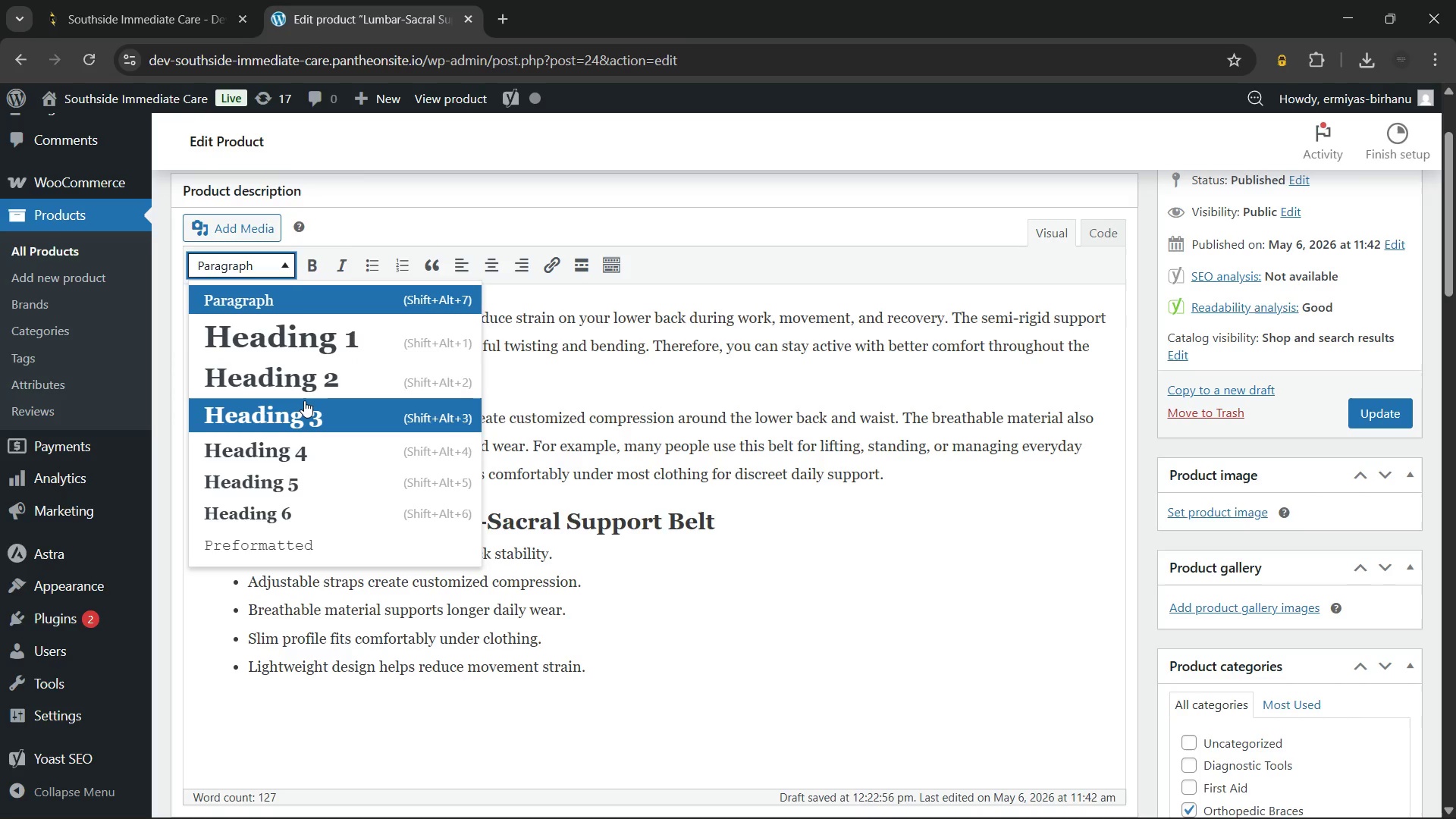 
left_click([304, 400])
 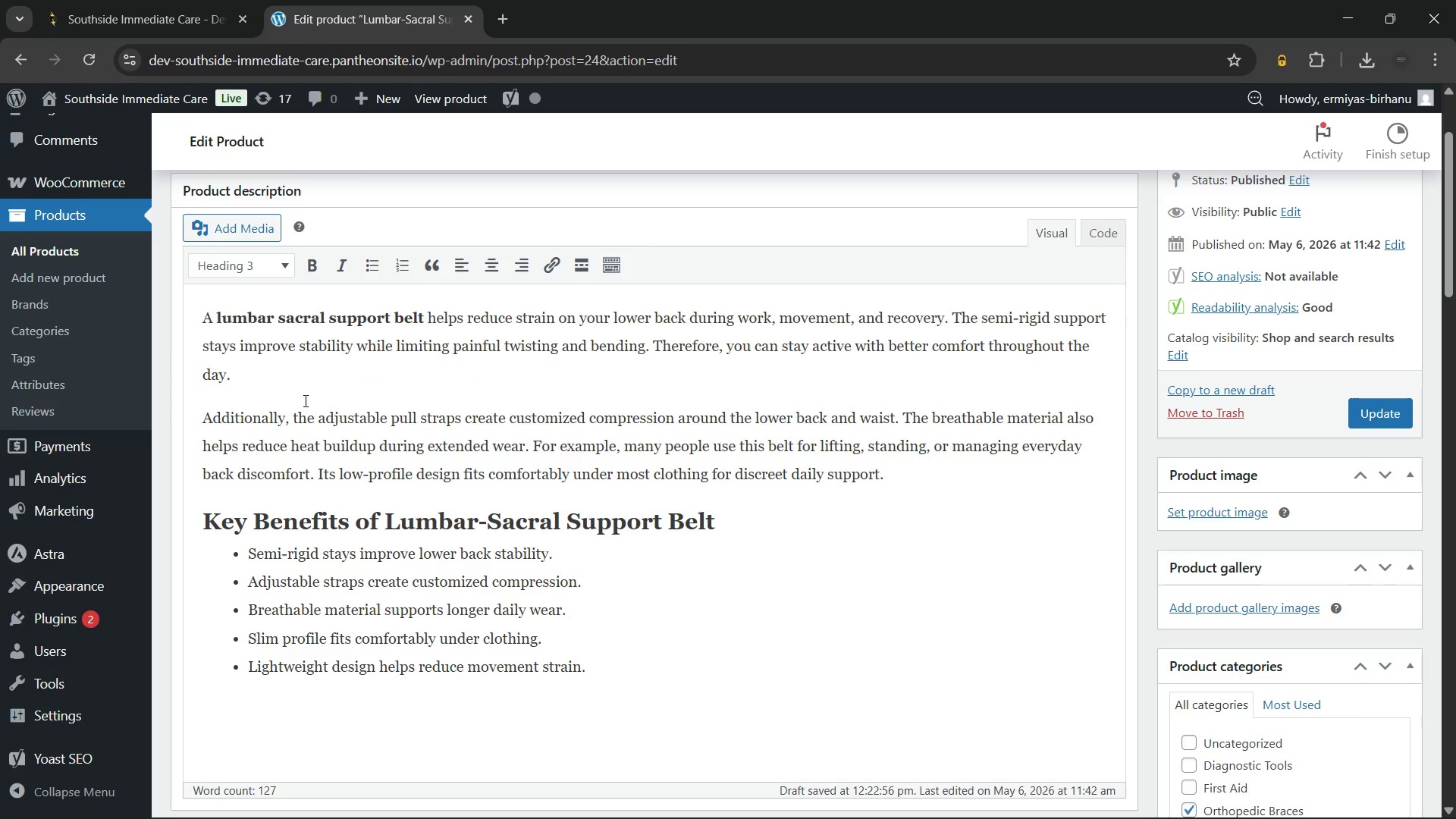 
type(What's Included)
 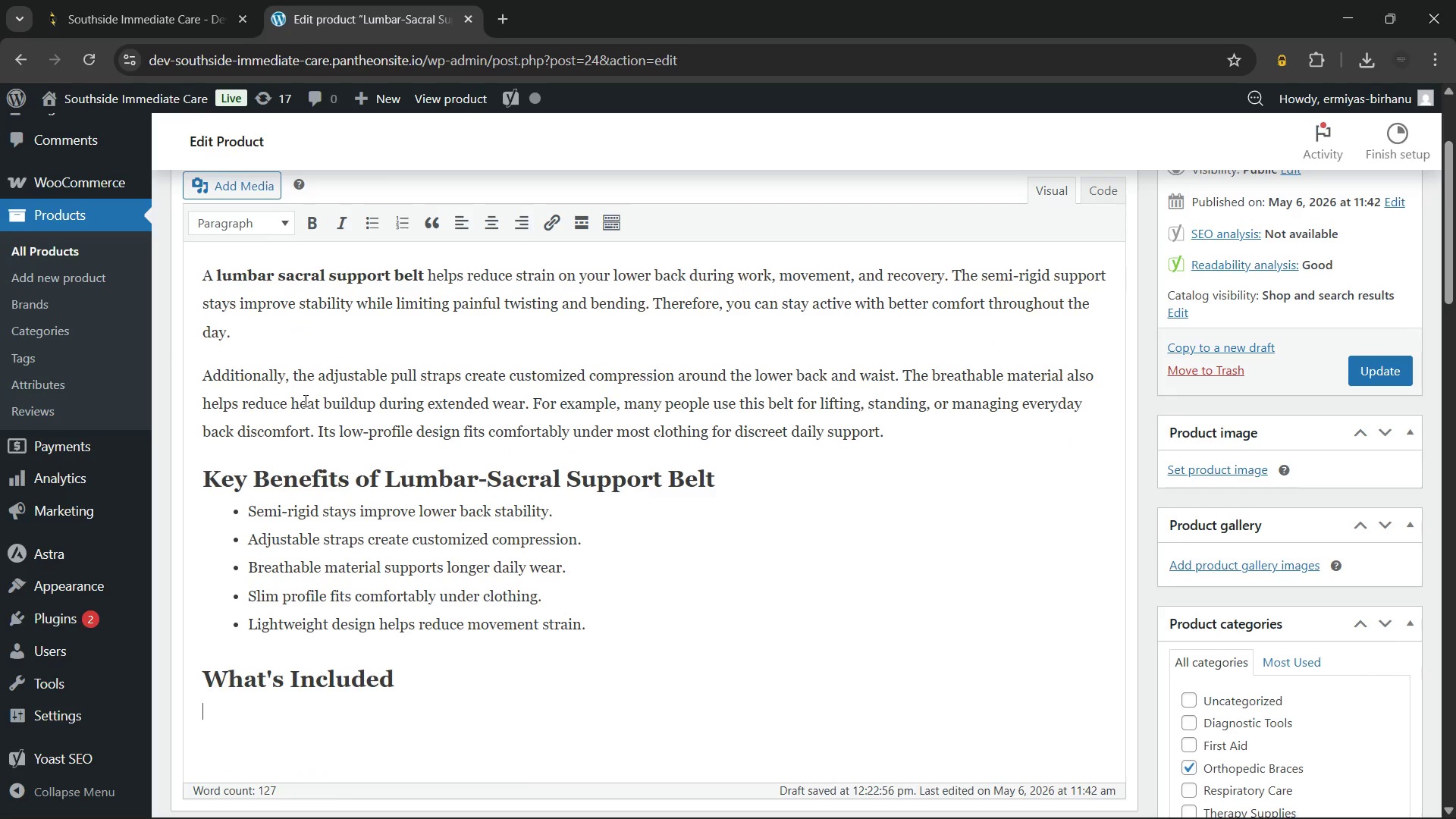 
key(Enter)
 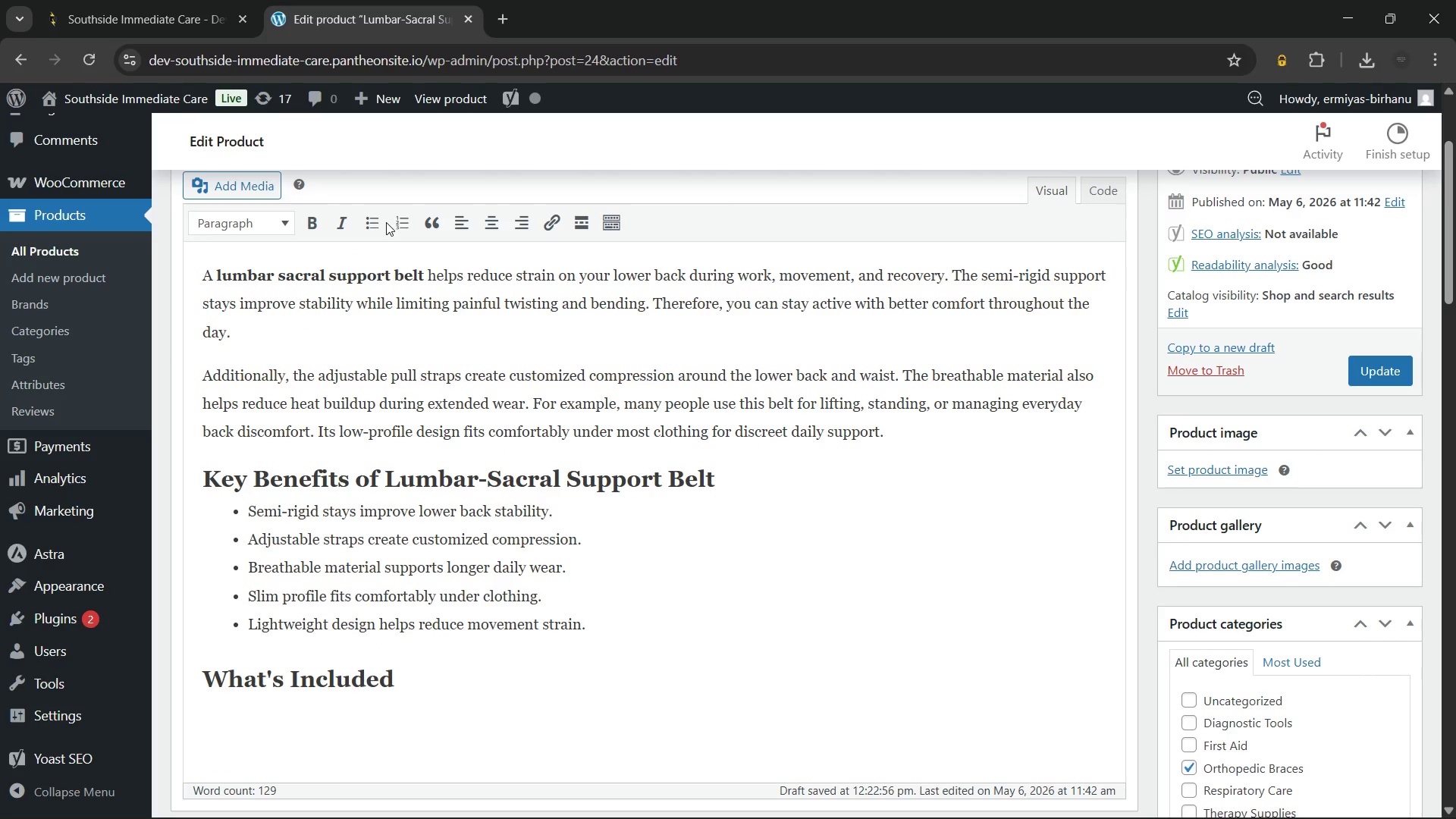 
left_click([372, 218])
 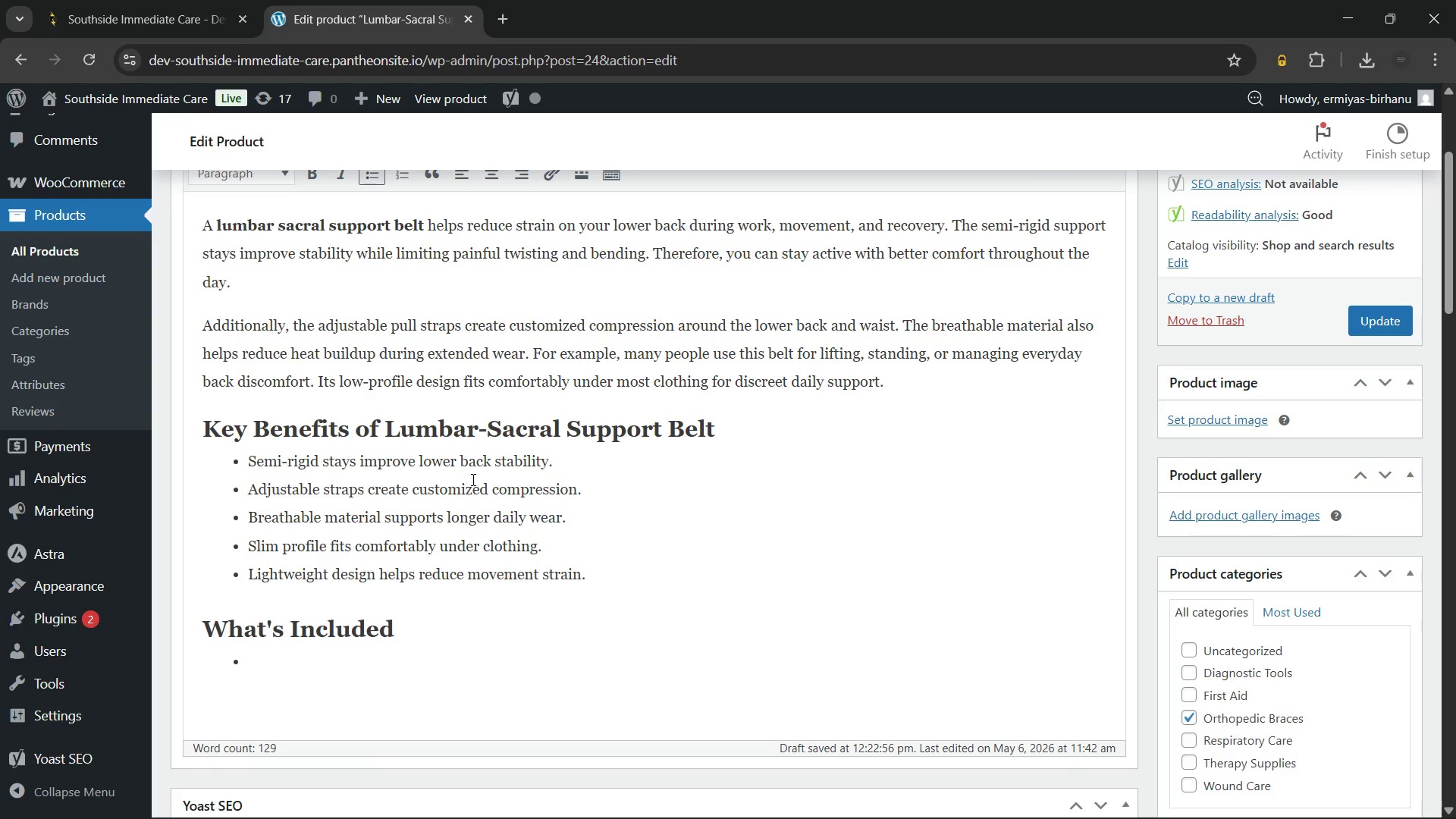 
wait(12.28)
 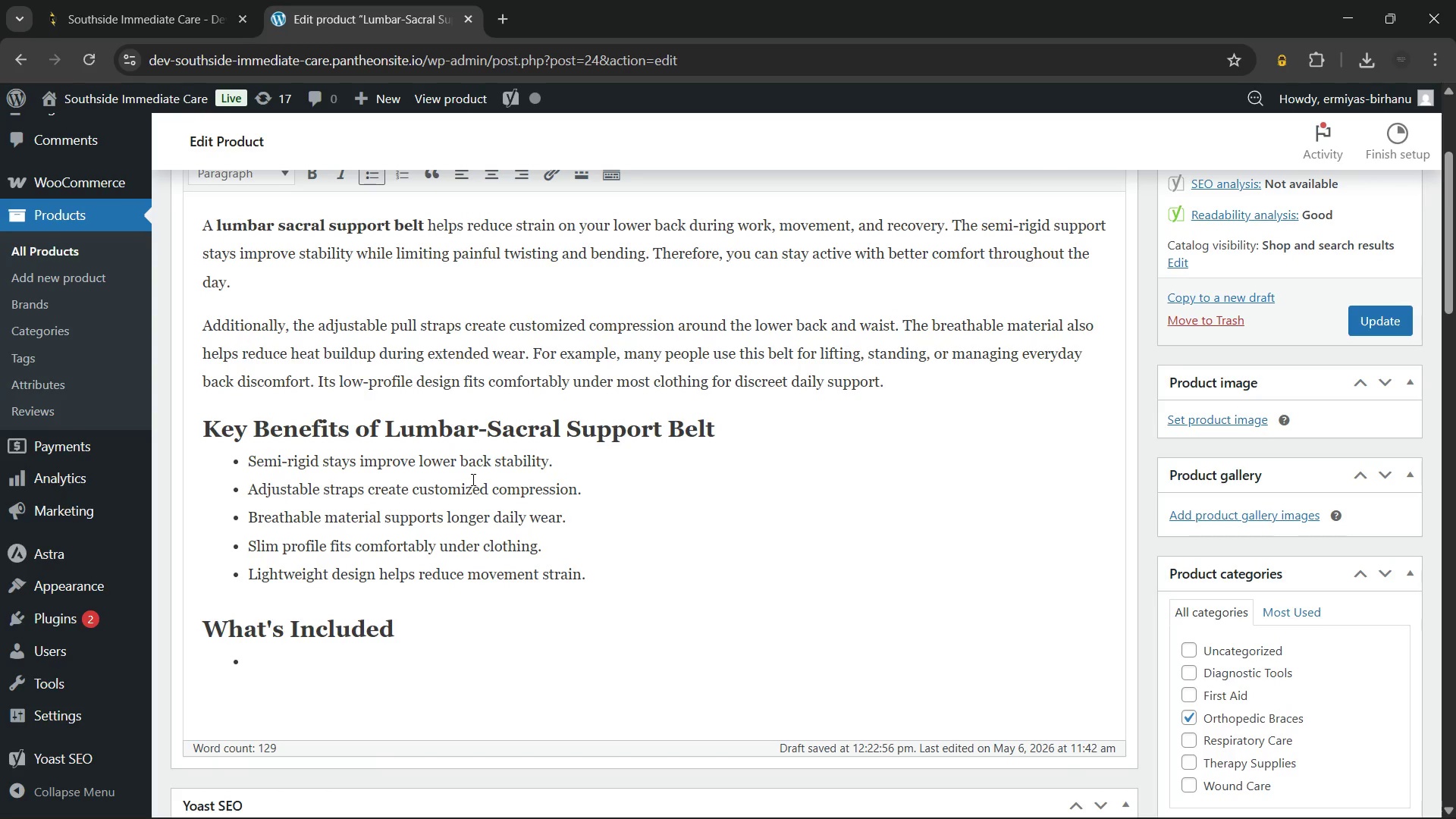 
type(One lumbar sacral support )
 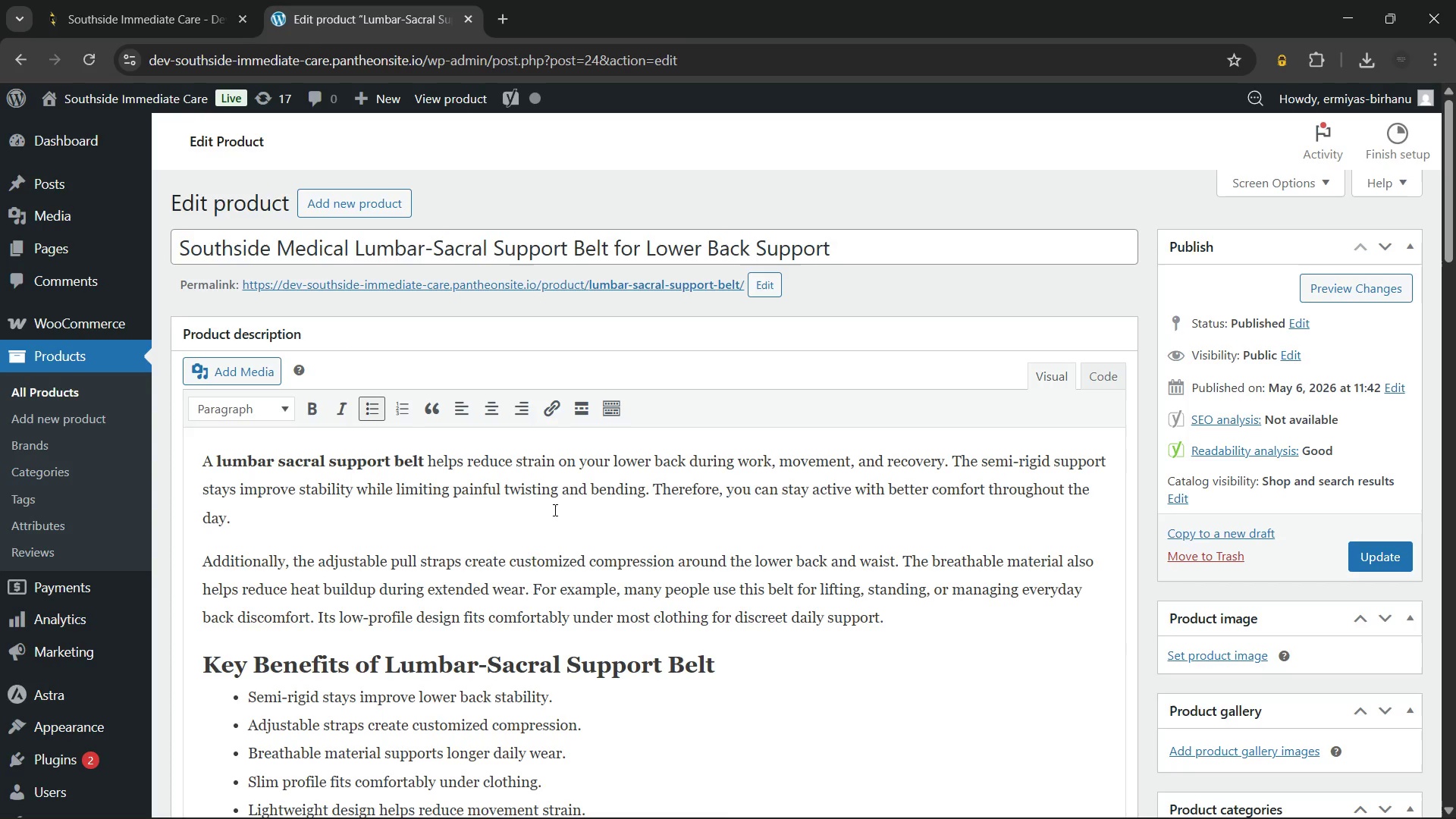 
wait(21.06)
 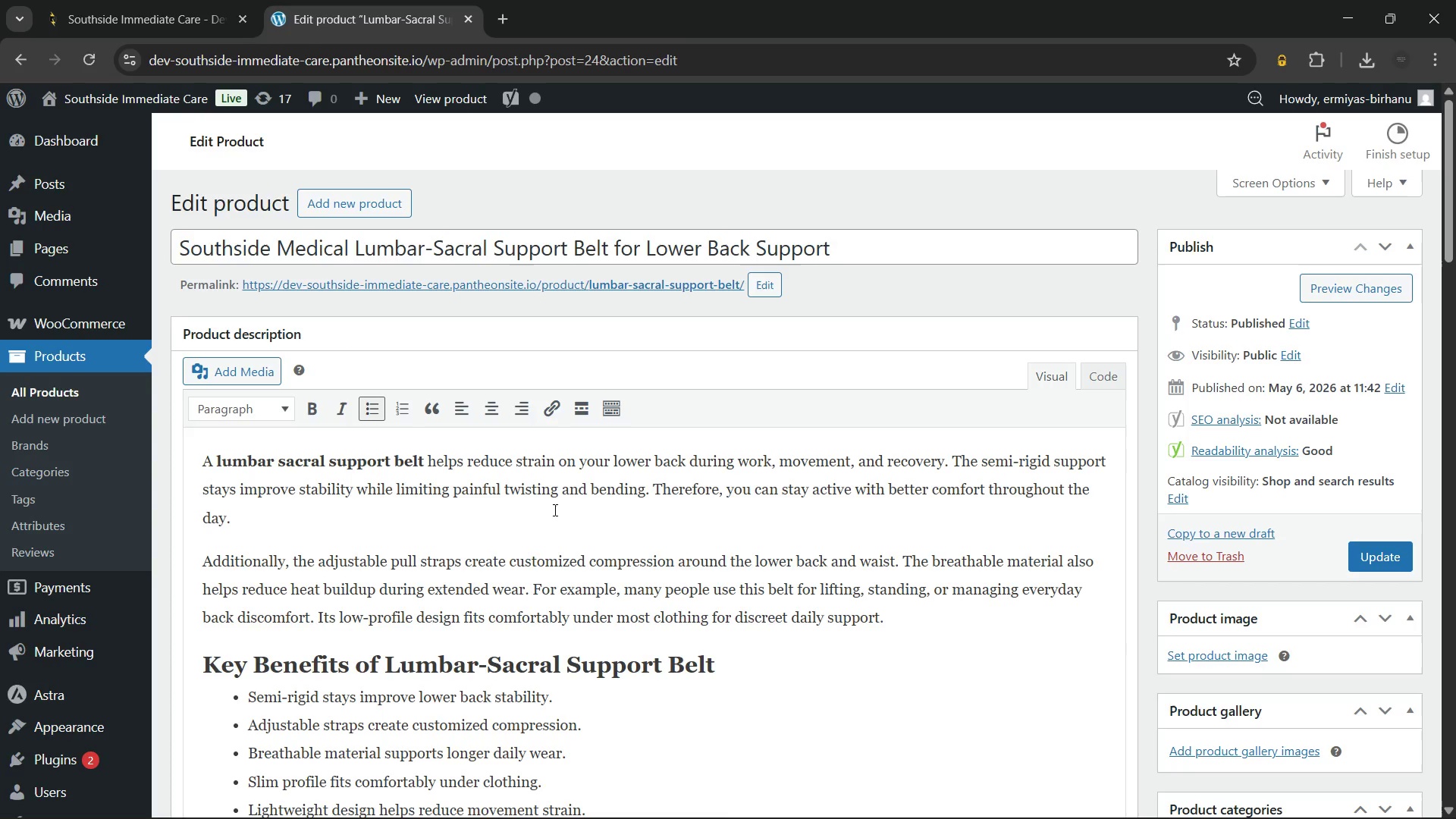 
left_click([375, 487])
 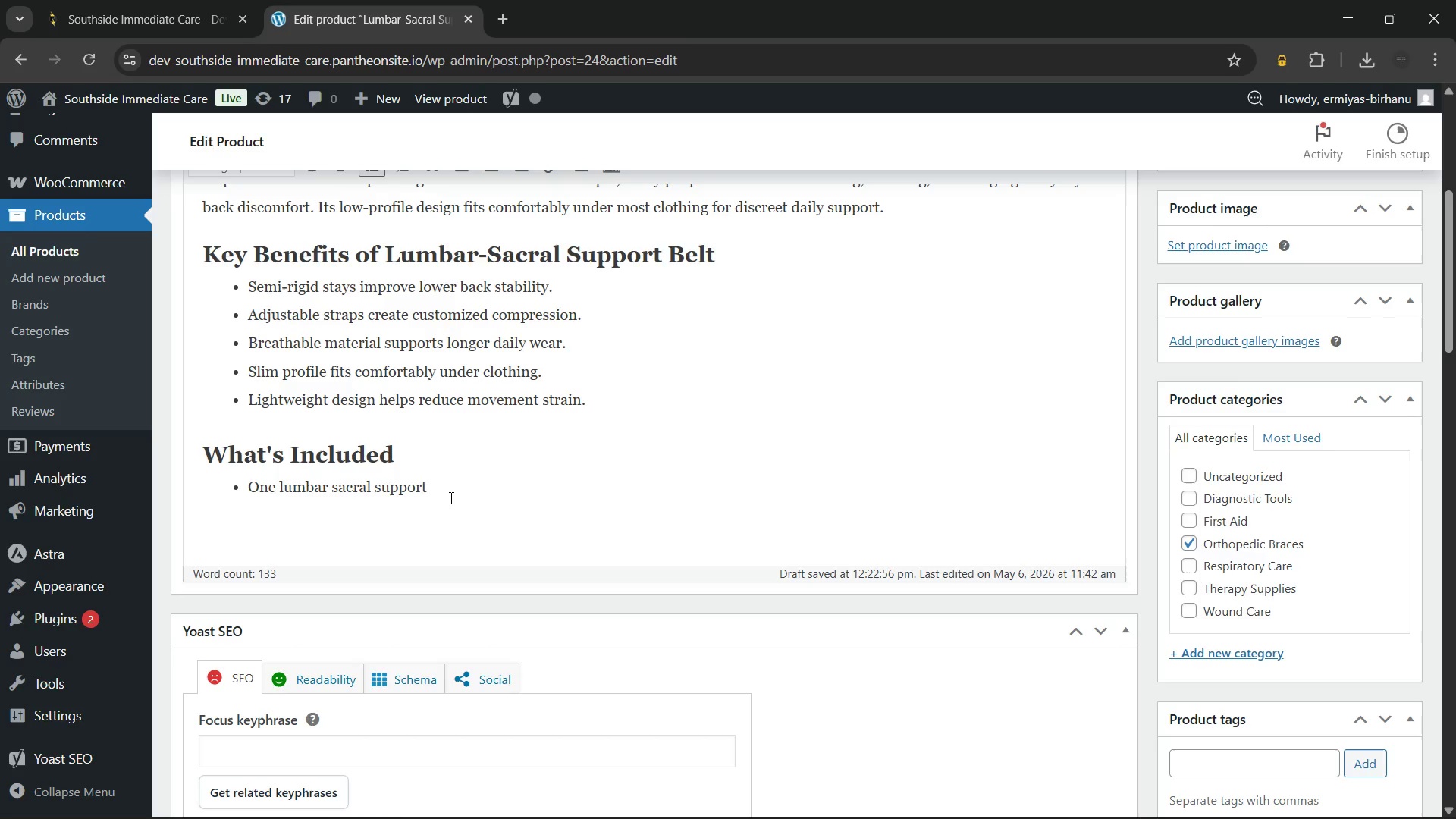 
left_click([453, 495])
 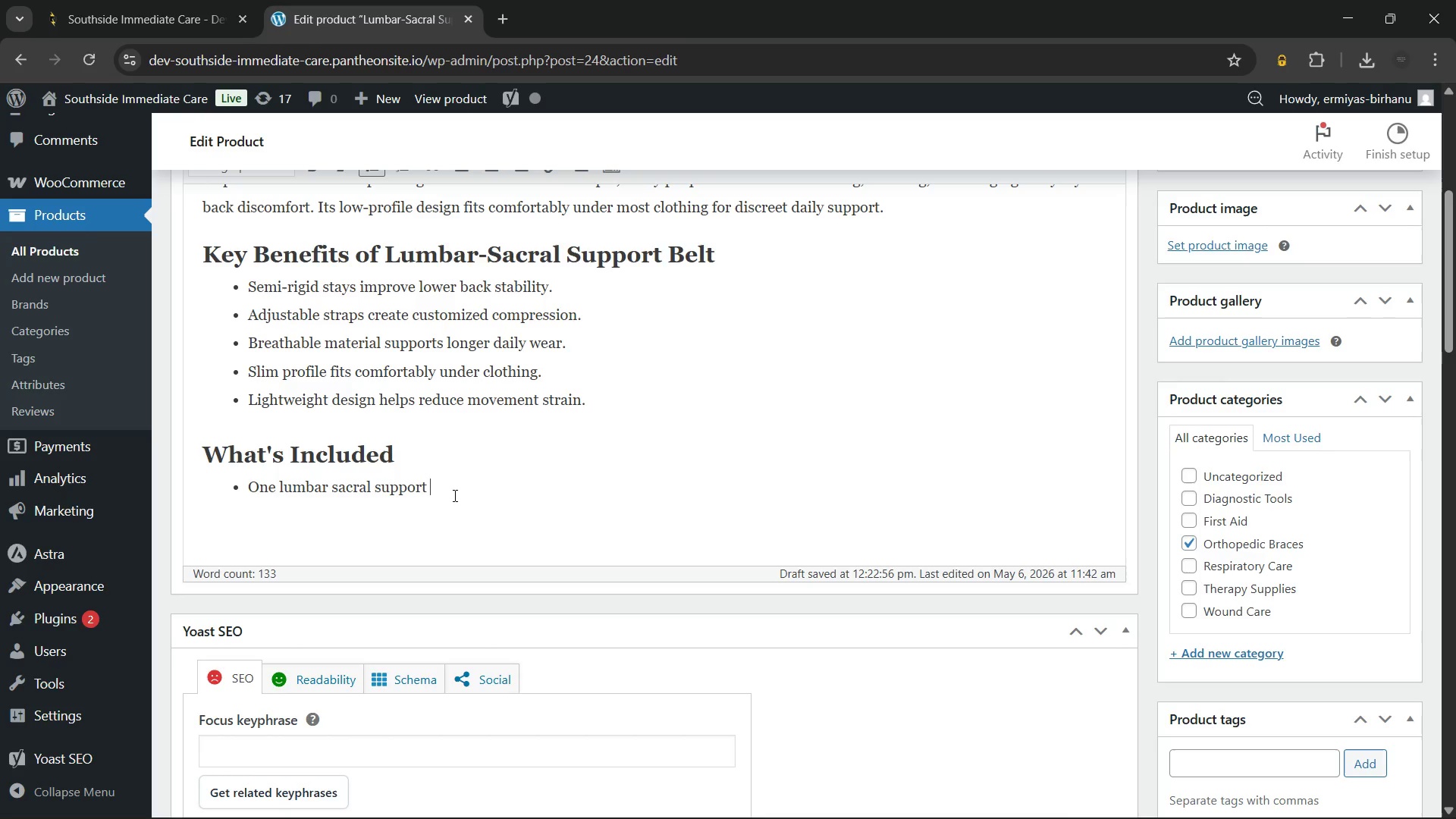 
type(belt)
 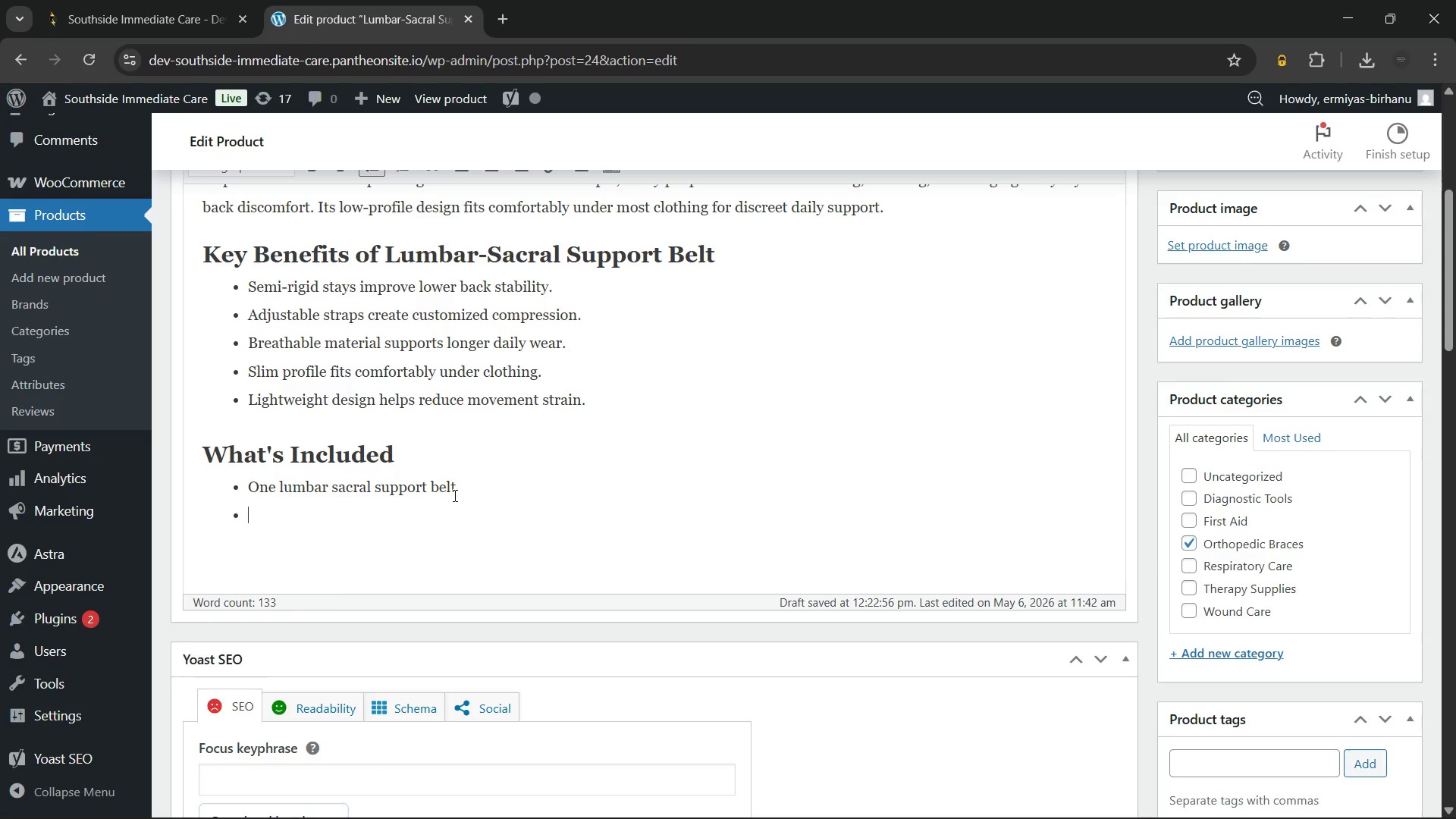 
key(Enter)
 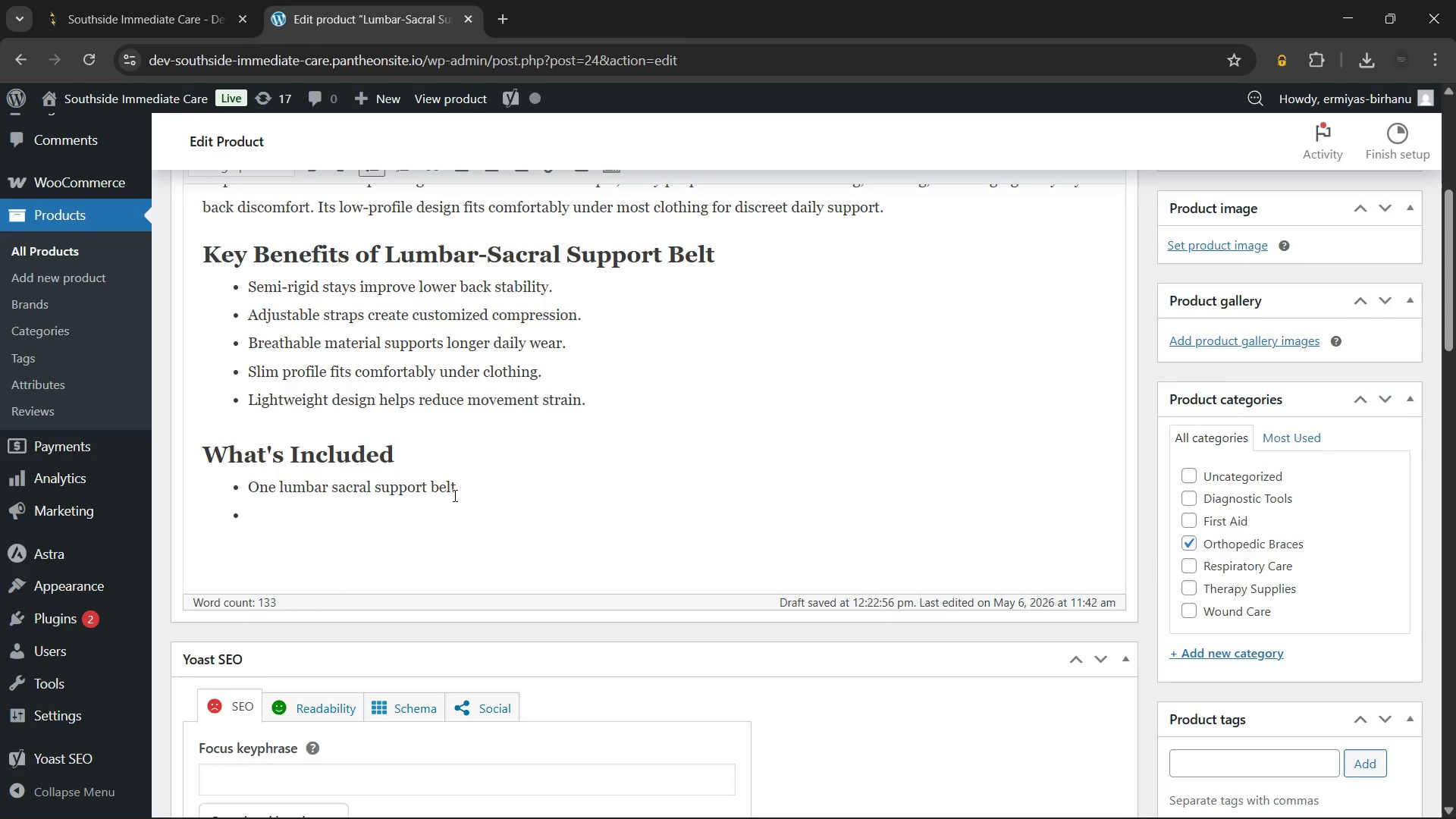 
type(Removable support staya)
key(Backspace)
type(s)
 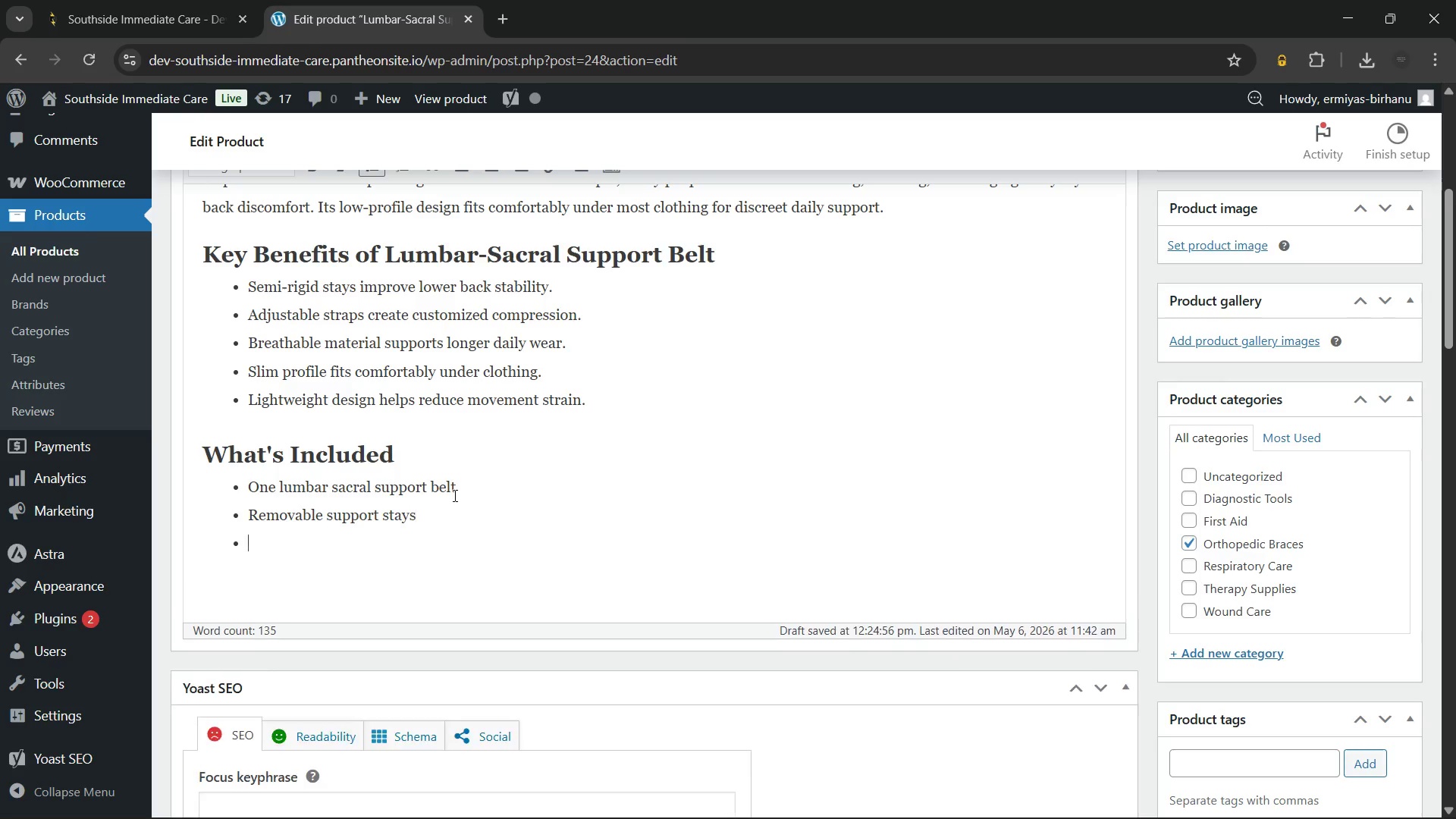 
key(Enter)
 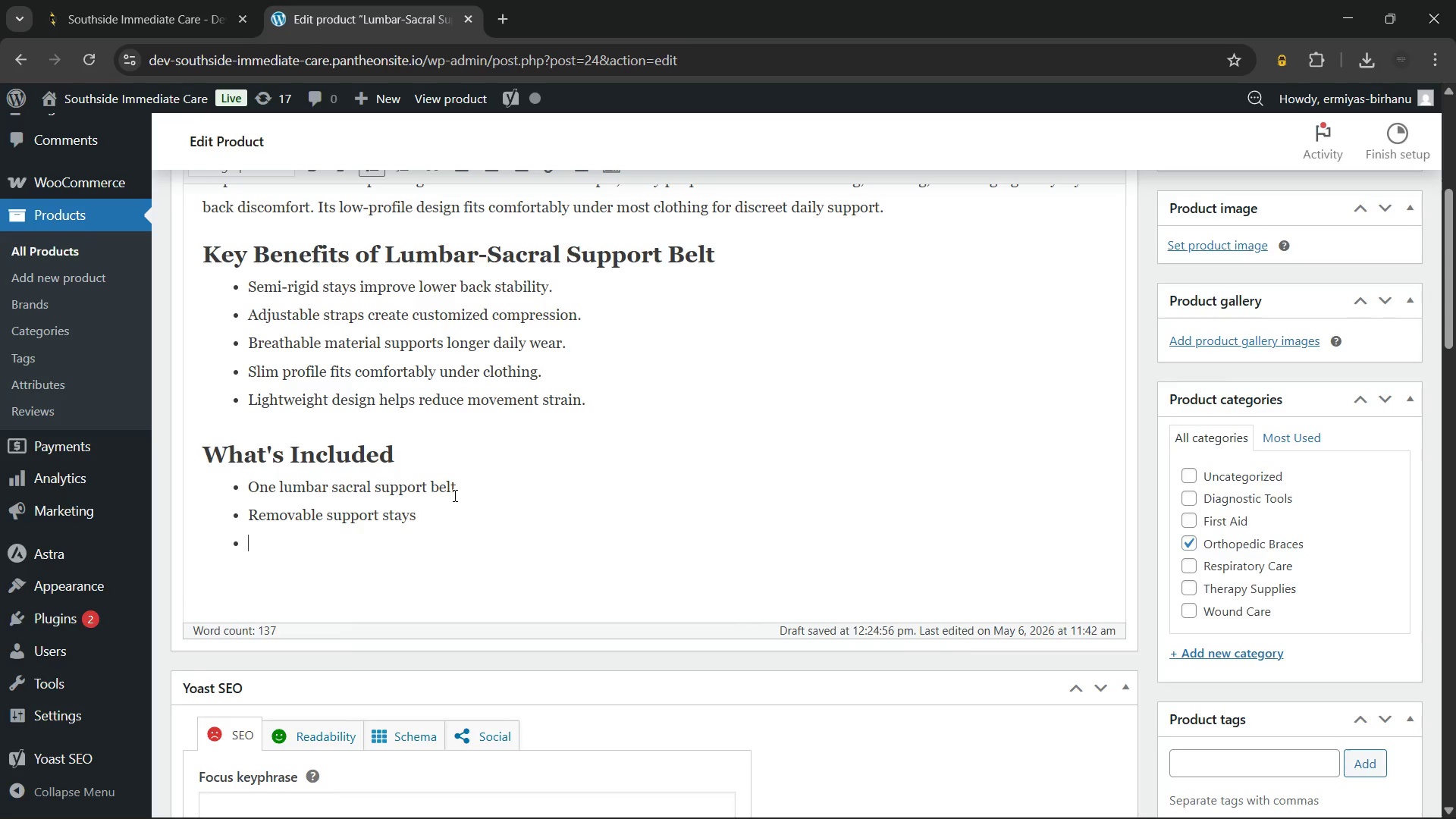 
type(Adjustable compression strap system)
 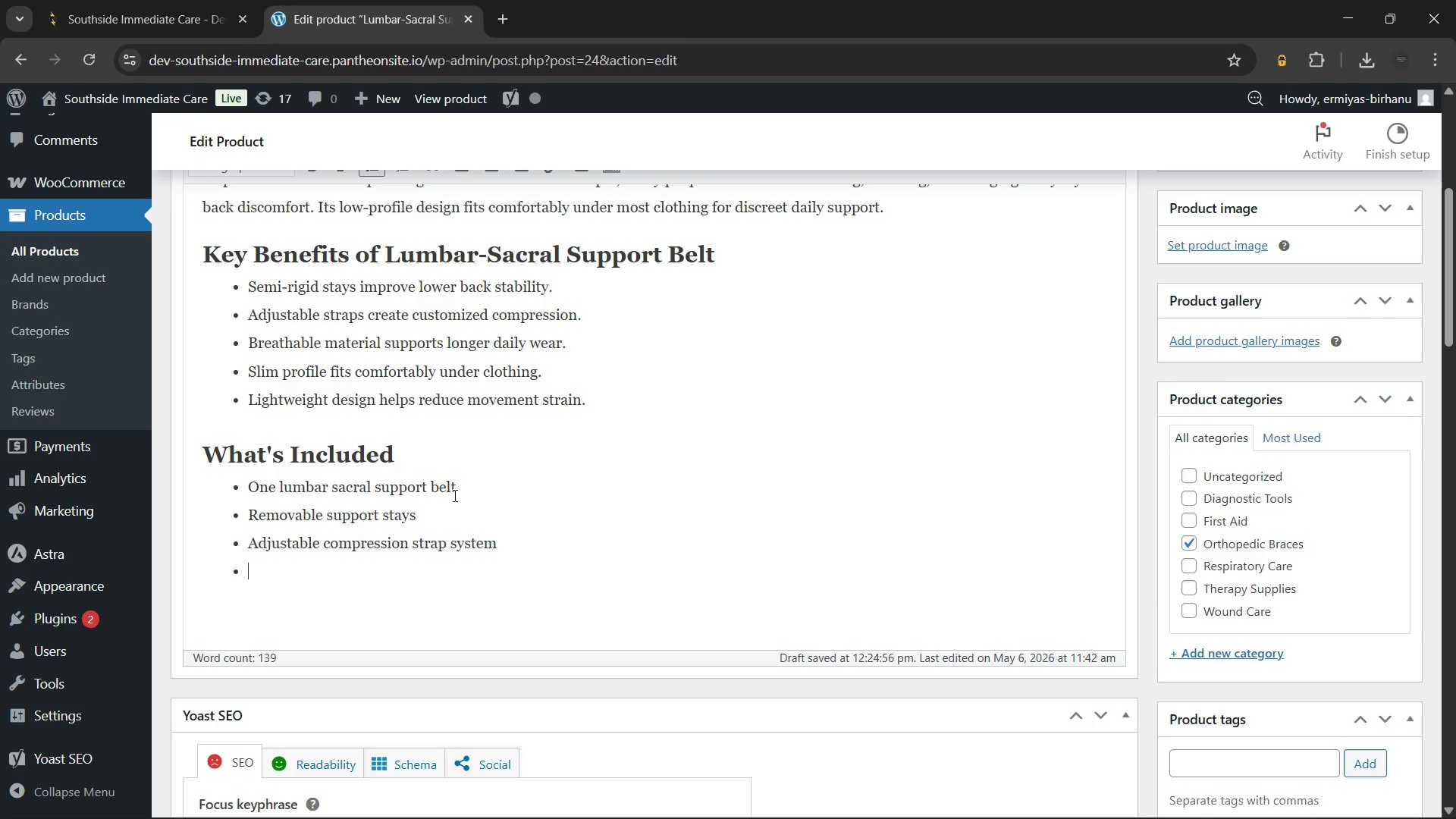 
key(Enter)
 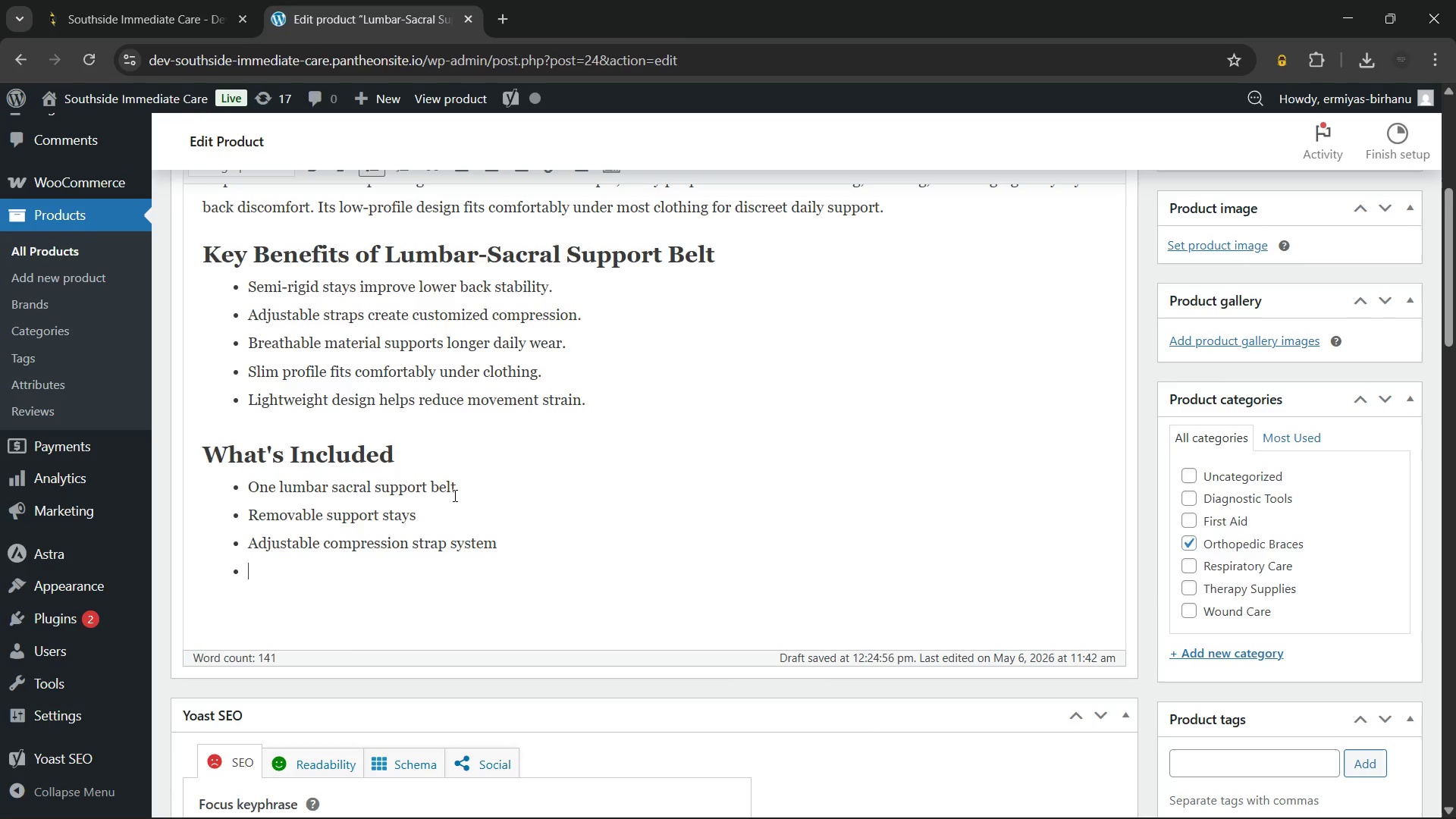 
type(Sizing instructin)
key(Backspace)
type(ons)
 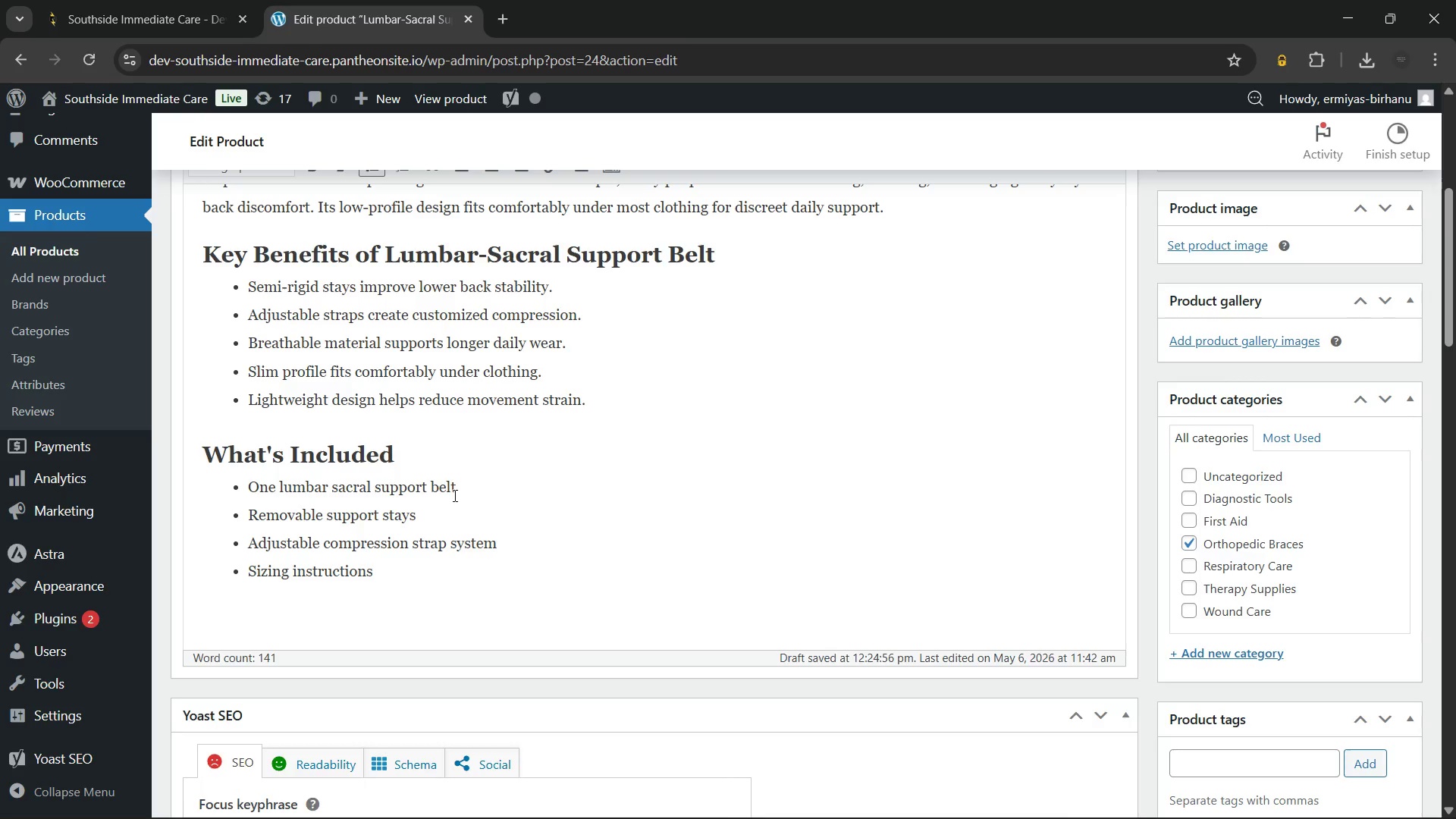 
key(Enter)
 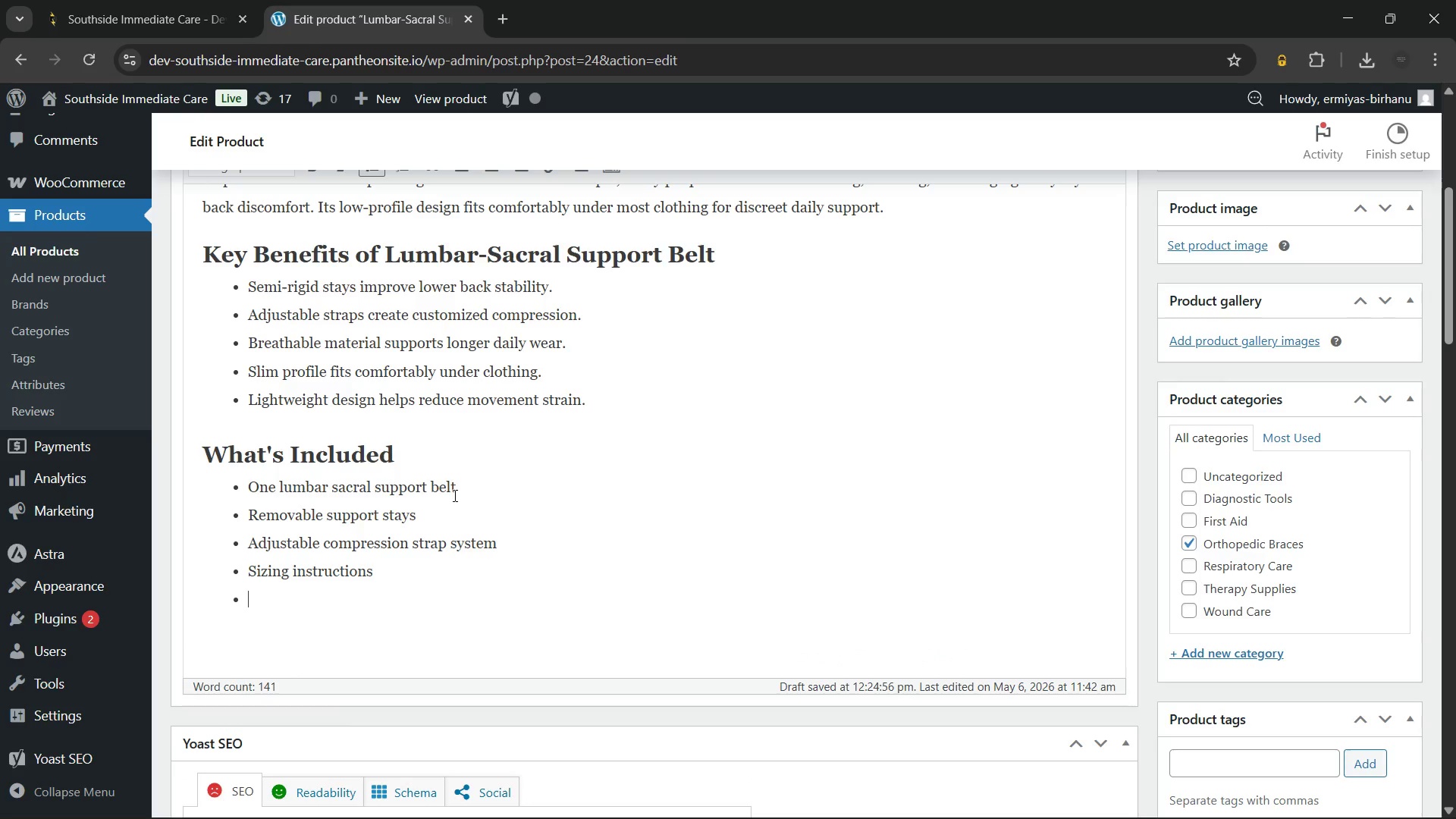 
type(Storage bag)
 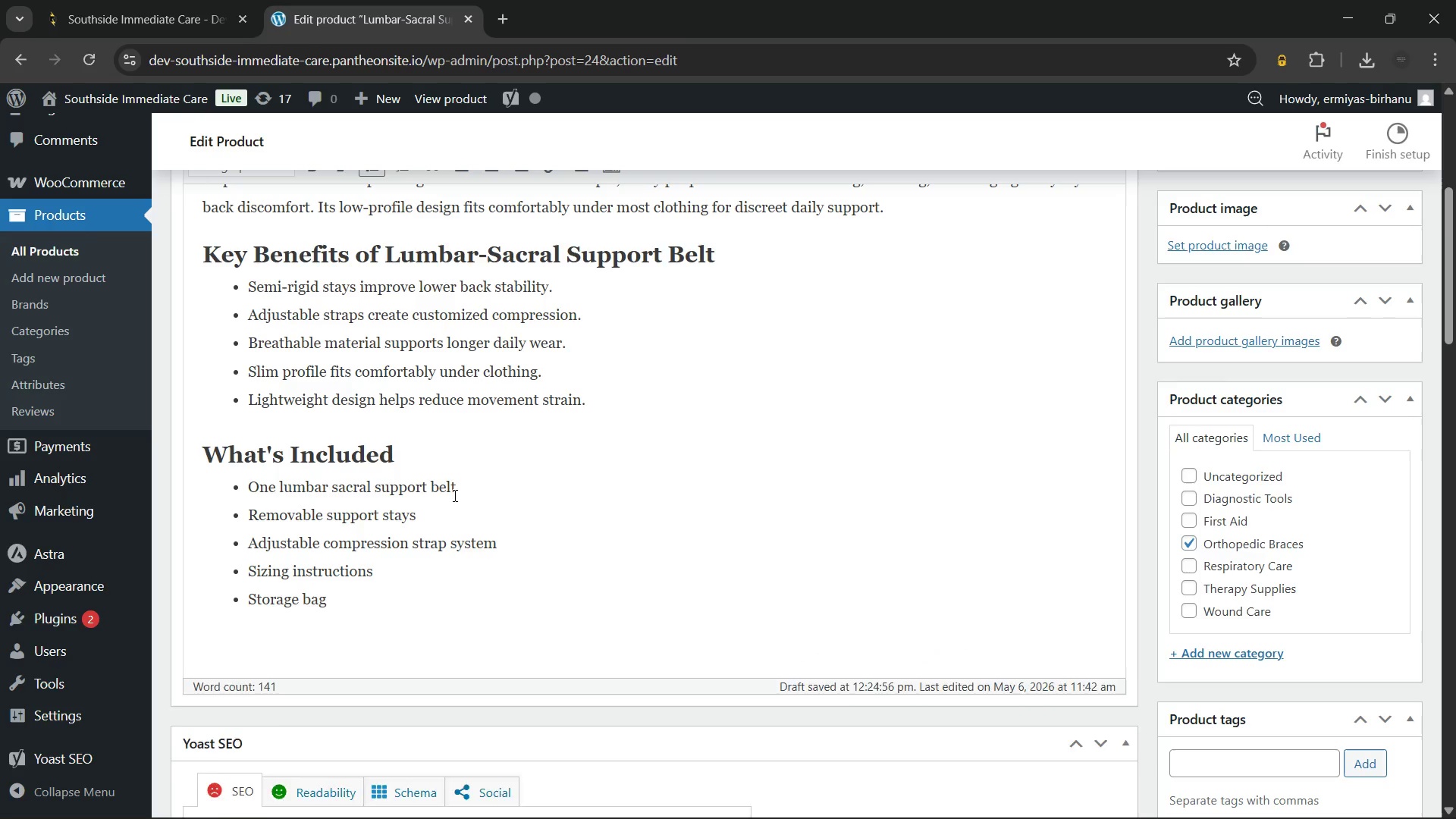 
key(Enter)
 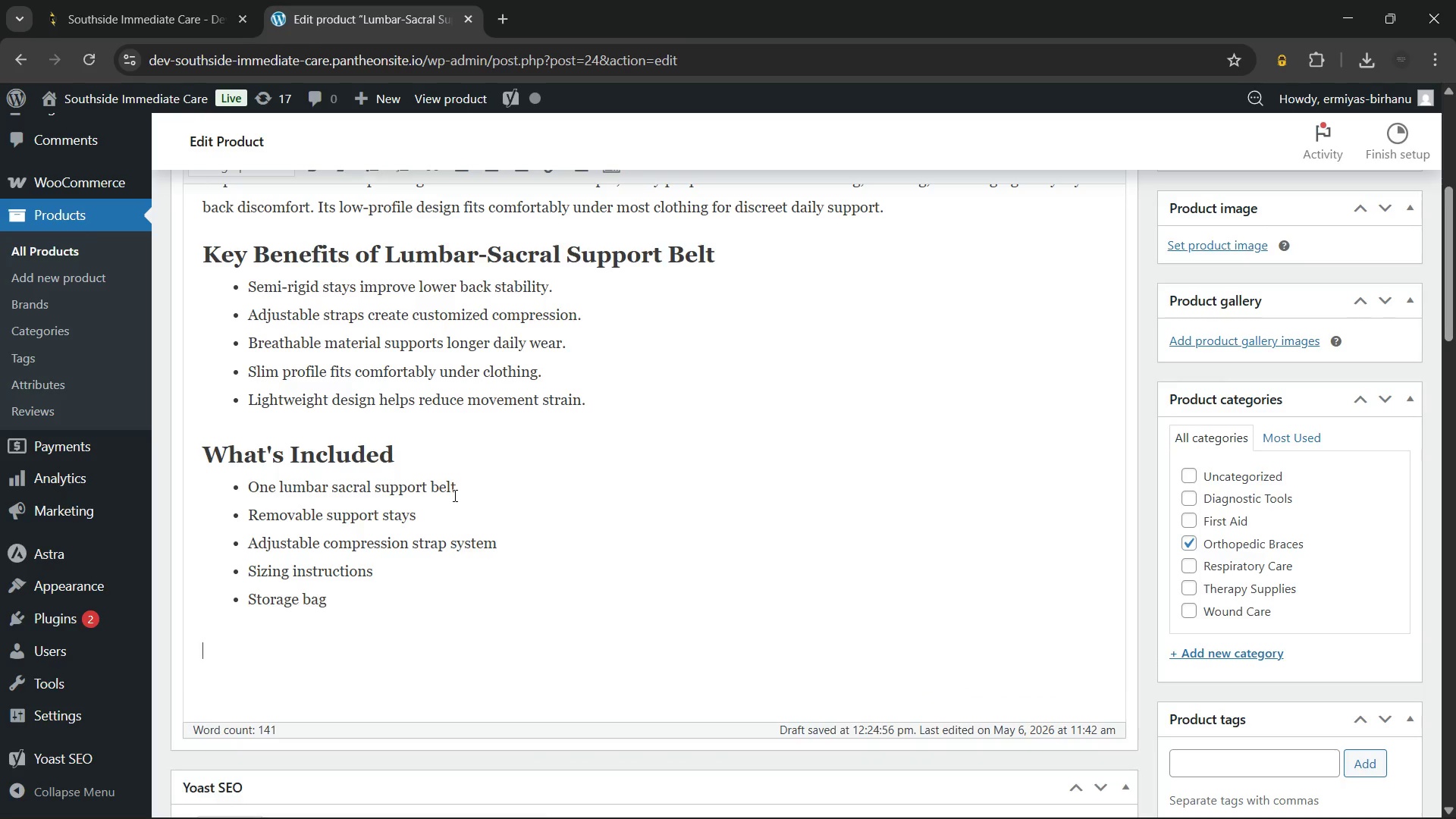 
key(Enter)
 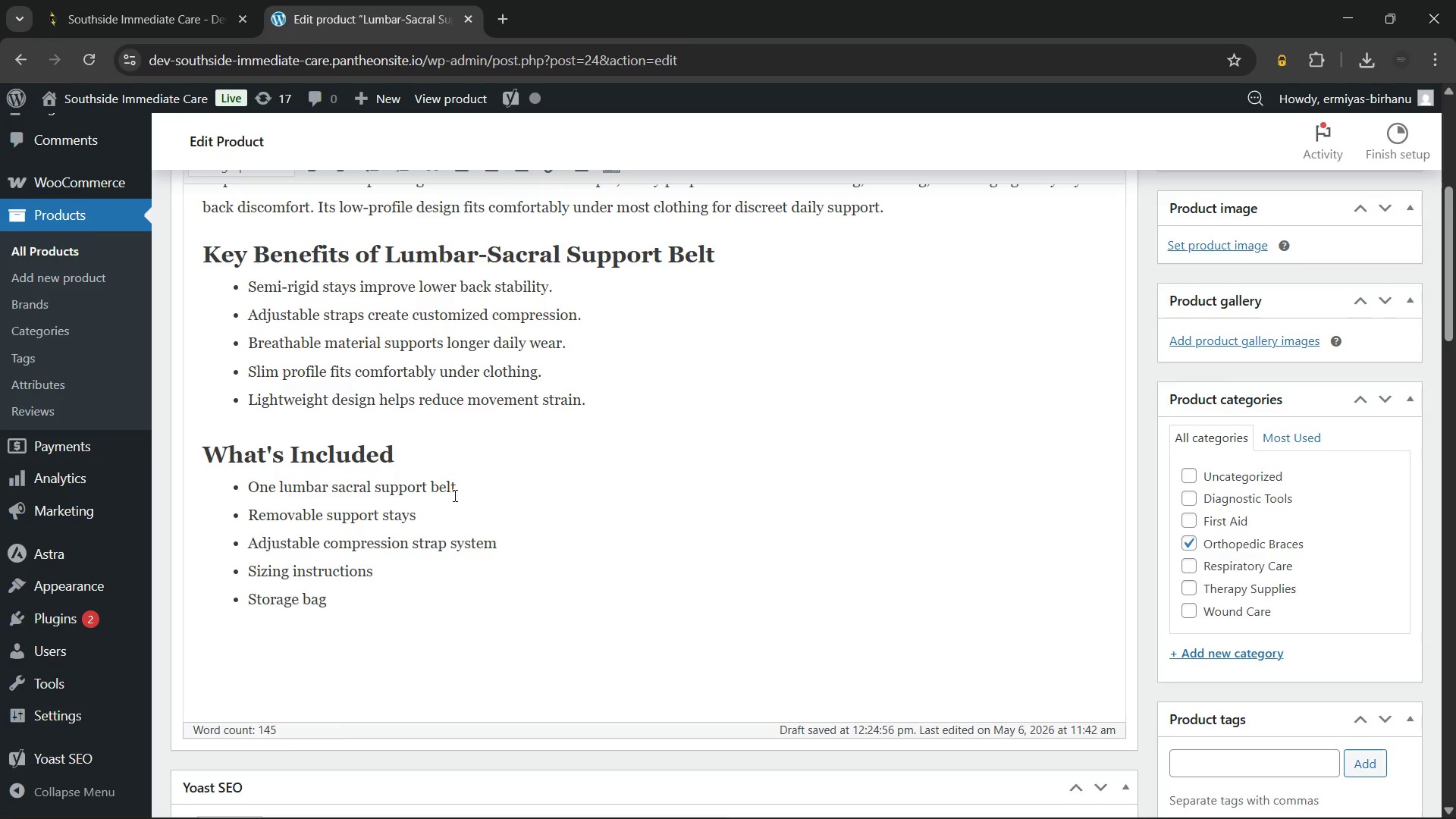 
wait(43.86)
 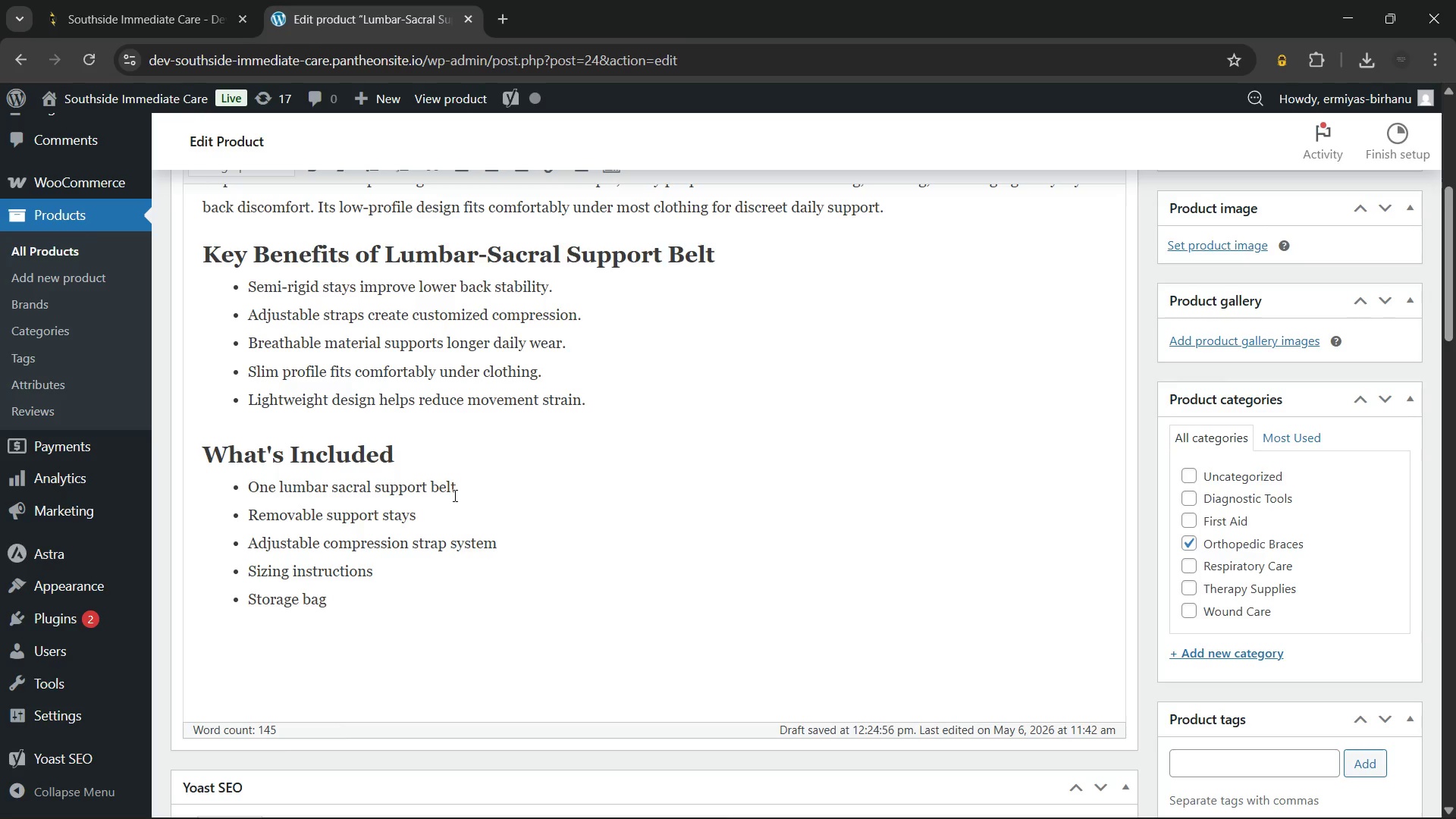 
left_click([265, 182])
 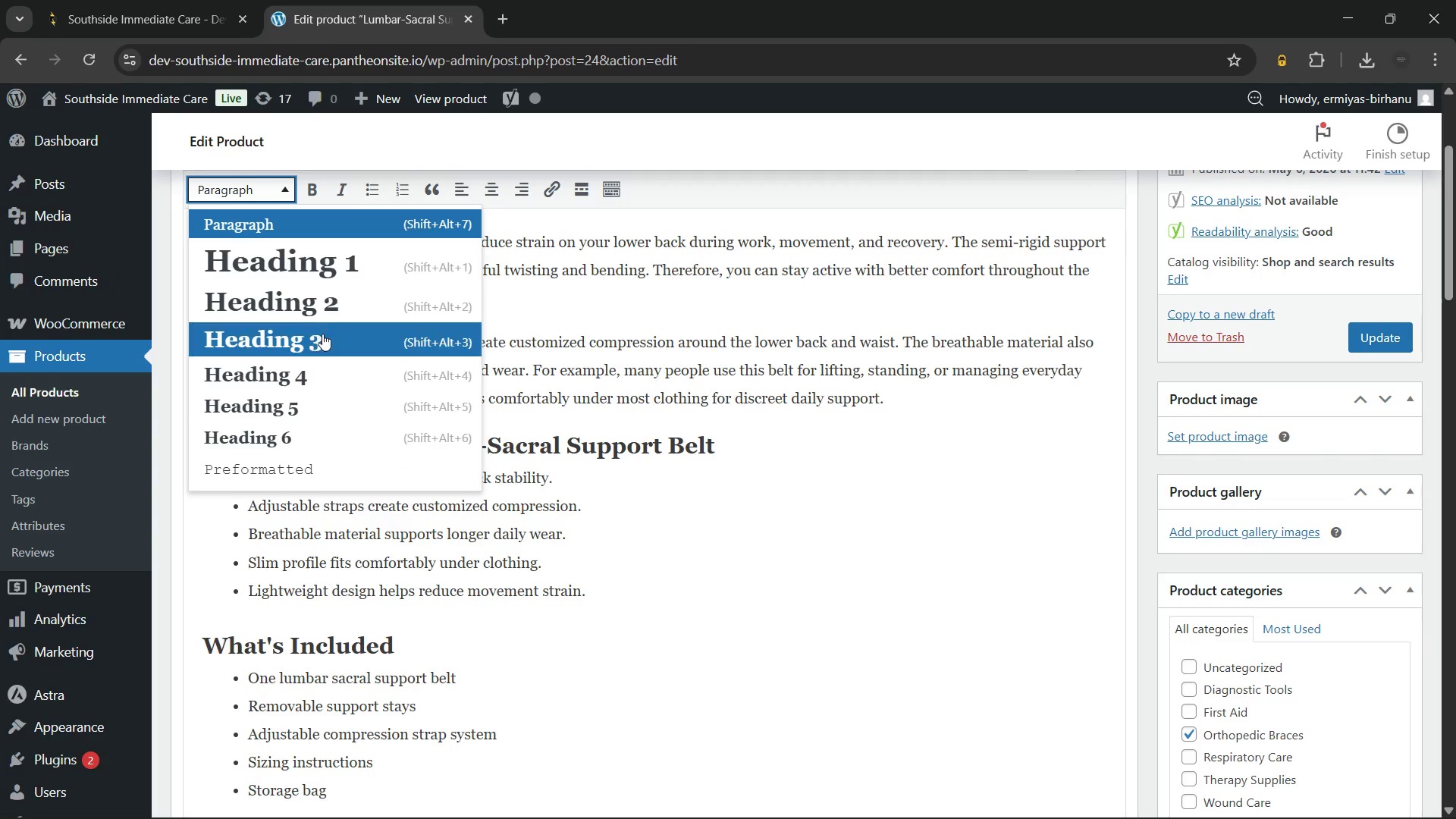 
left_click([322, 334])
 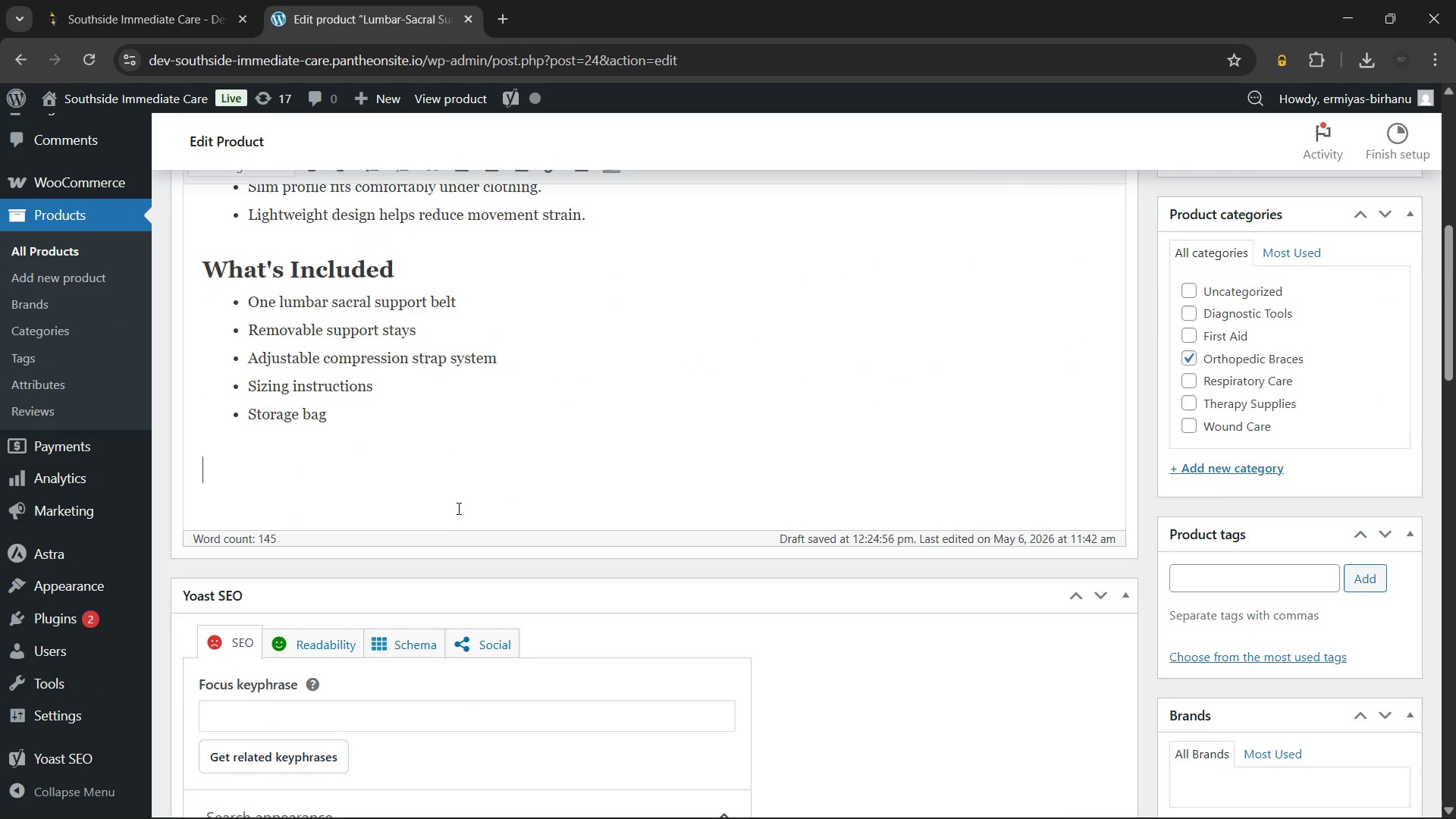 
type(How to Use L)
key(Backspace)
type(The Support Belt)
 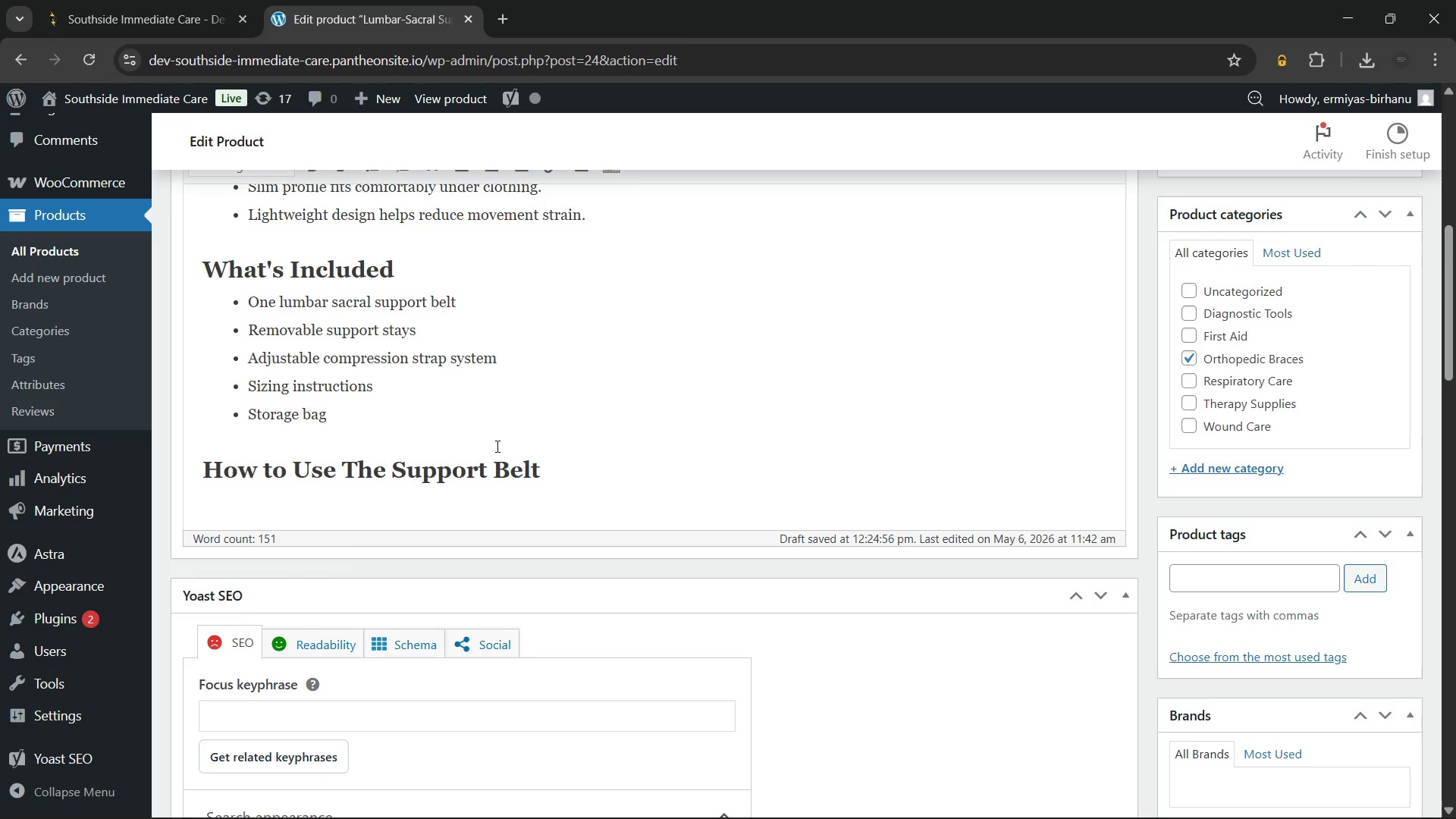 
key(Enter)
 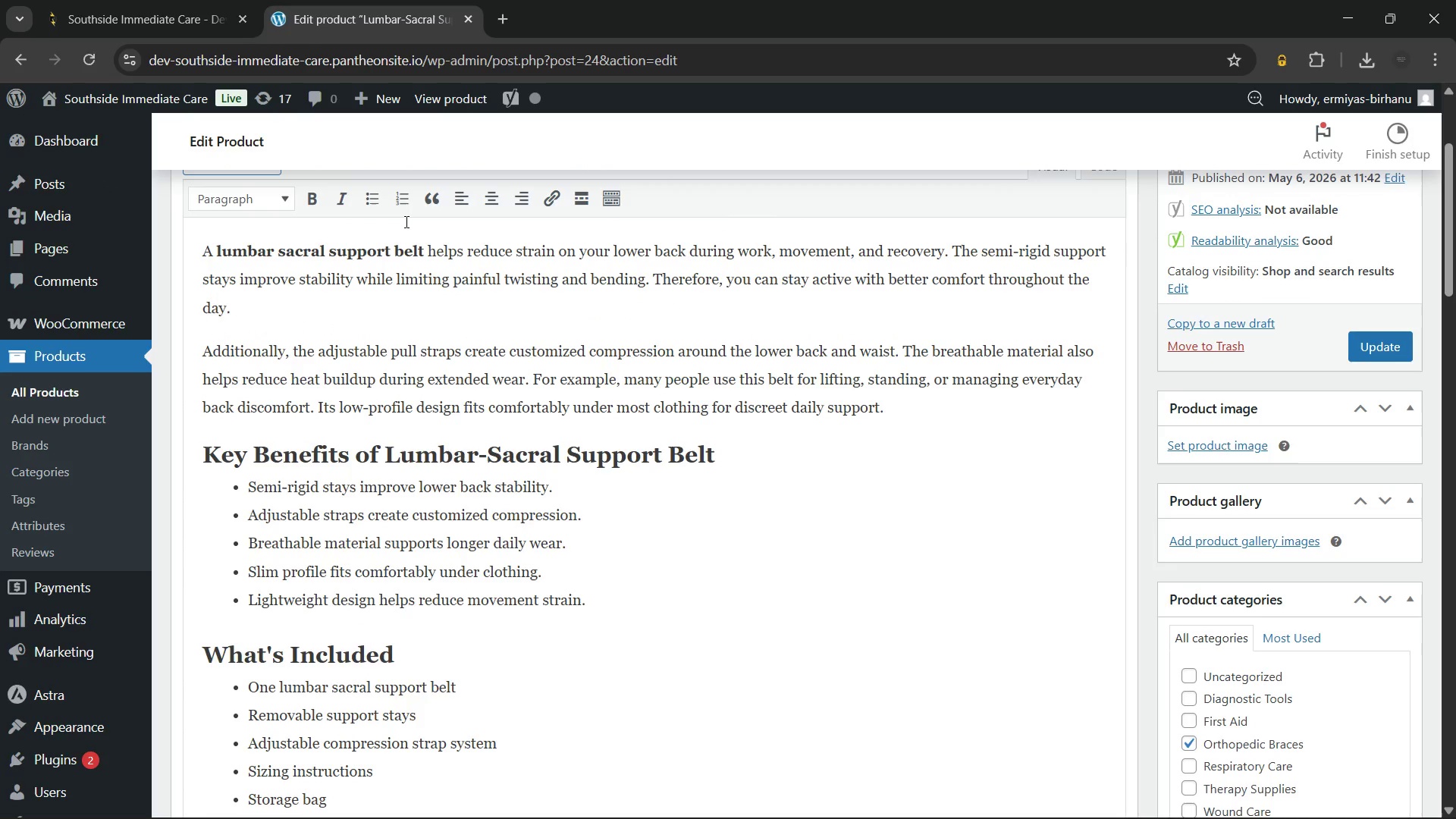 
left_click([403, 203])
 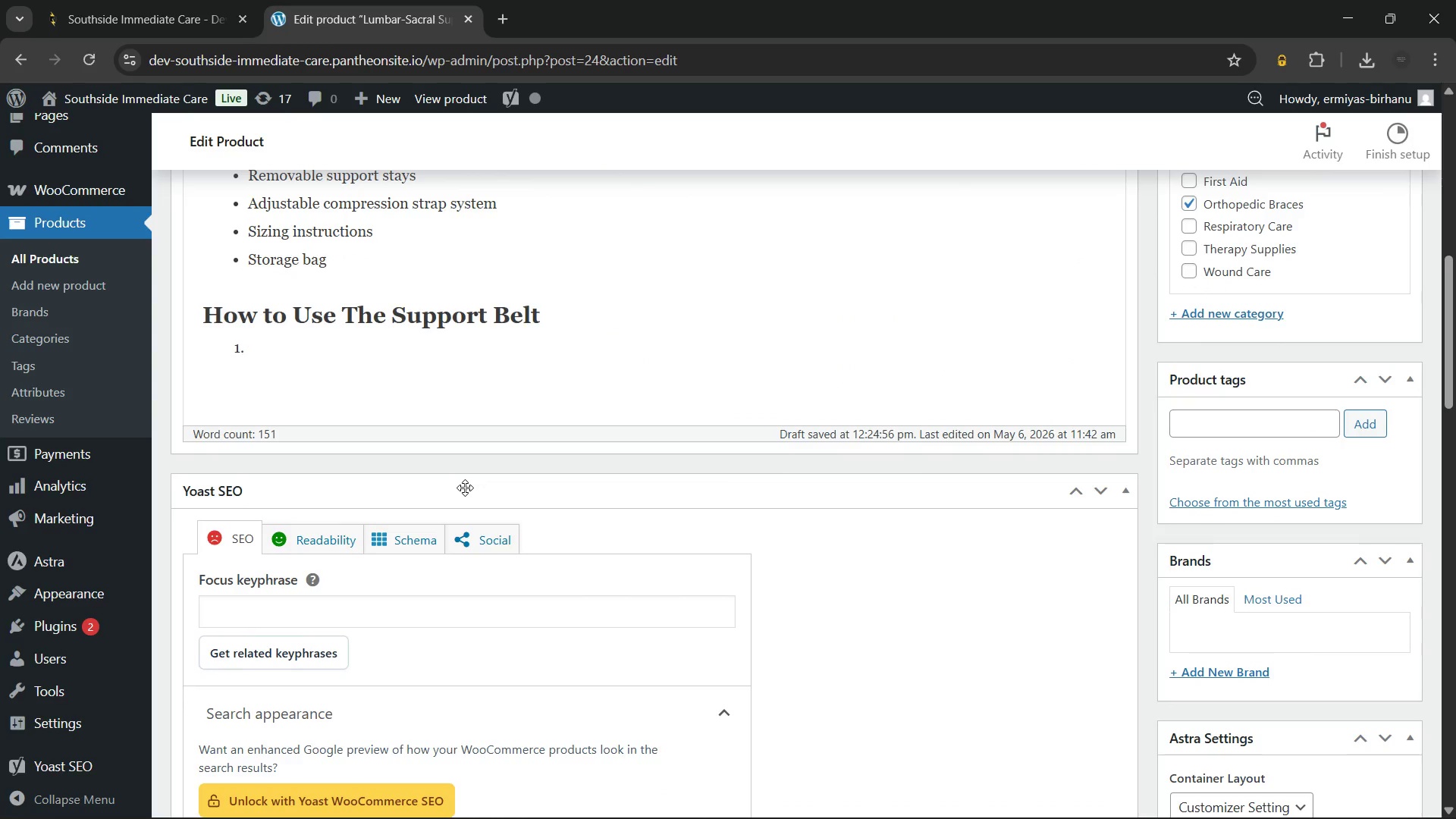 
wait(5.41)
 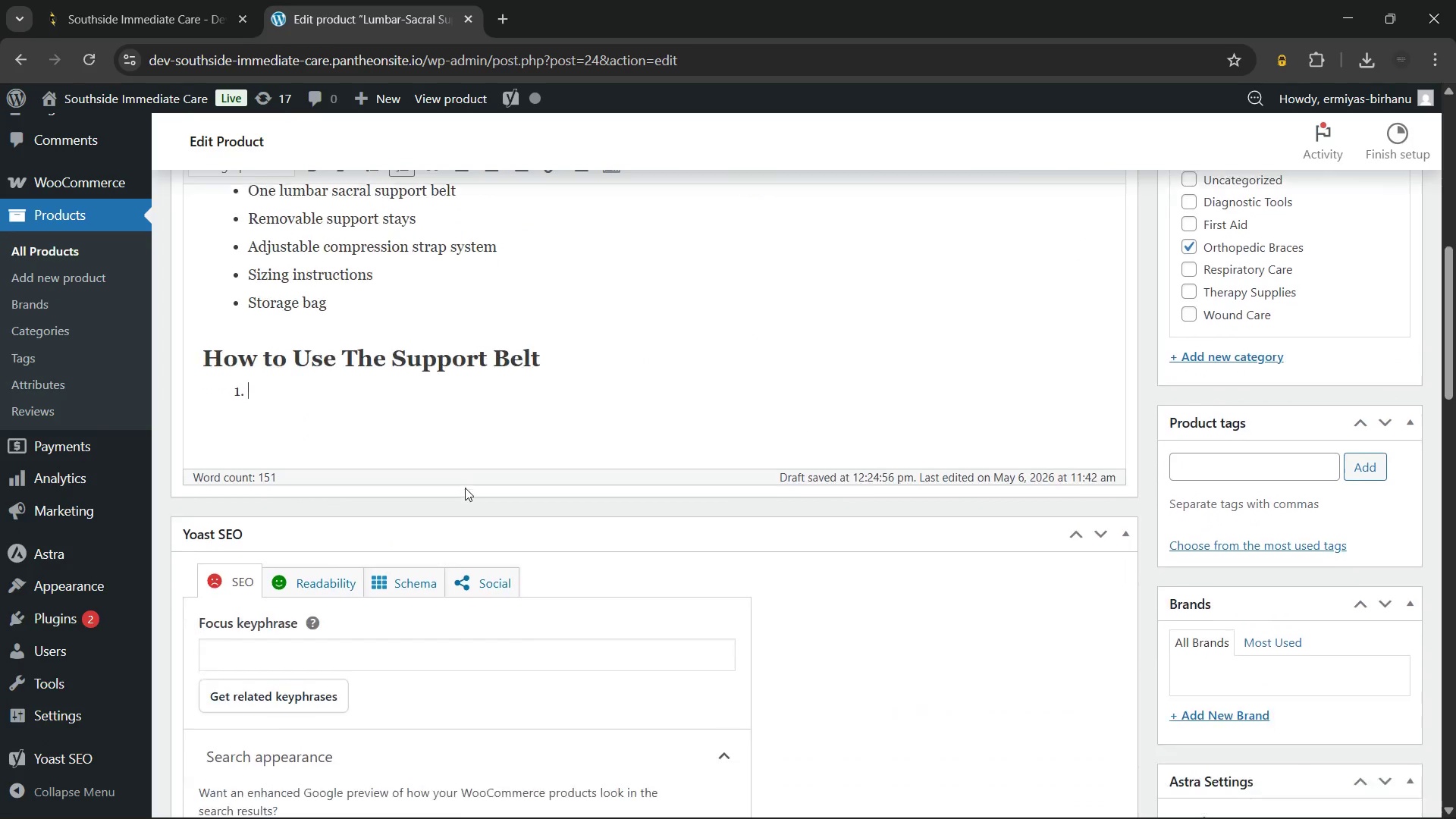 
type(Wrap the belt around your lower back and waist.)
 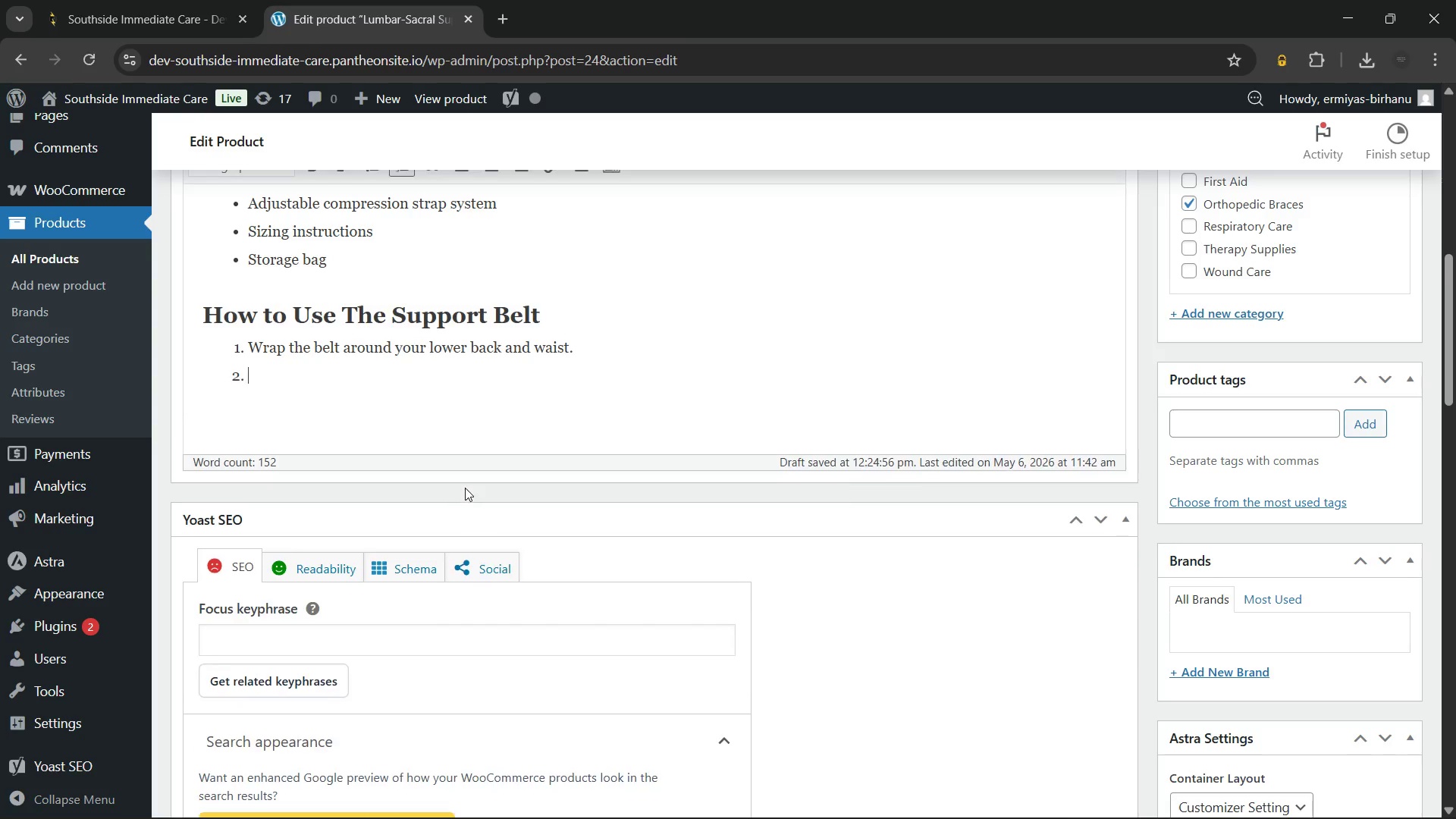 
key(Enter)
 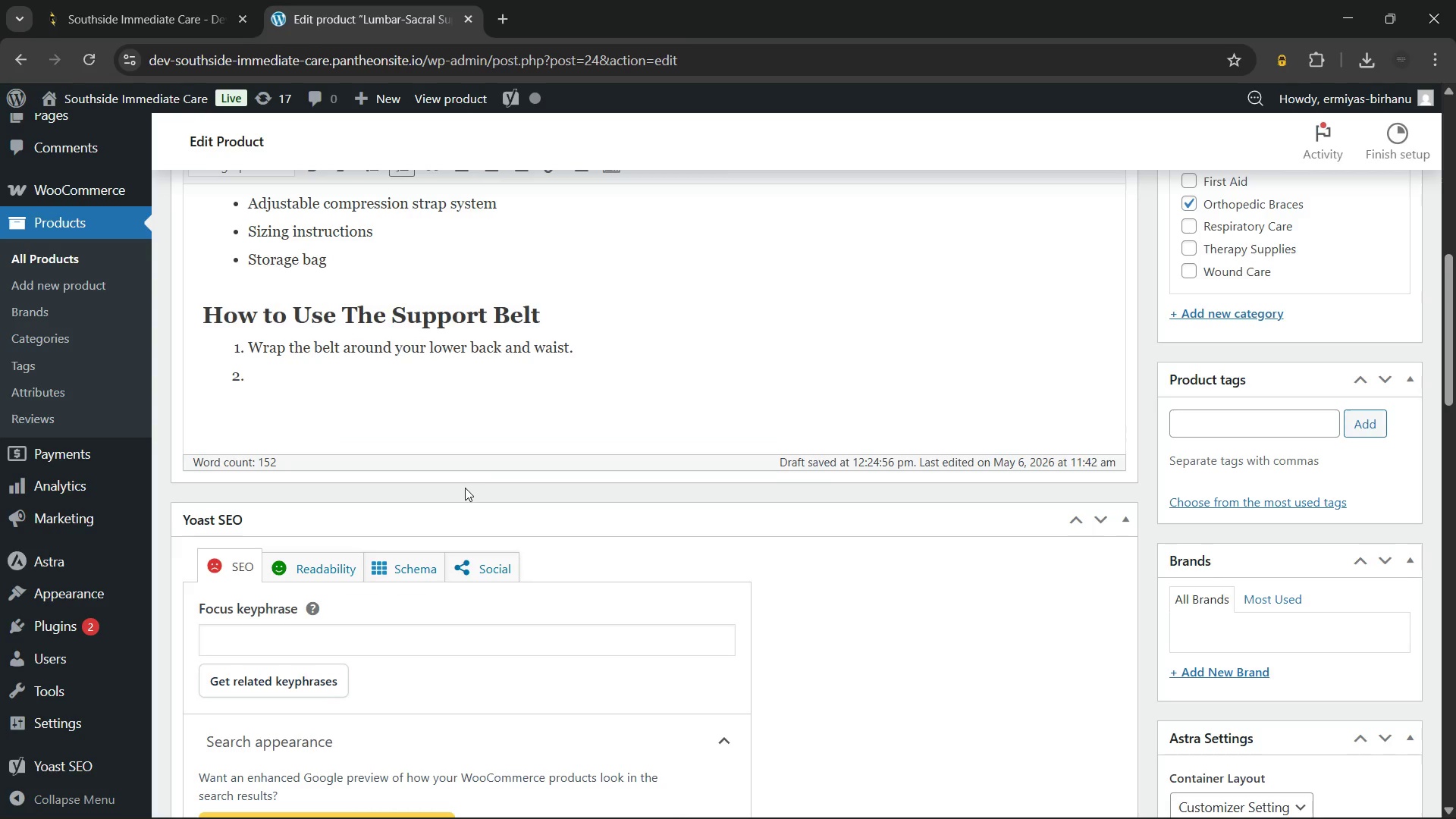 
type(Position the support stays evenly along the spine.)
 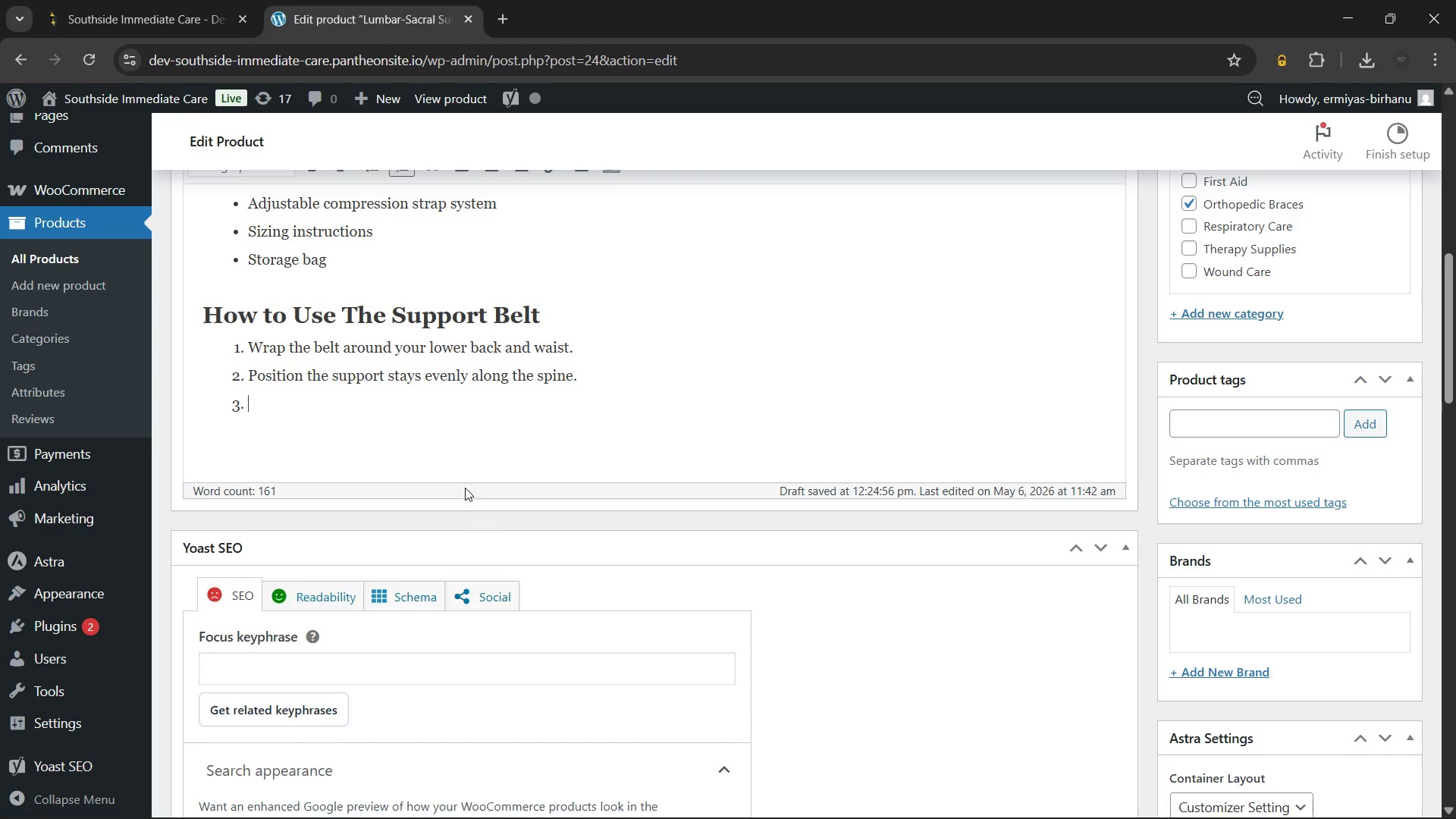 
key(Enter)
 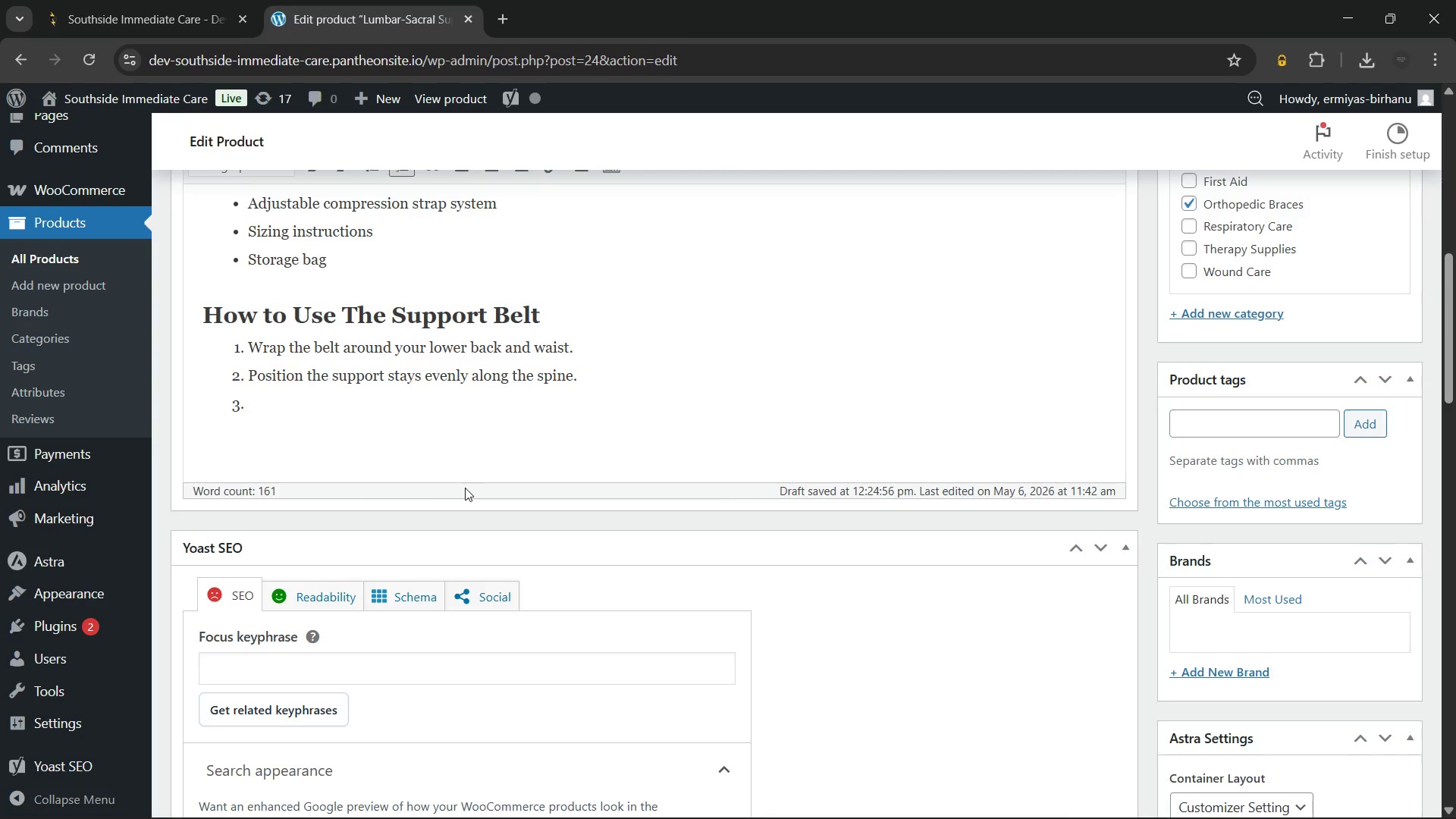 
type(Secure the main closure comfortably.)
 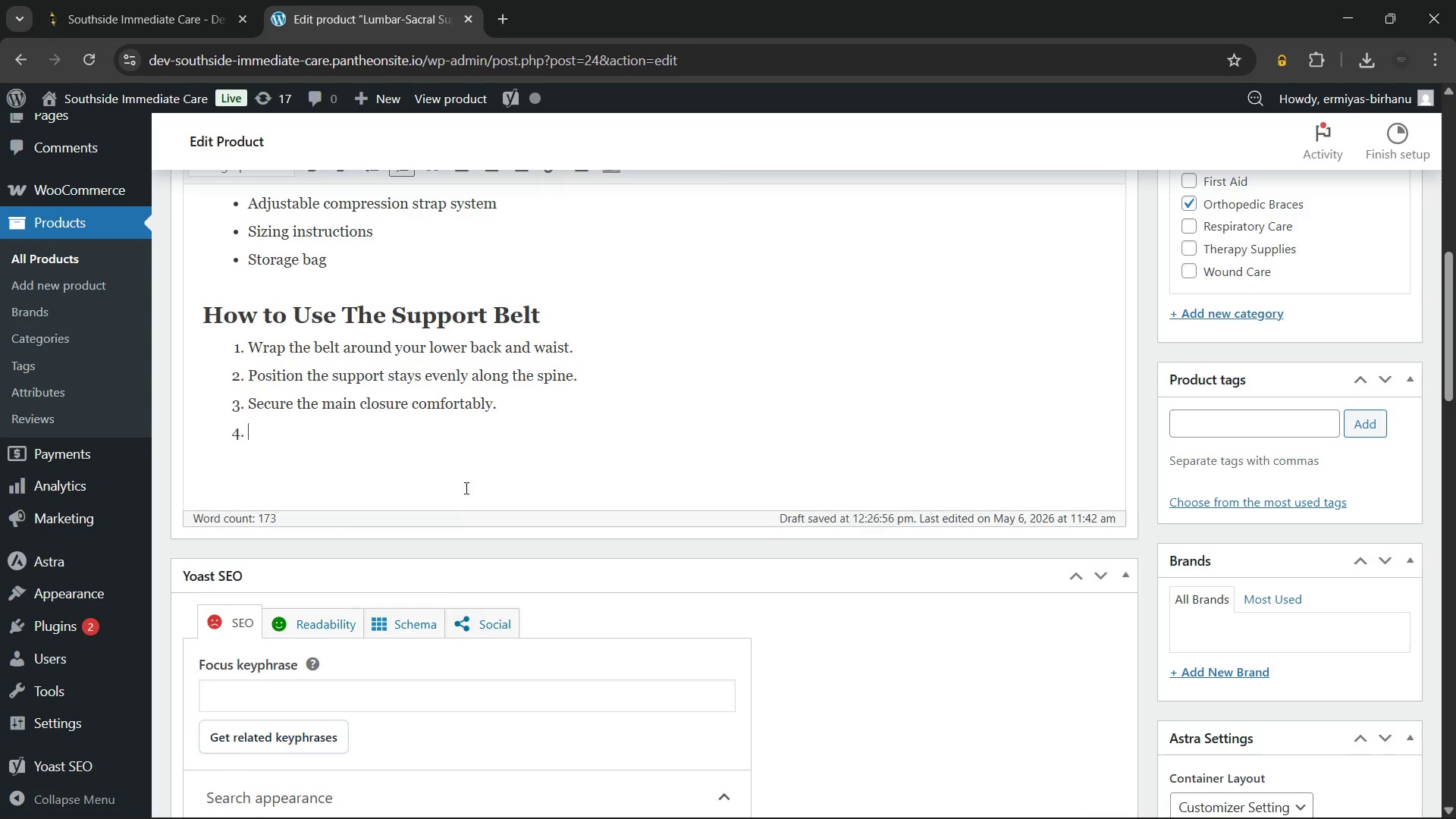 
key(Enter)
 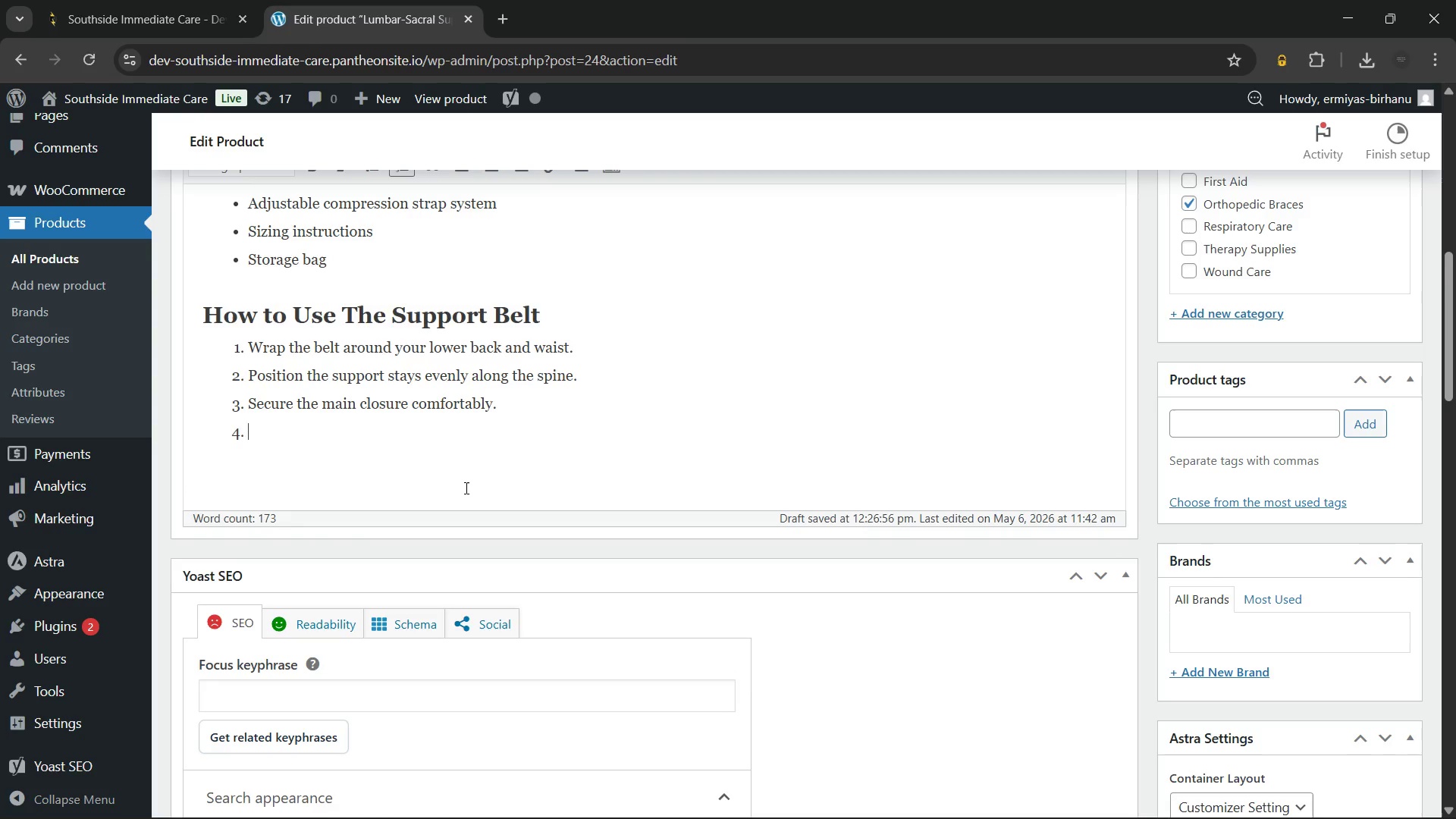 
type(Tighten the pull straps for added compression.)
 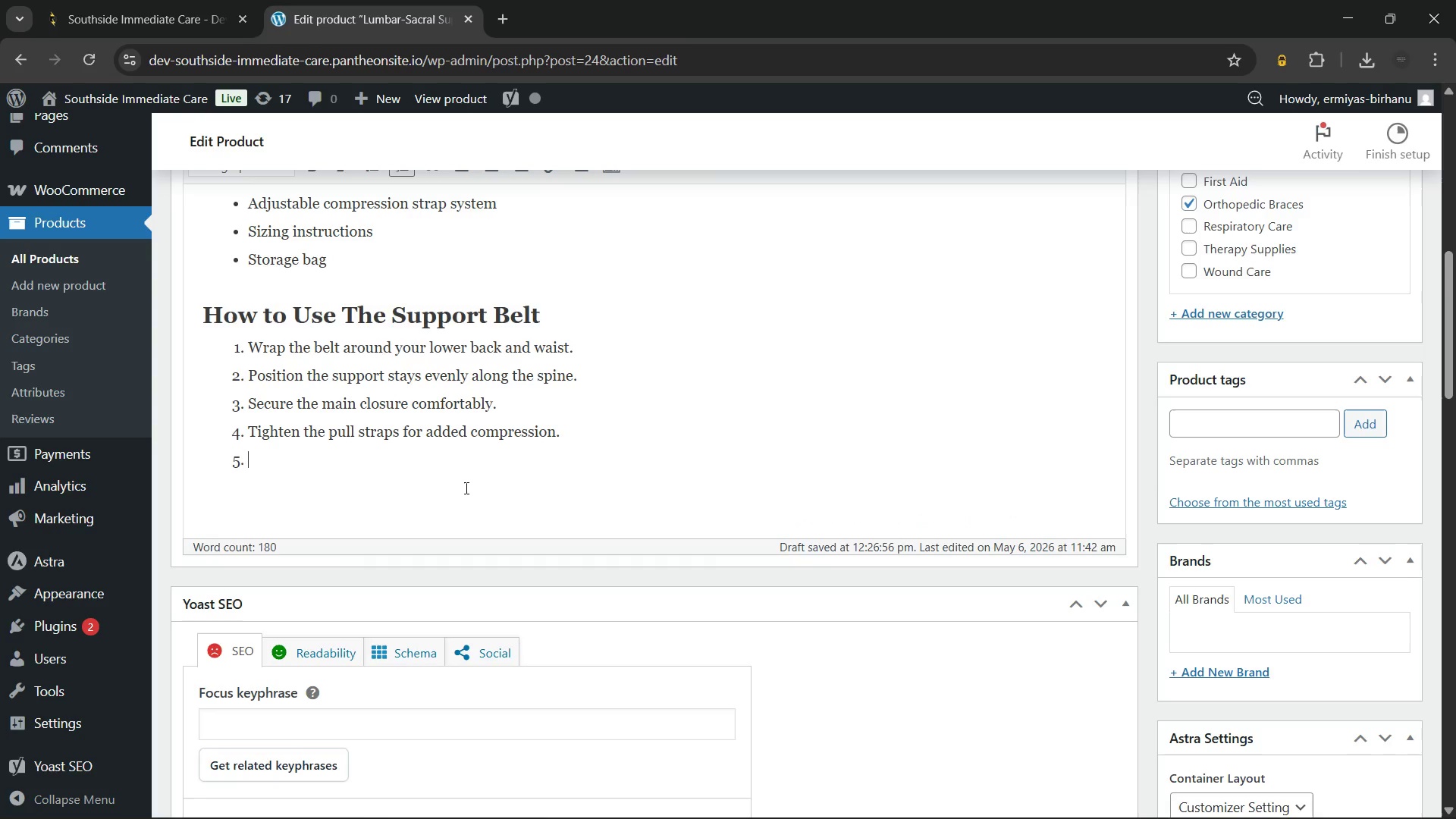 
key(Enter)
 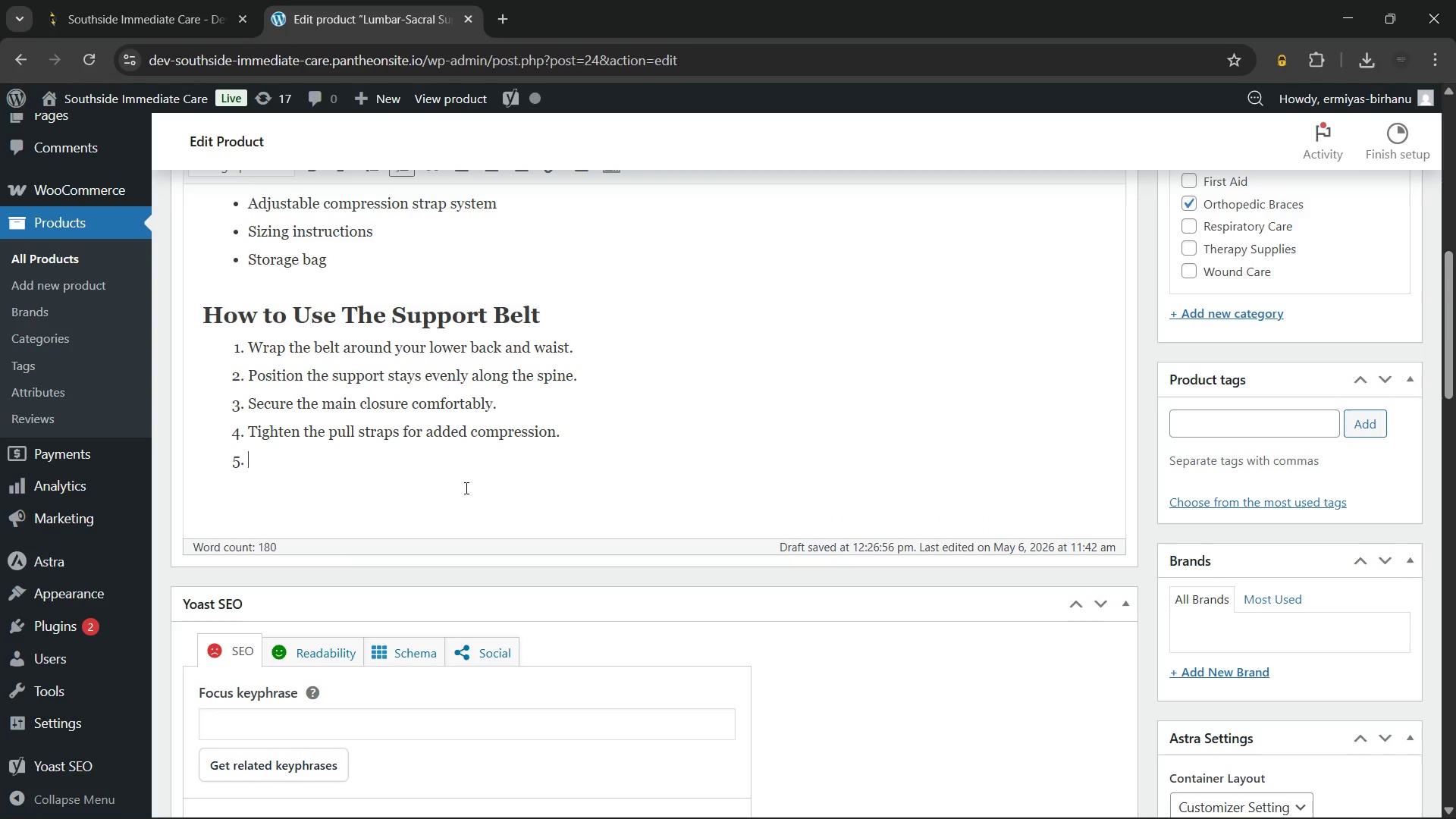 
type(Adjust the fit during the day if needed.)
 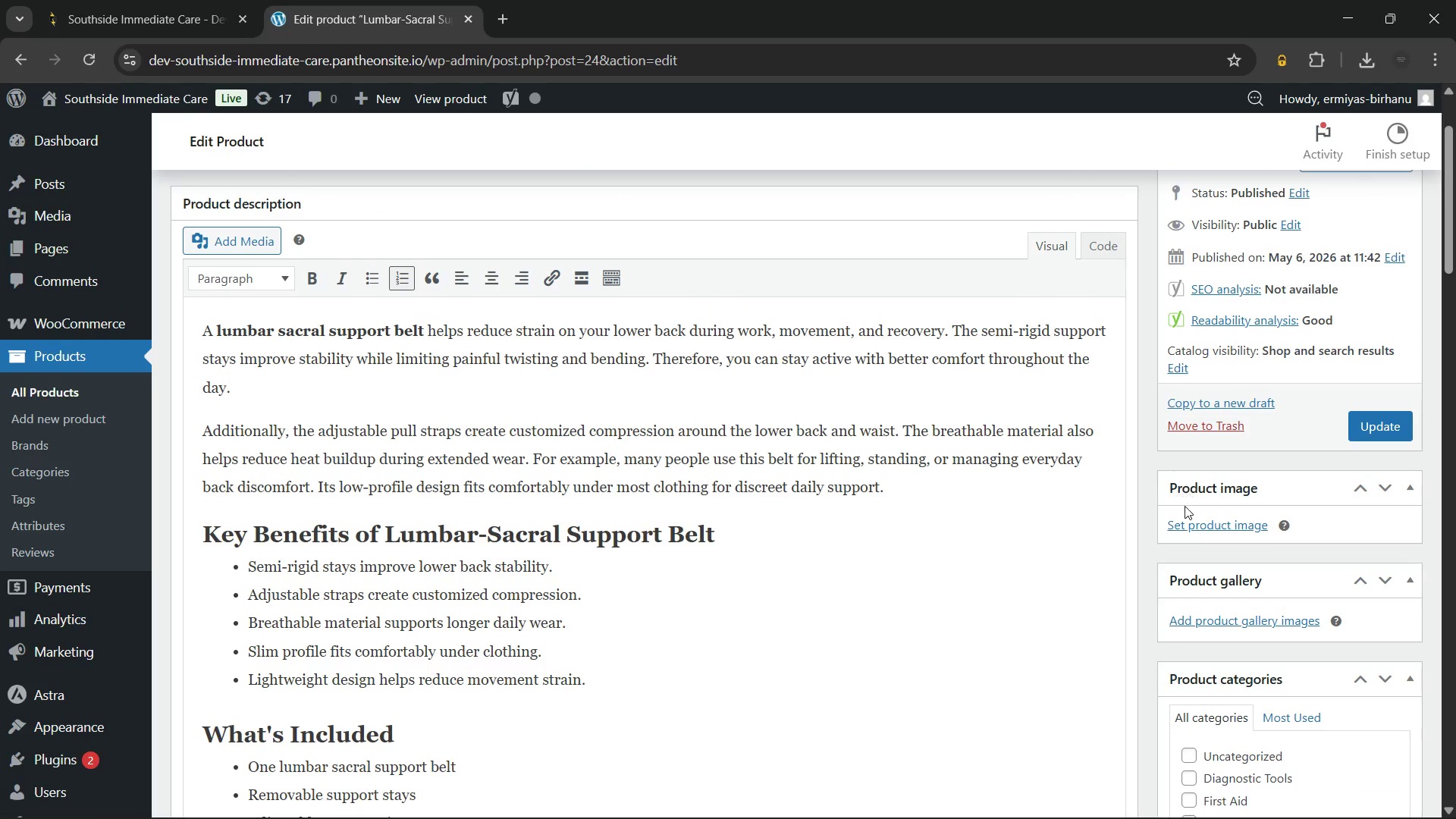 
wait(28.55)
 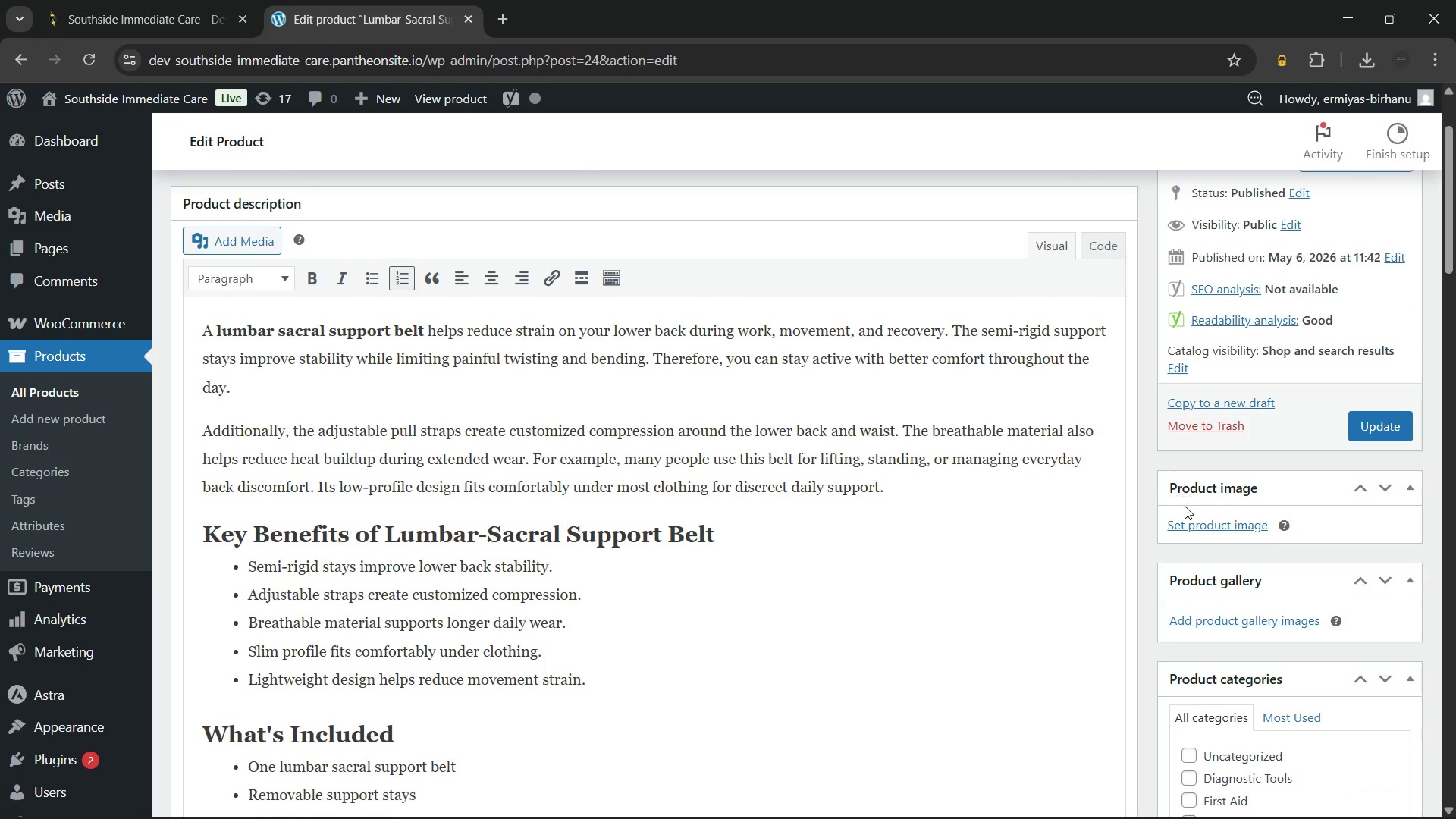 
left_click([1181, 526])
 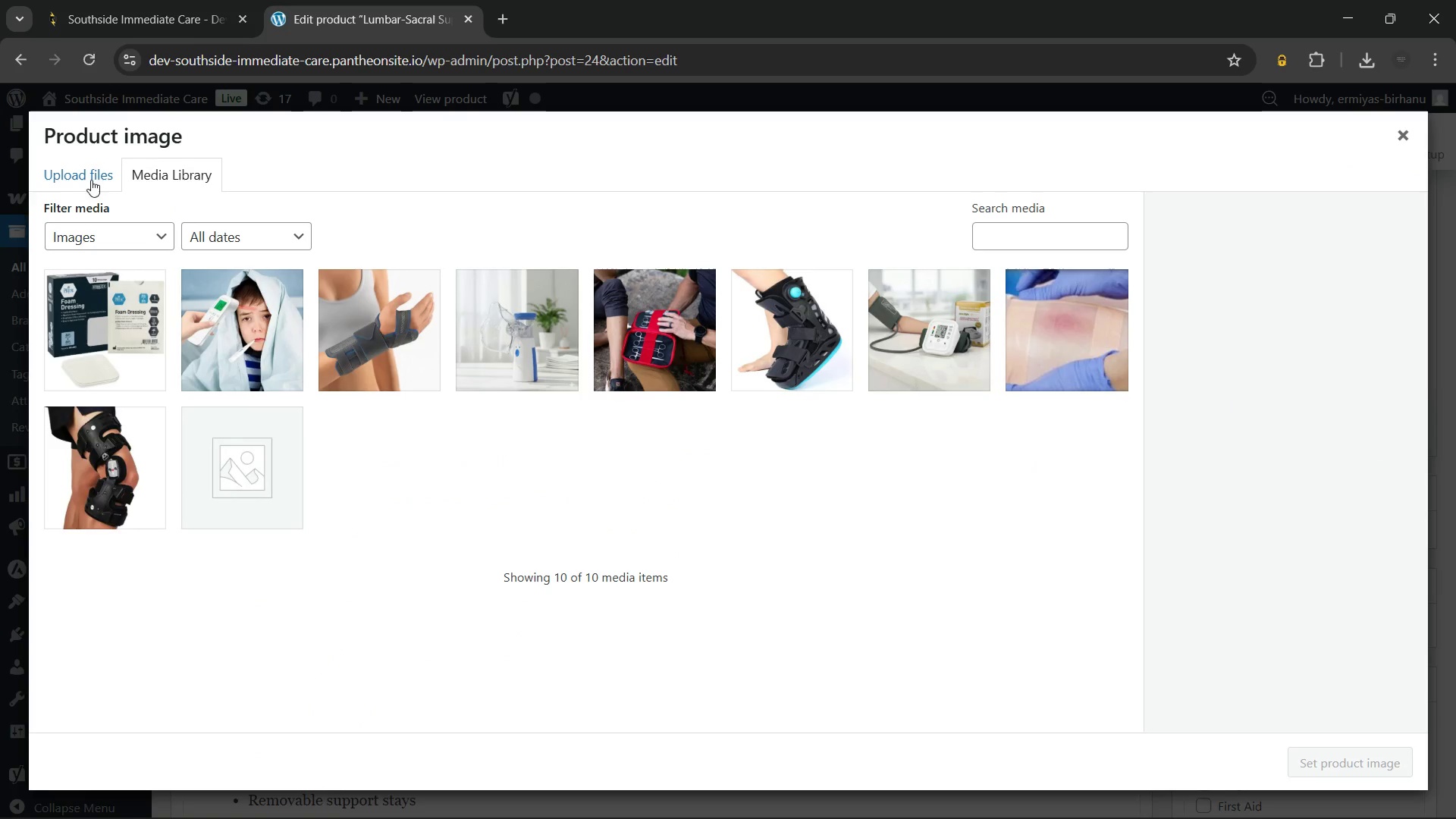 
left_click([84, 174])
 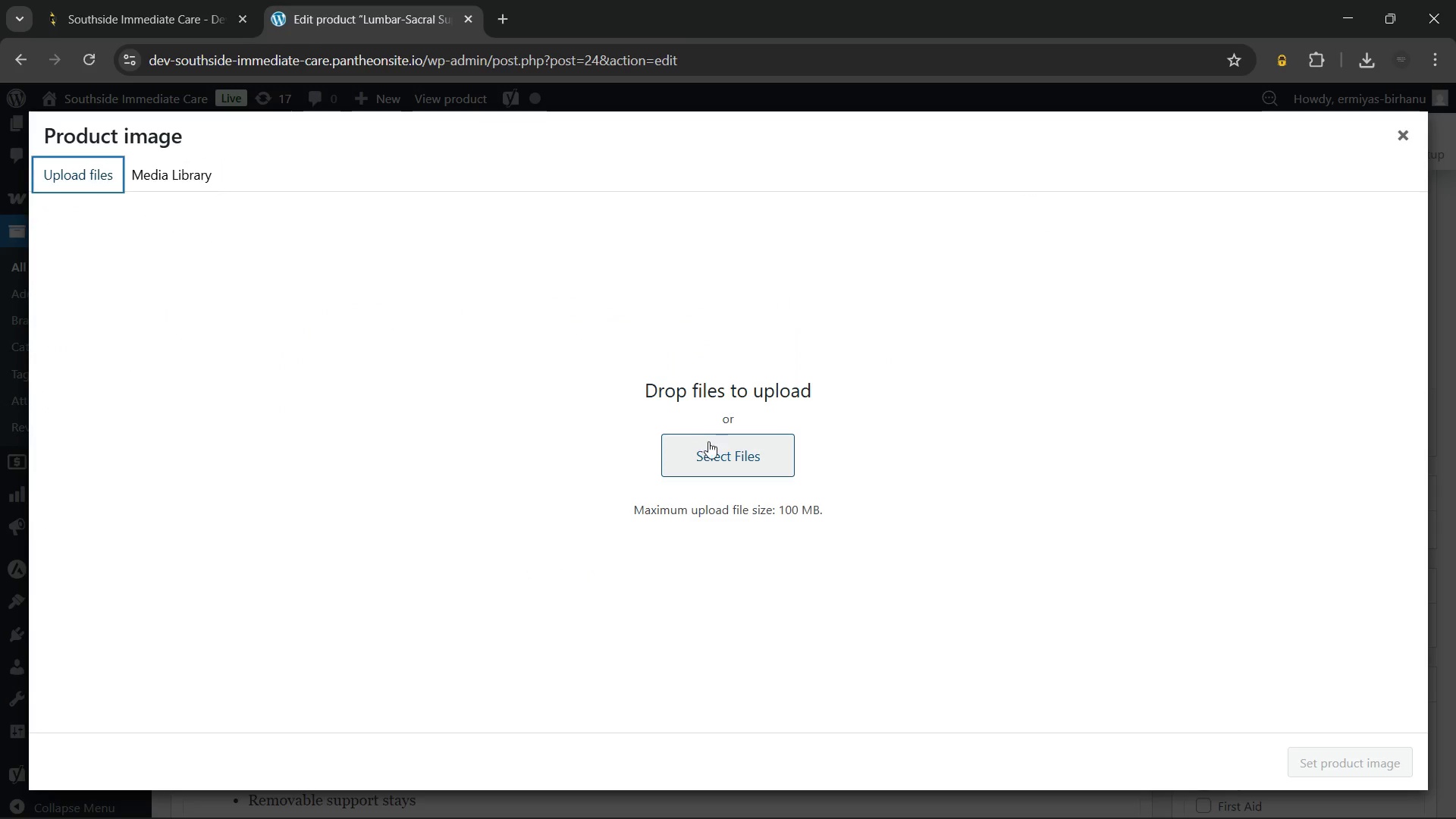 
left_click([710, 443])
 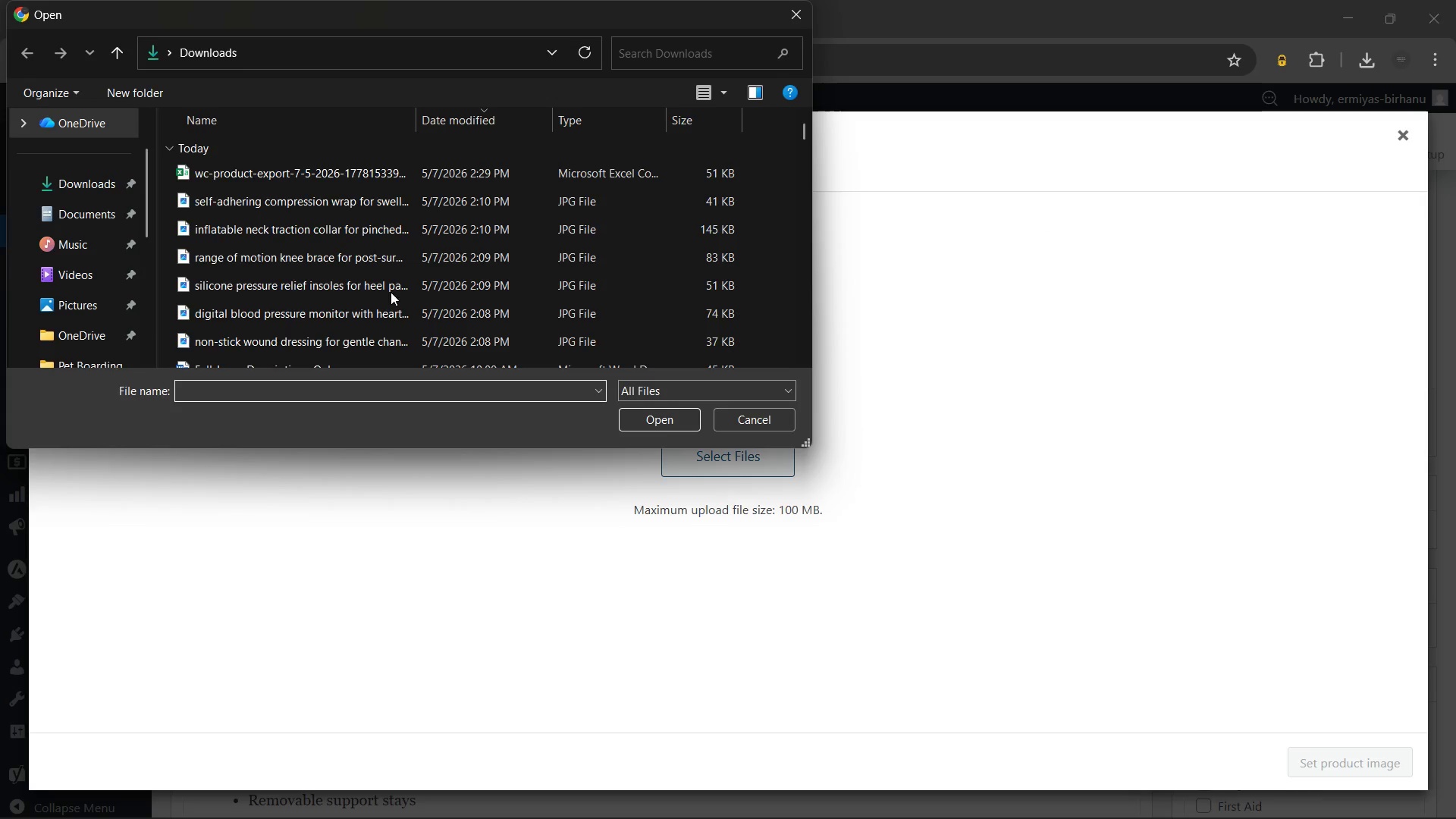 
scroll: coordinate [403, 297], scroll_direction: down, amount: 5.0
 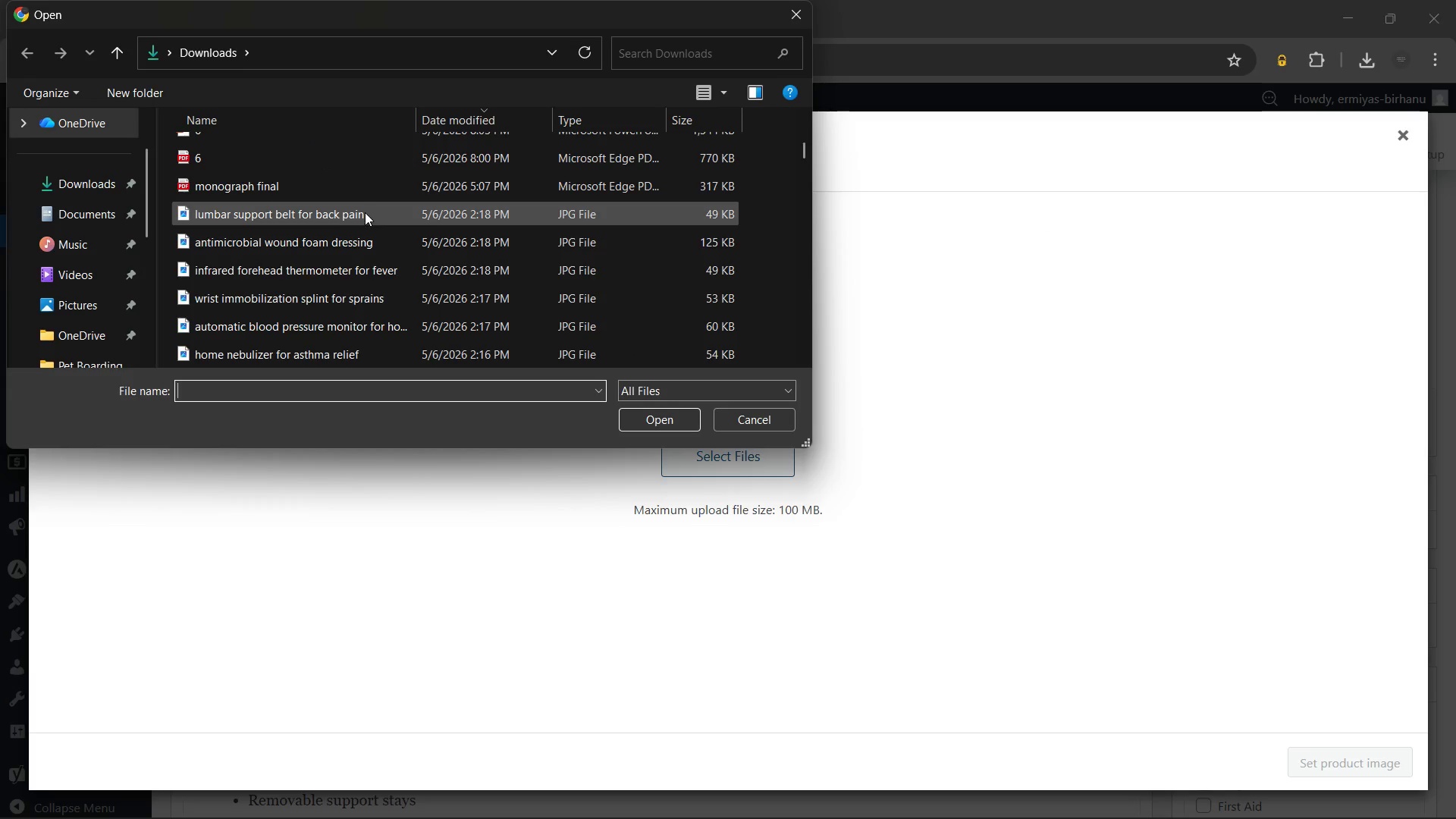 
left_click([365, 212])
 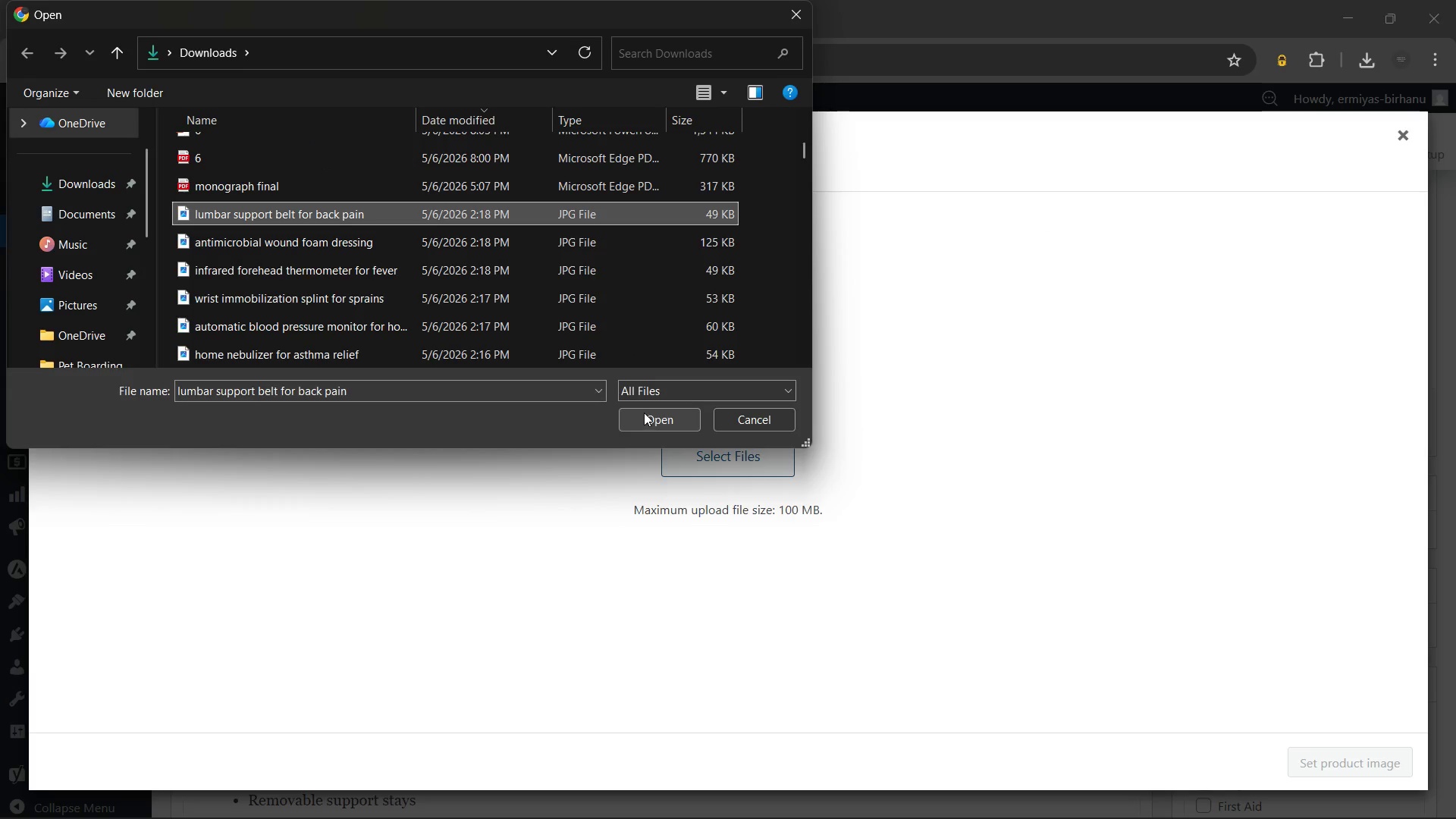 
left_click([643, 413])
 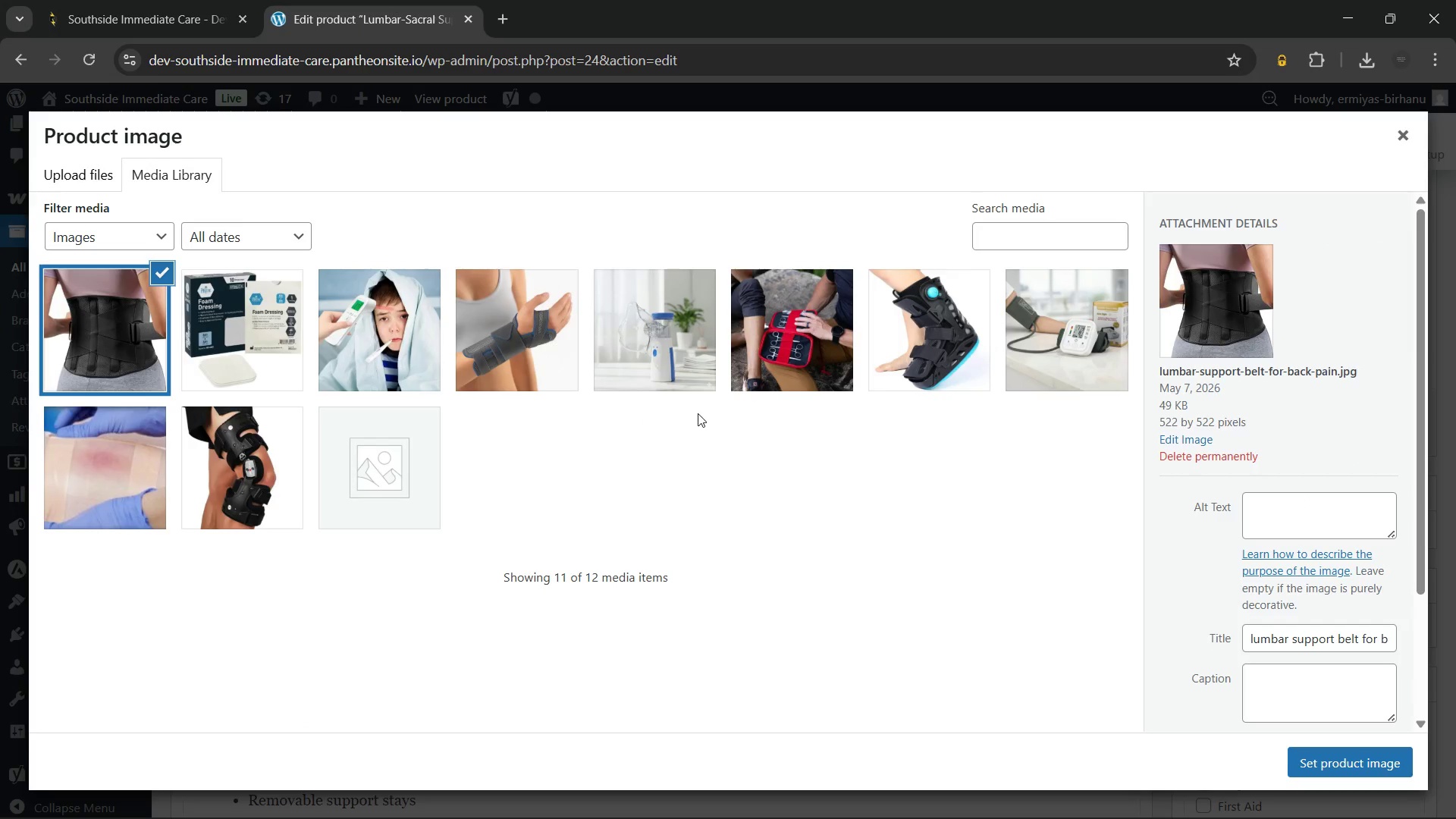 
wait(5.67)
 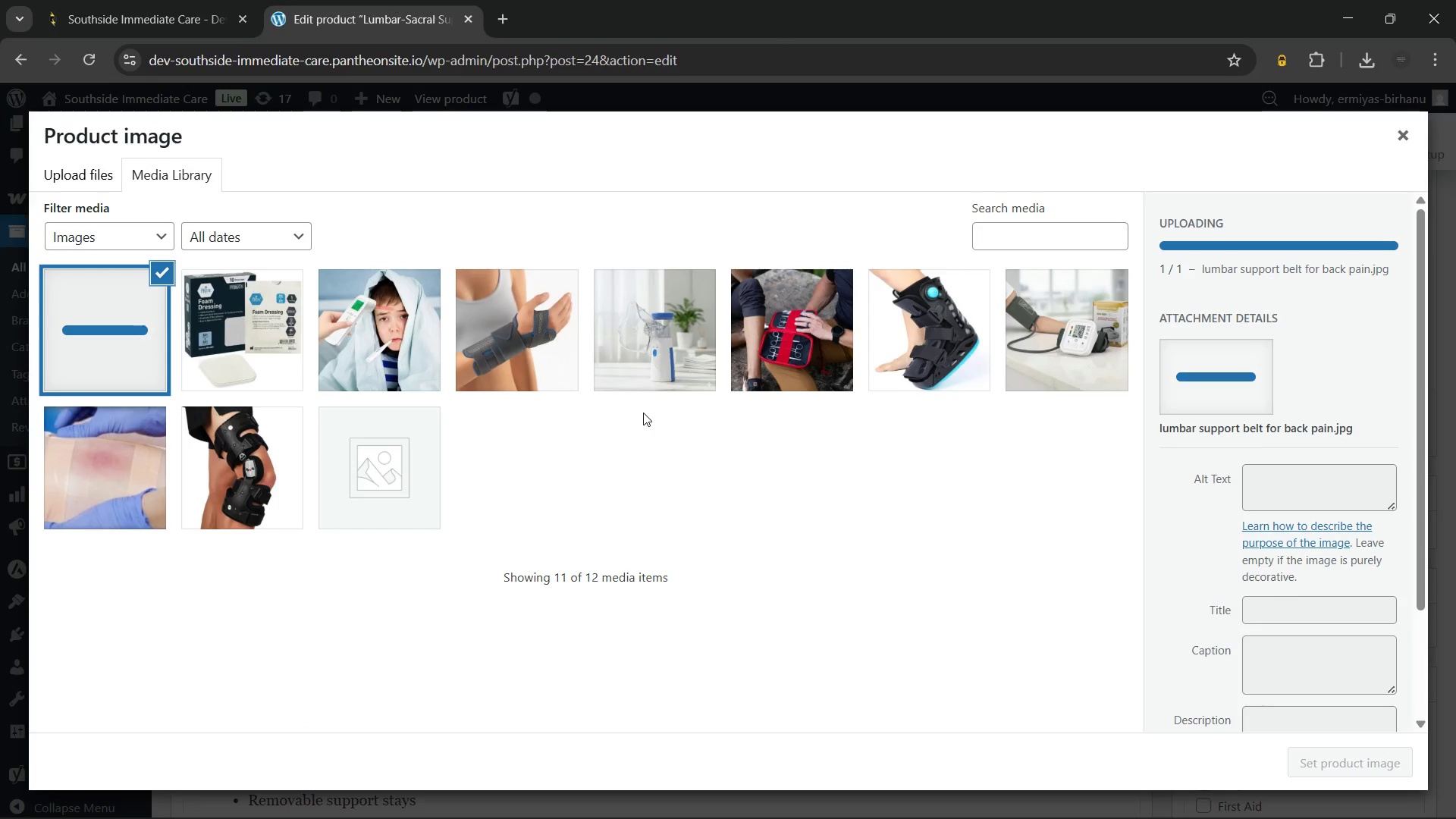 
left_click([1256, 506])
 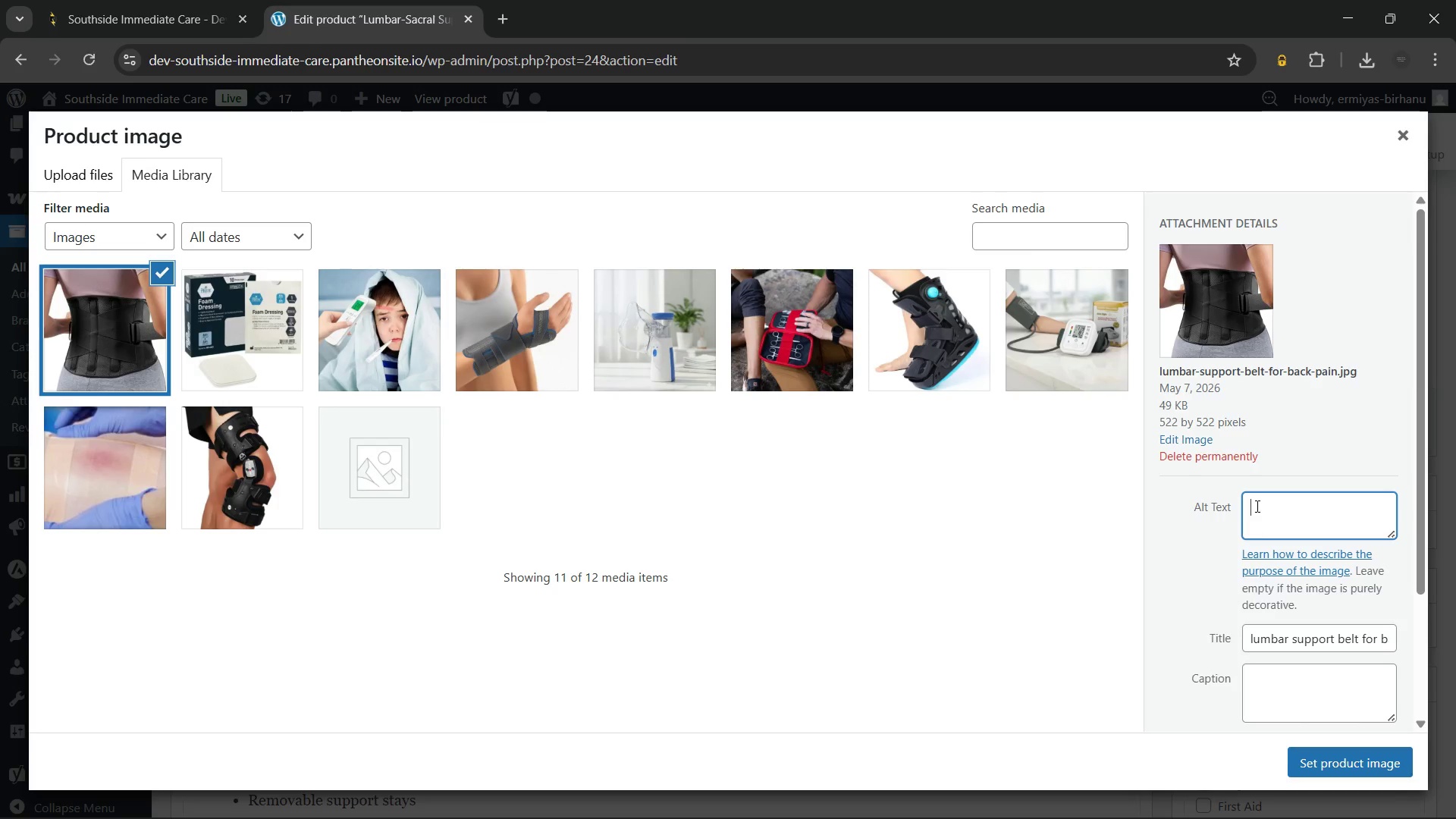 
wait(8.3)
 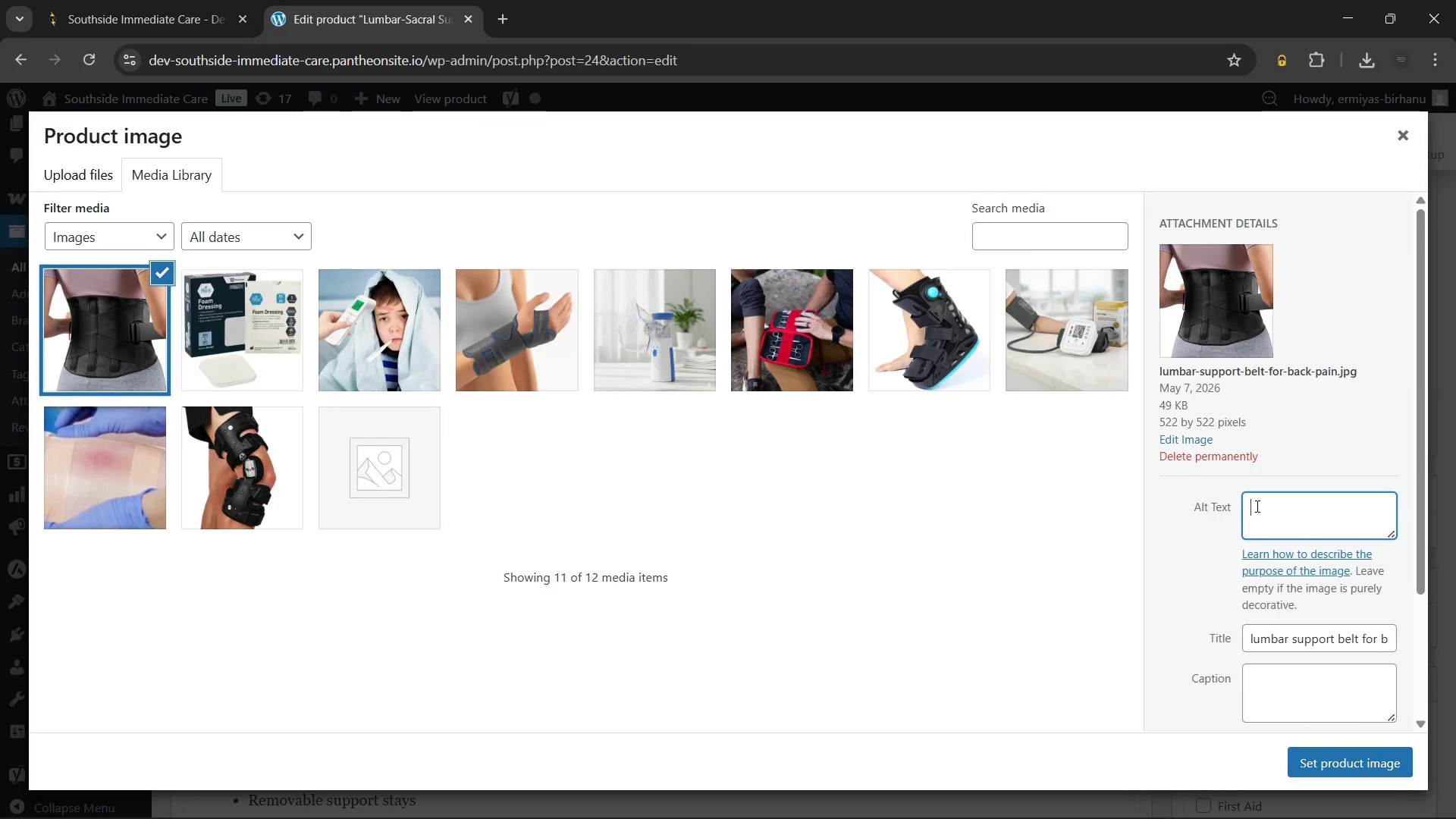 
type(Lumbar sacral support belt with adjustable compression straps for lower back support)
 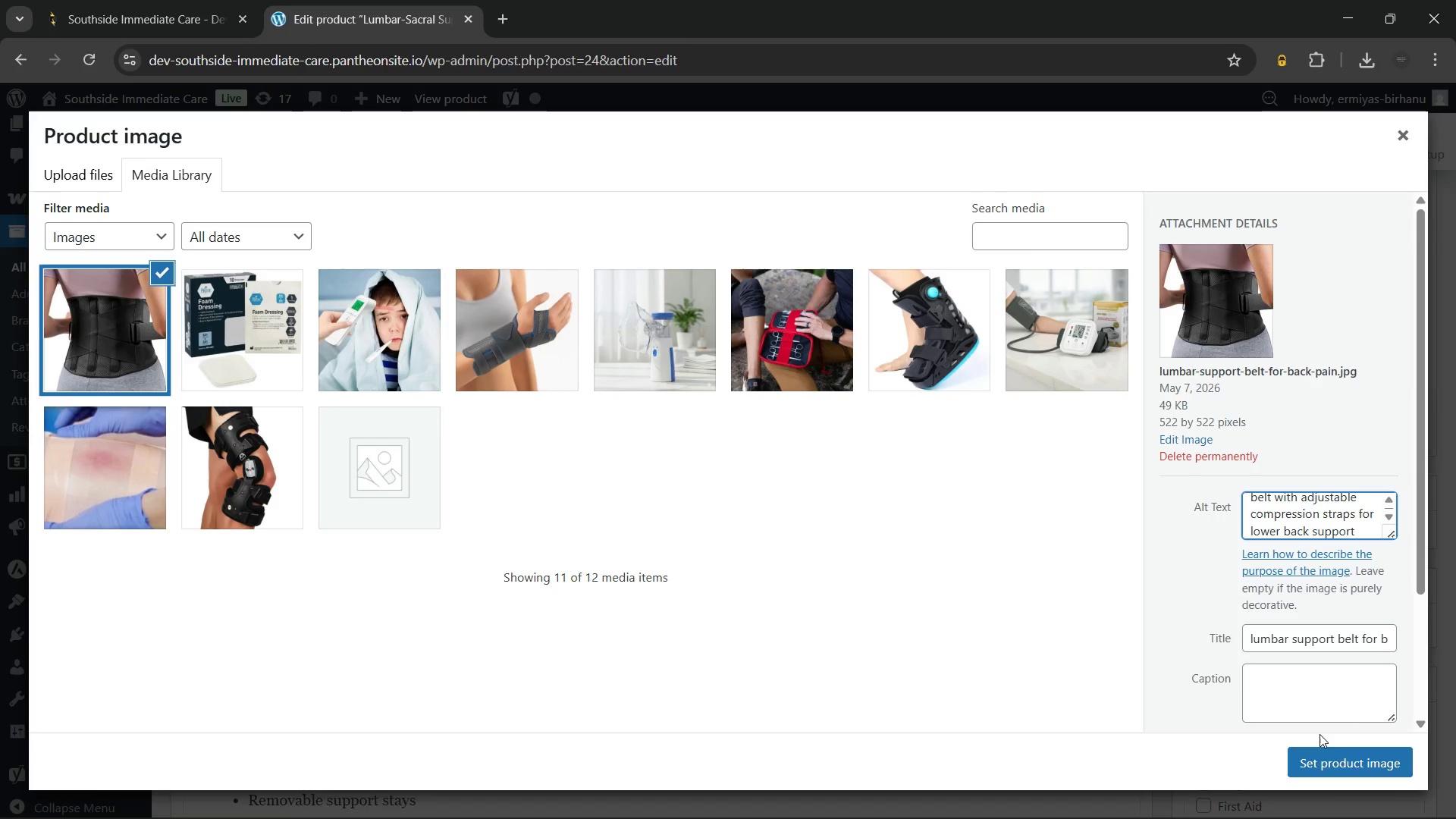 
left_click([1319, 761])
 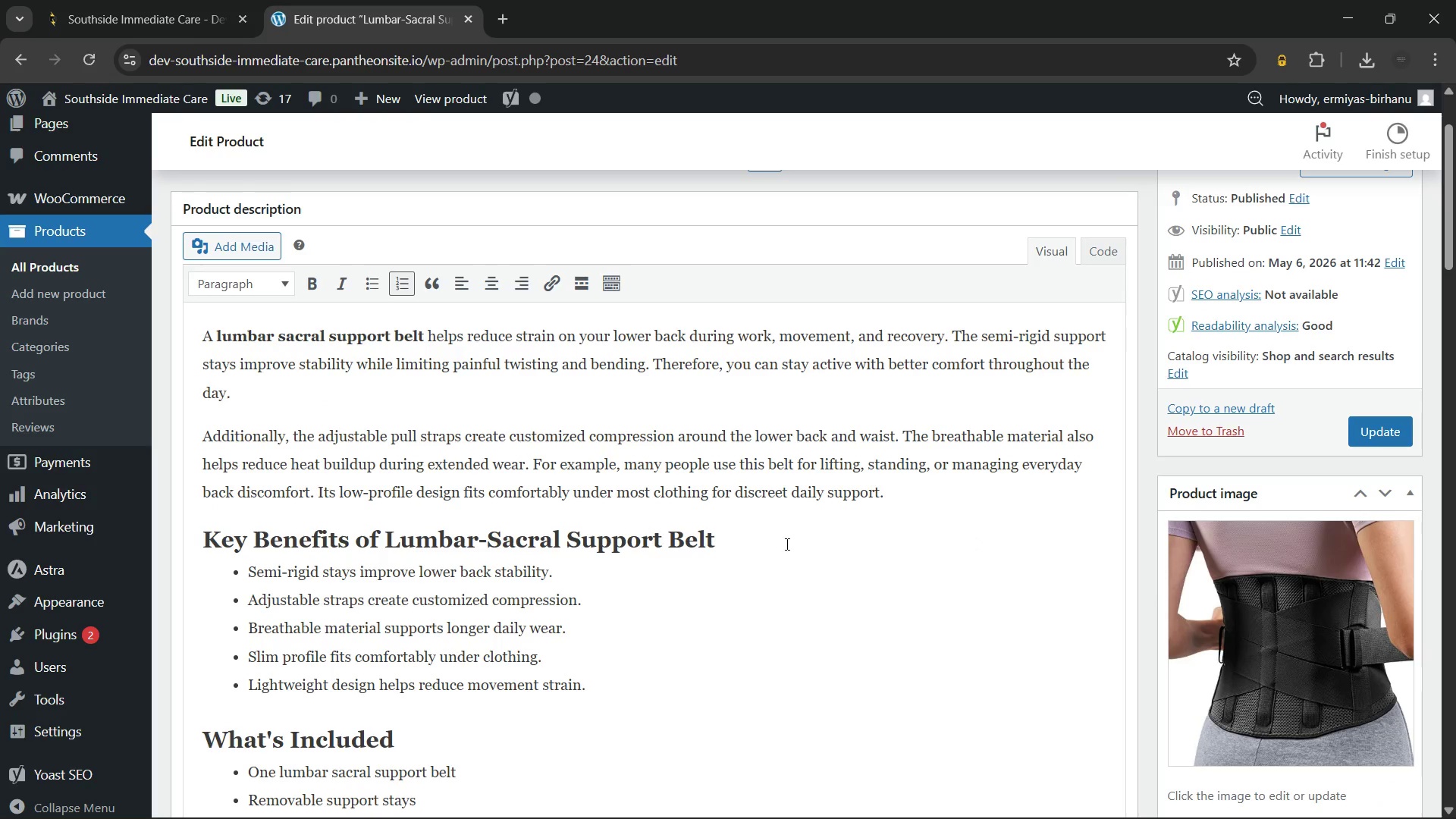 
left_click([782, 541])
 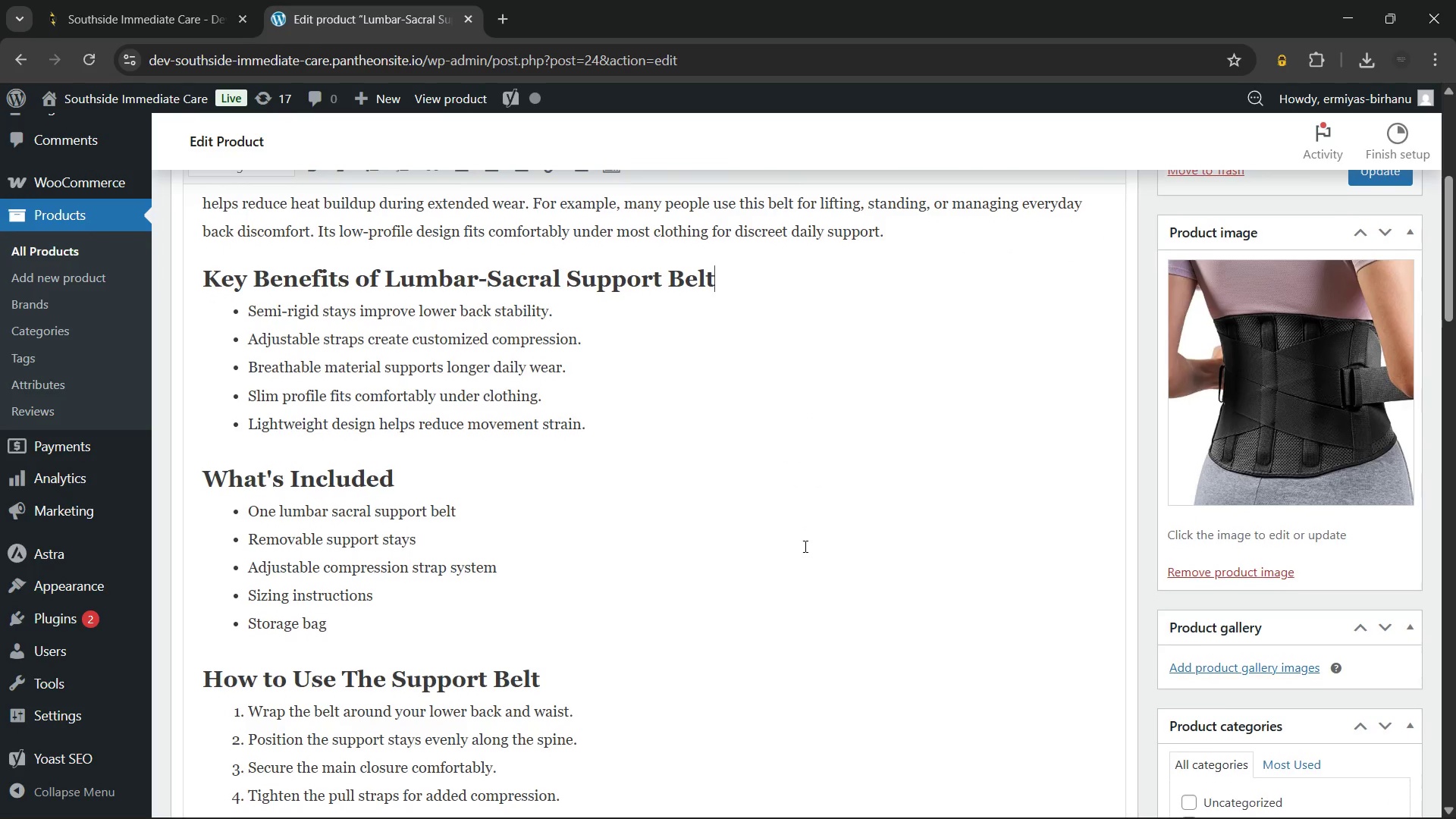 
wait(13.42)
 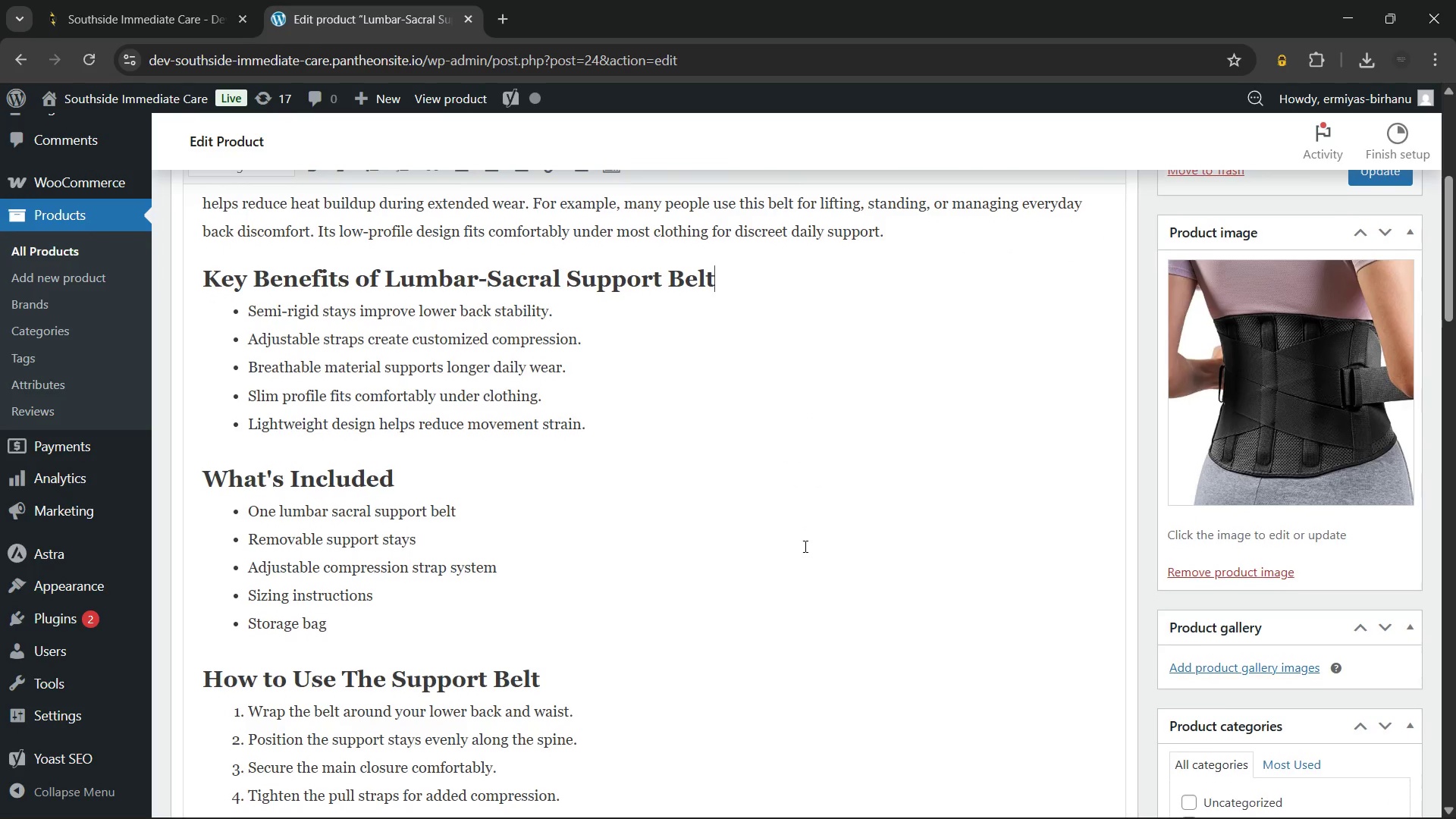 
left_click([794, 792])
 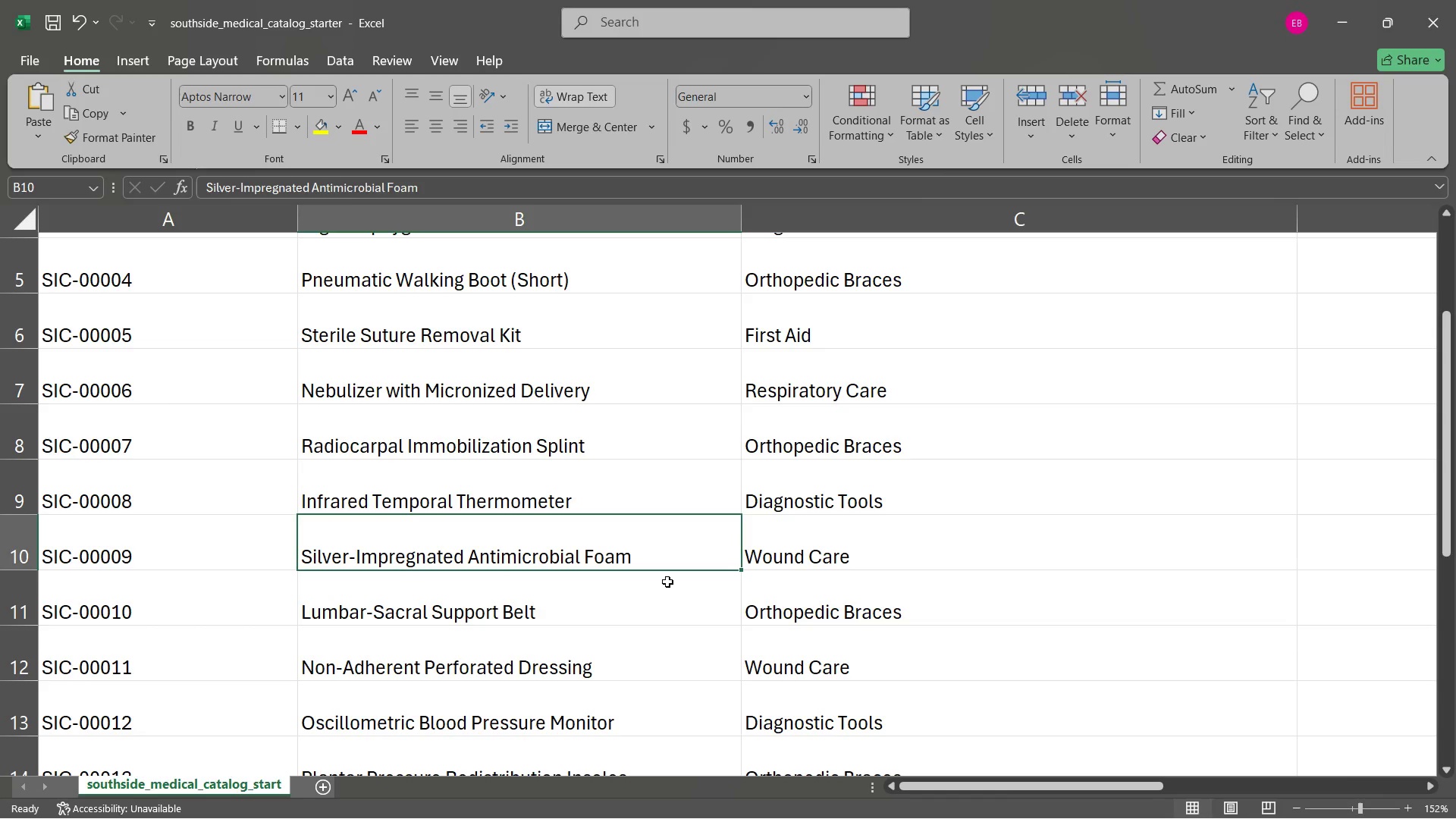 
left_click([612, 607])
 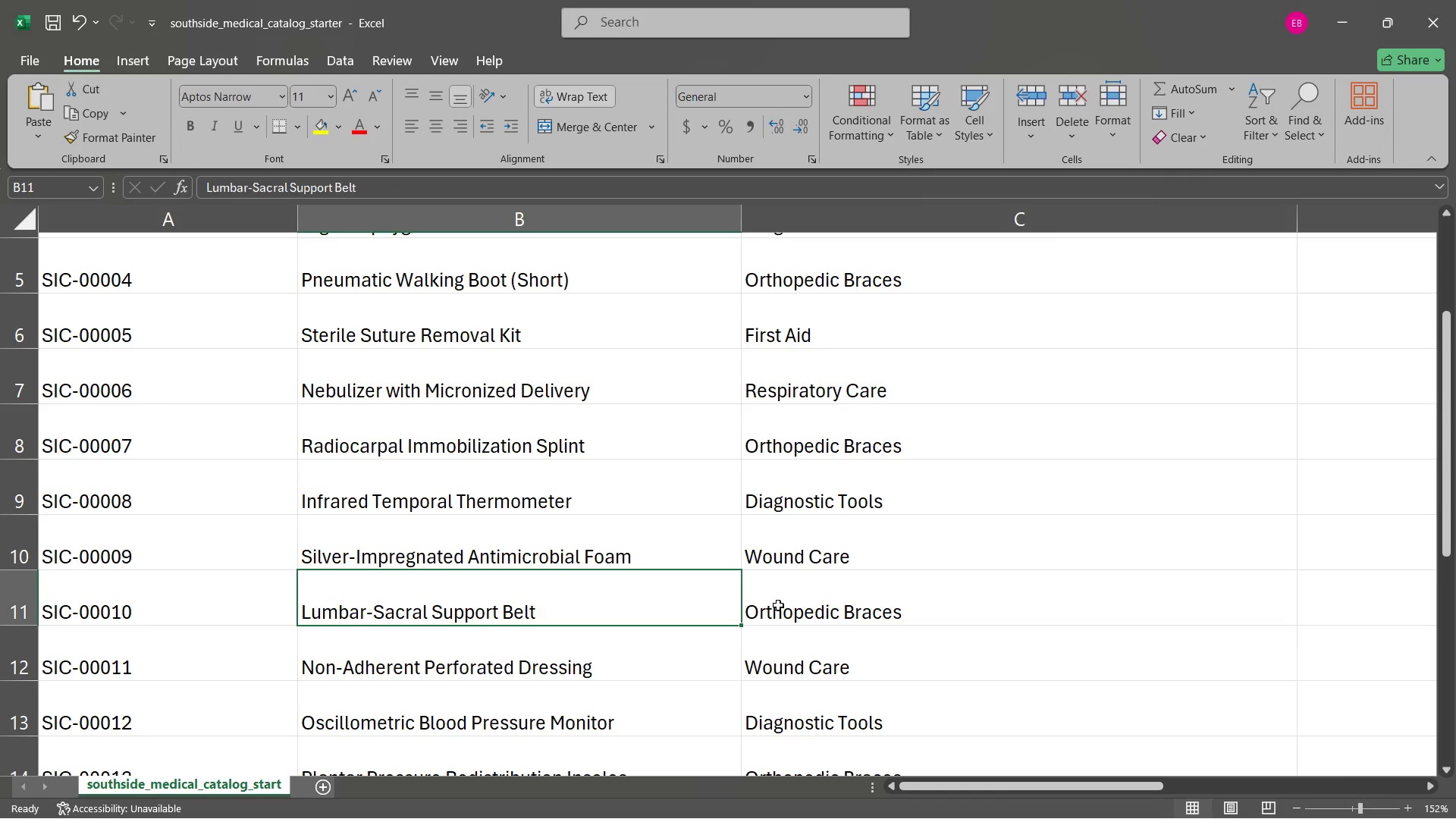 
left_click([778, 605])
 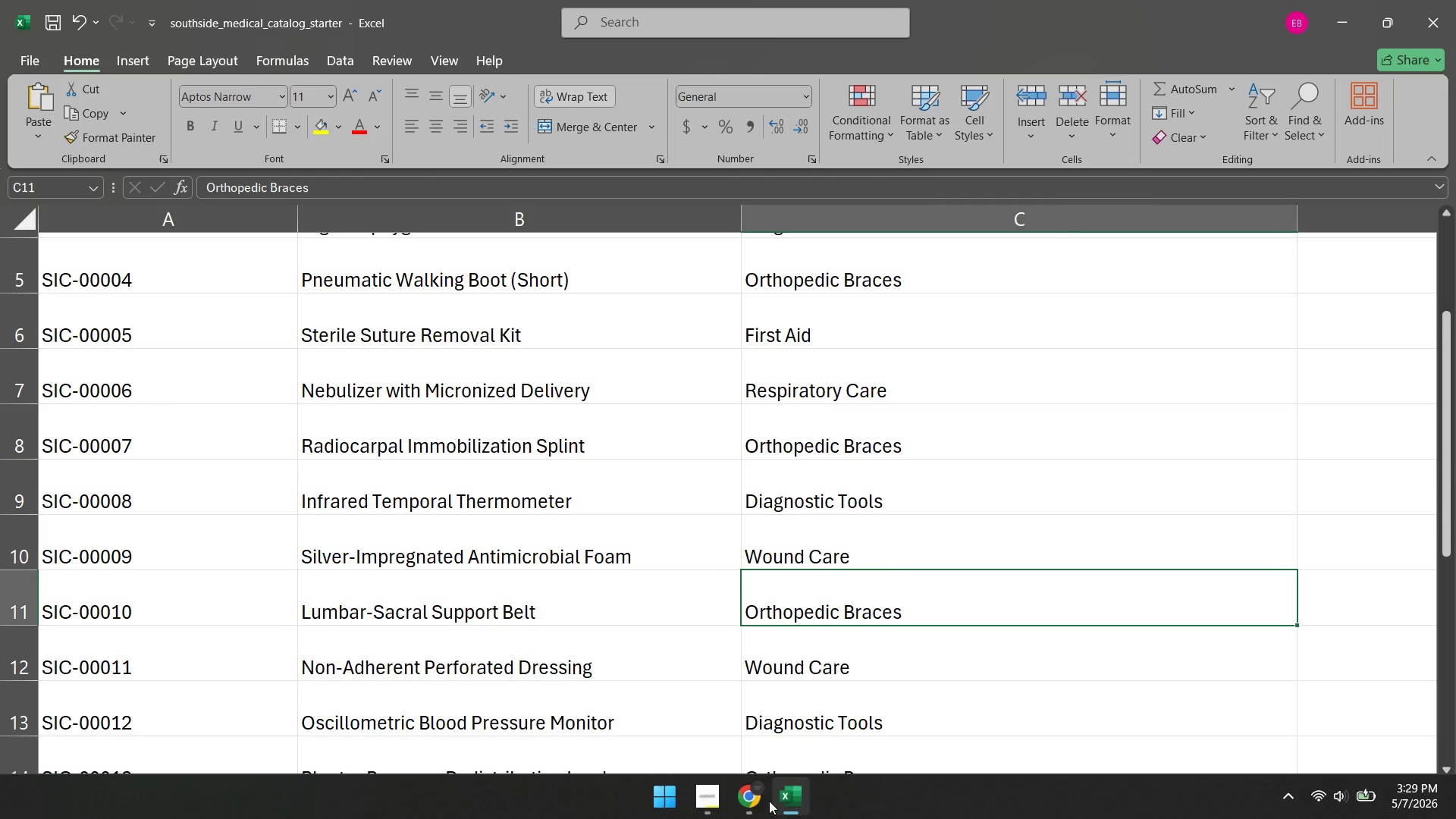 
left_click([752, 803])
 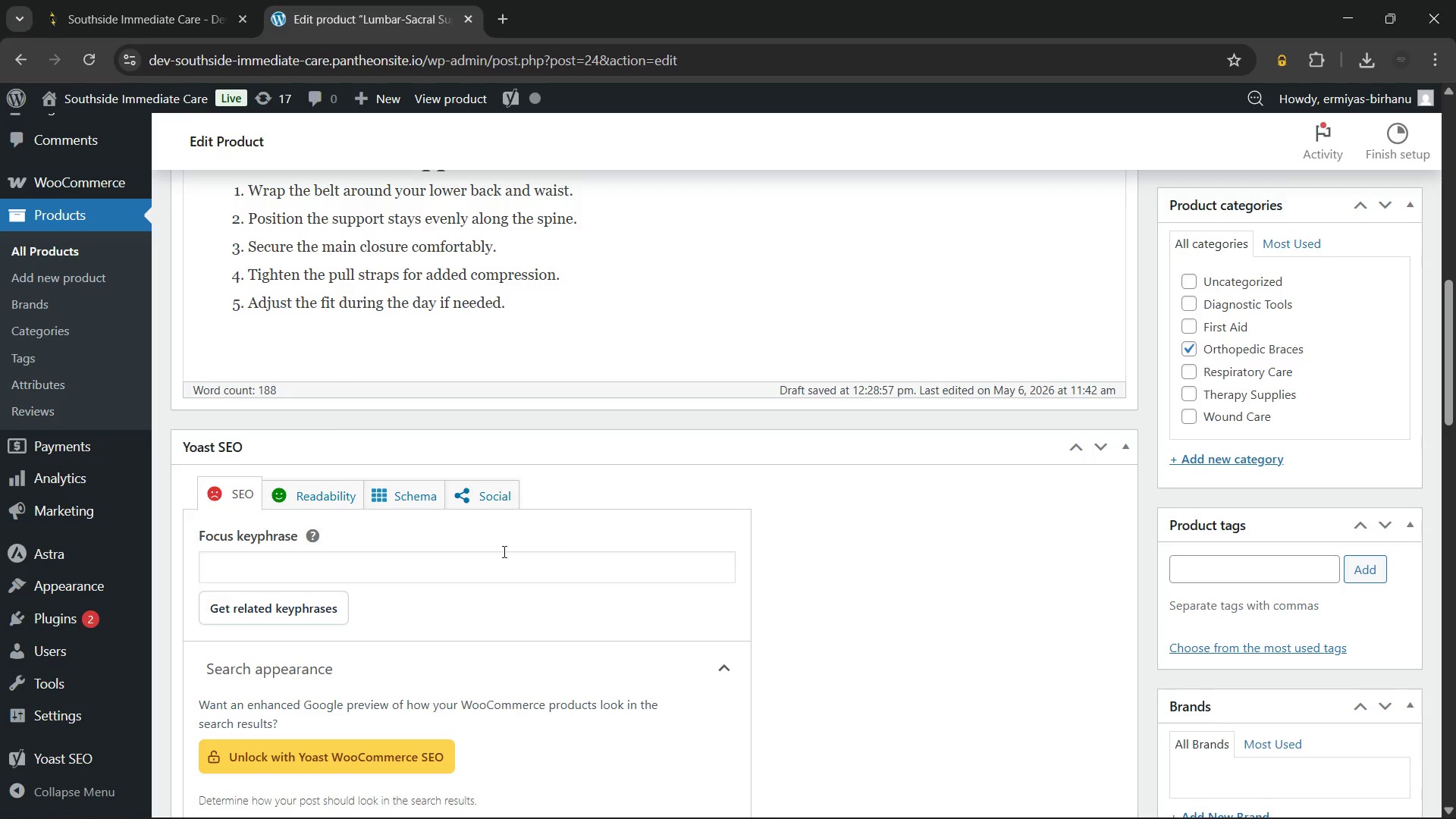 
left_click([471, 571])
 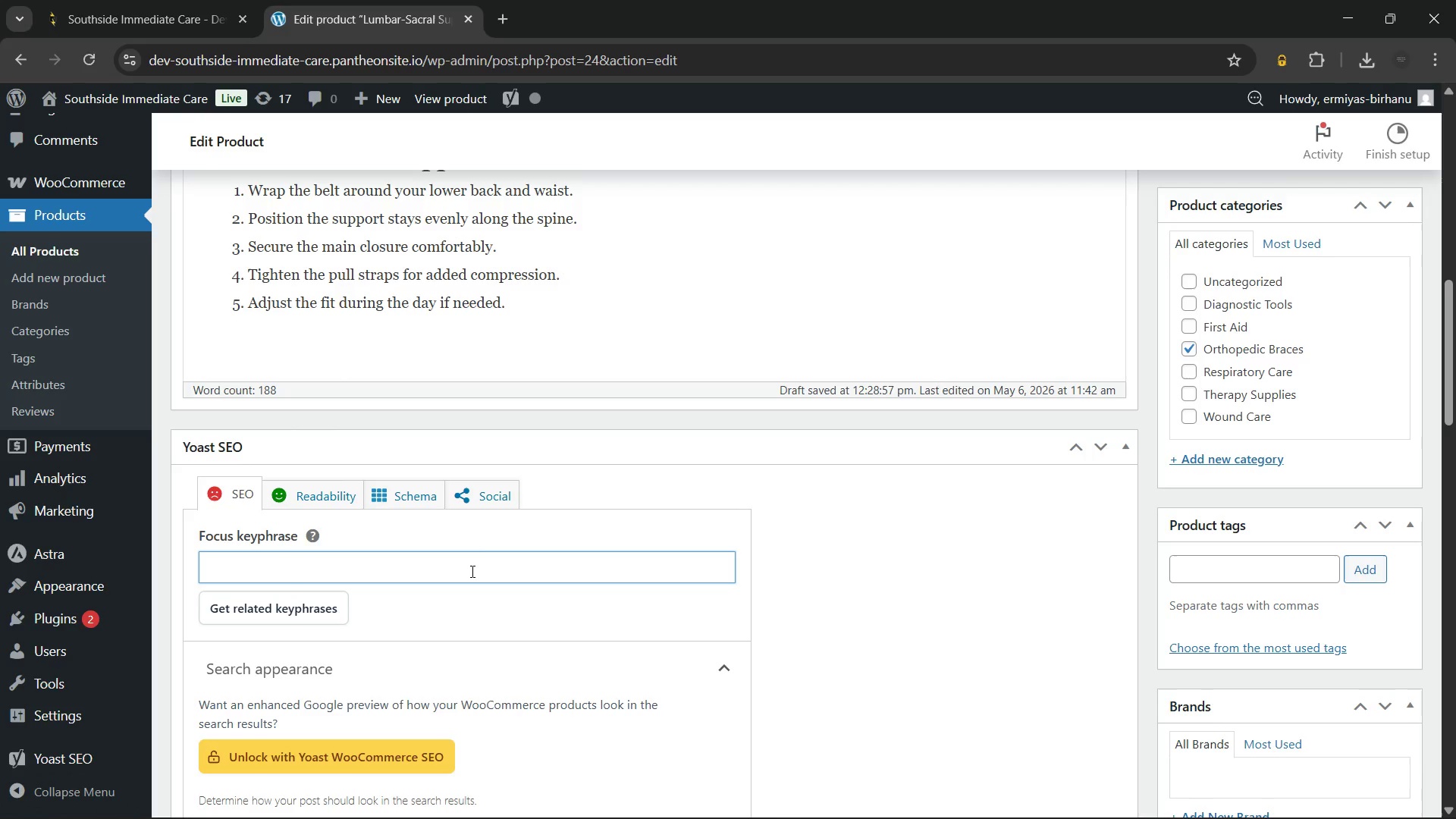 
wait(6.28)
 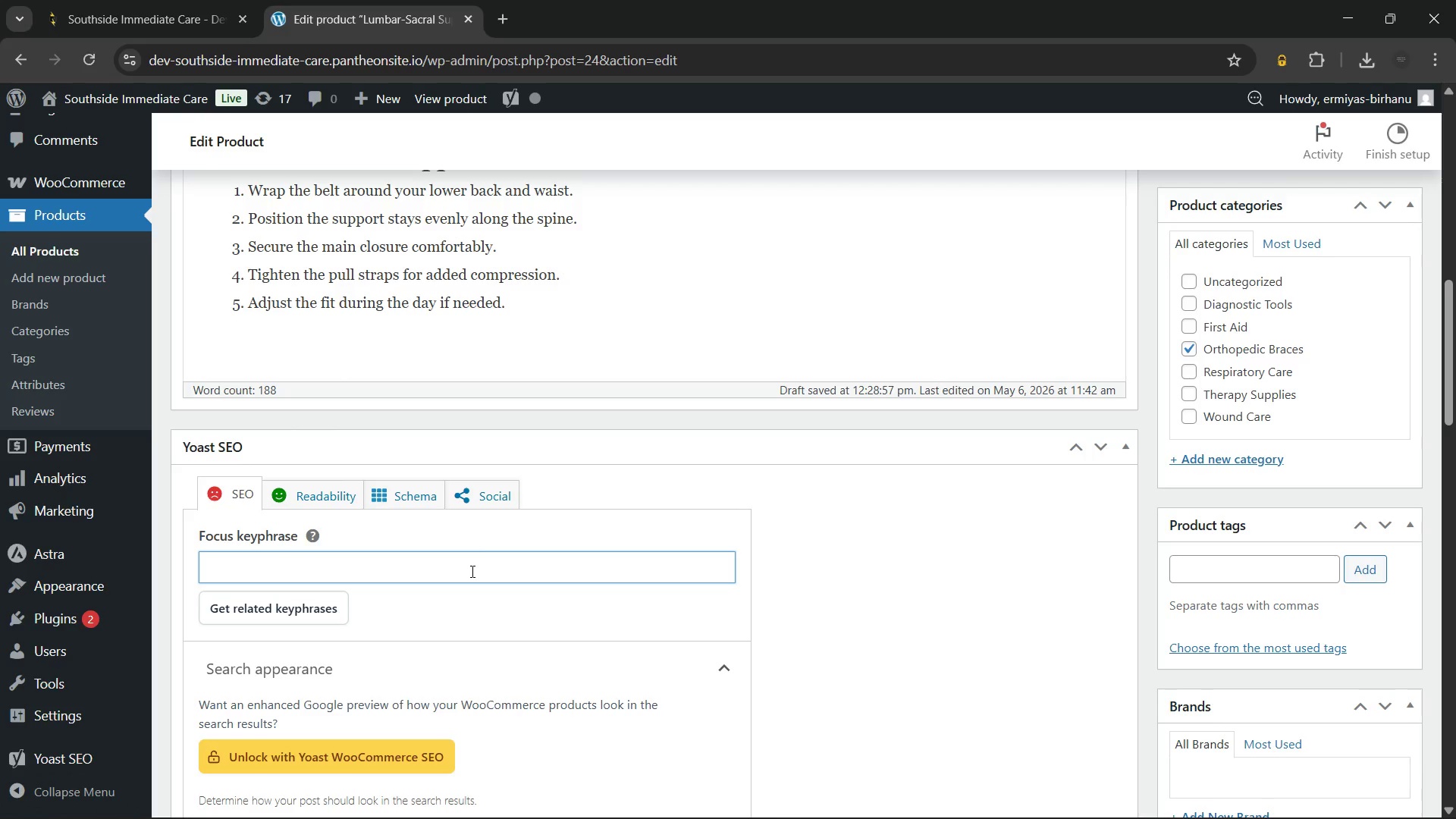 
type(Lumbar sacral support belt)
 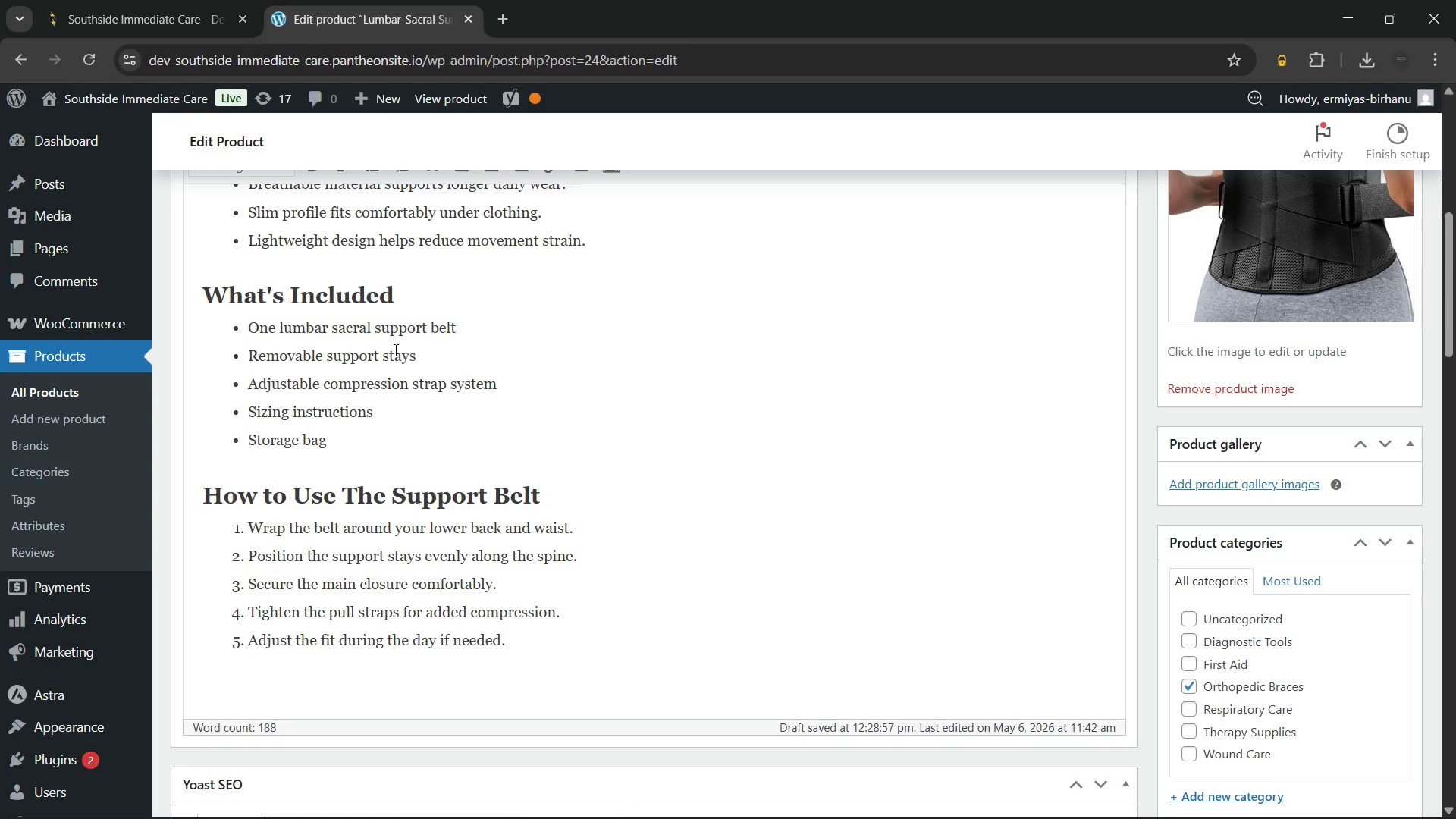 
wait(6.47)
 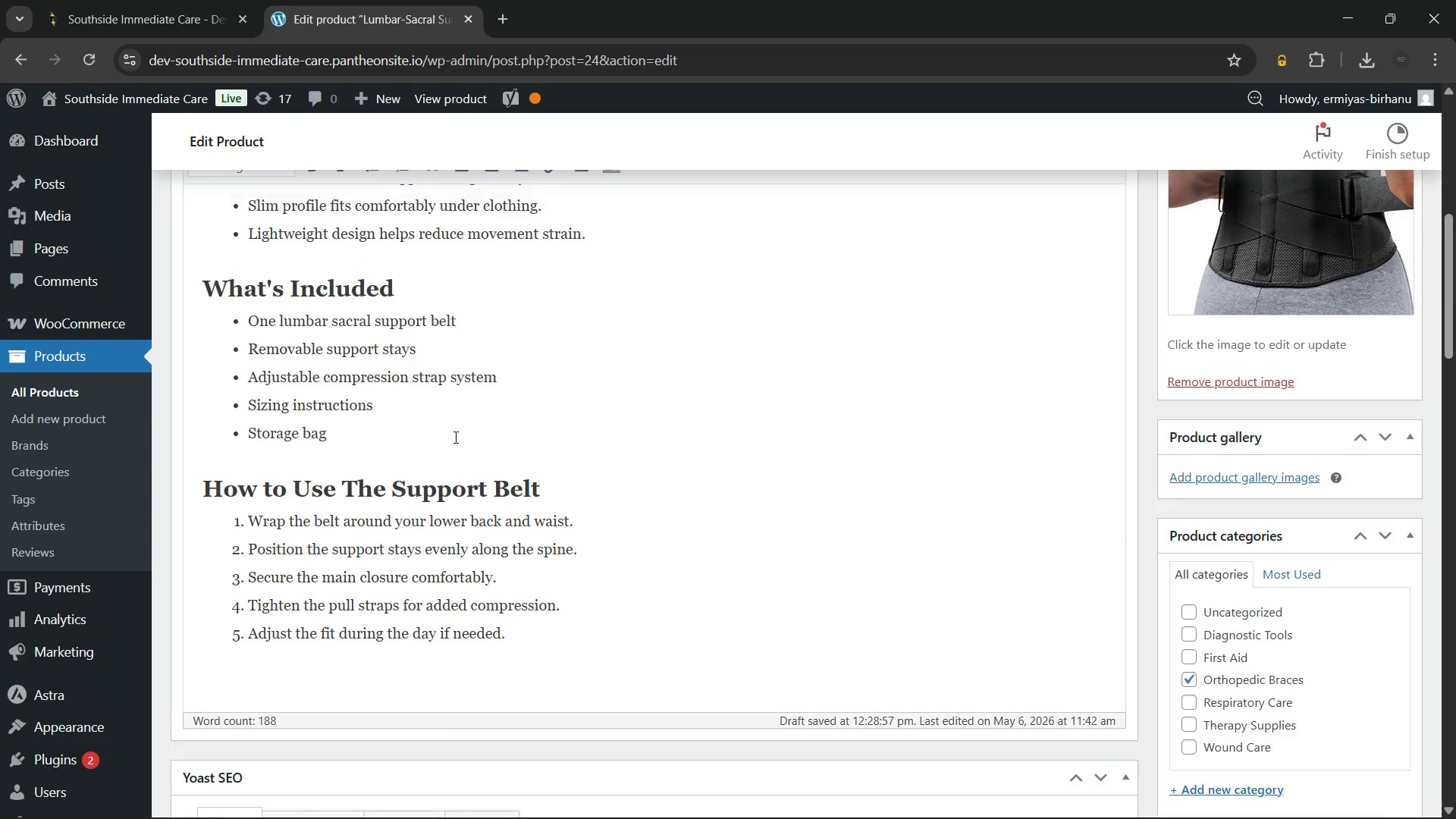 
left_click([373, 331])
 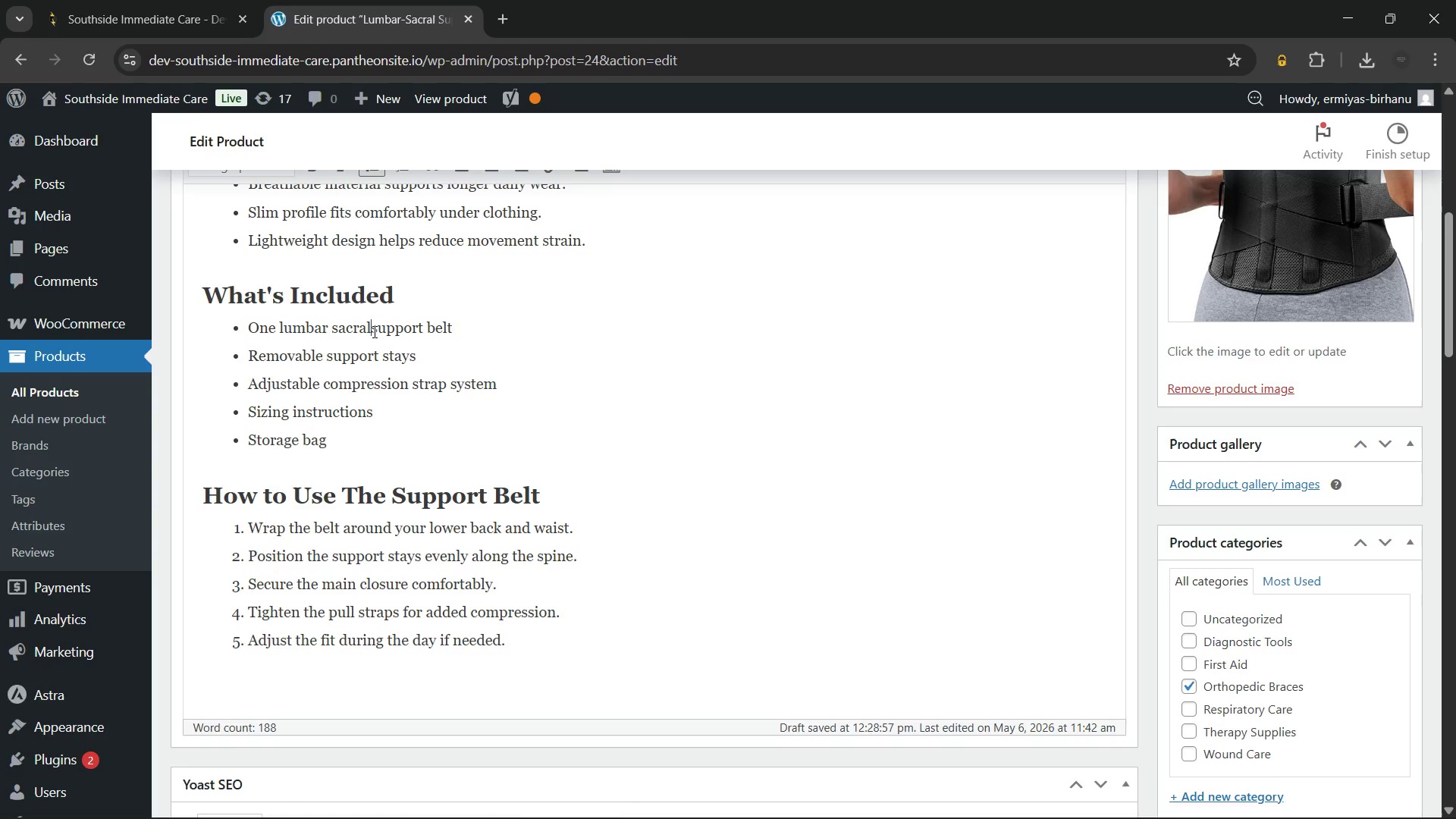 
key(Backspace)
 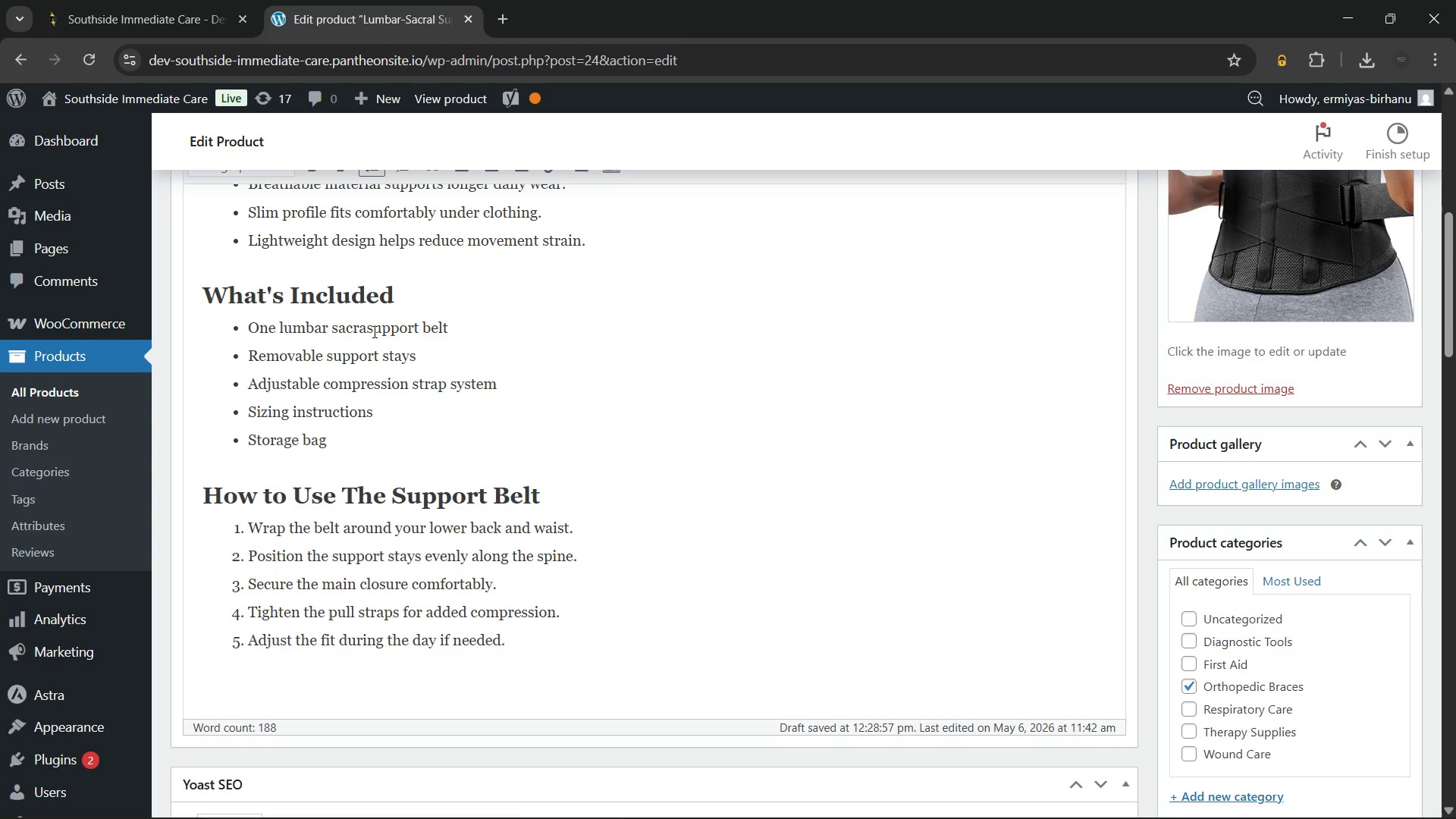 
key(Backspace)
 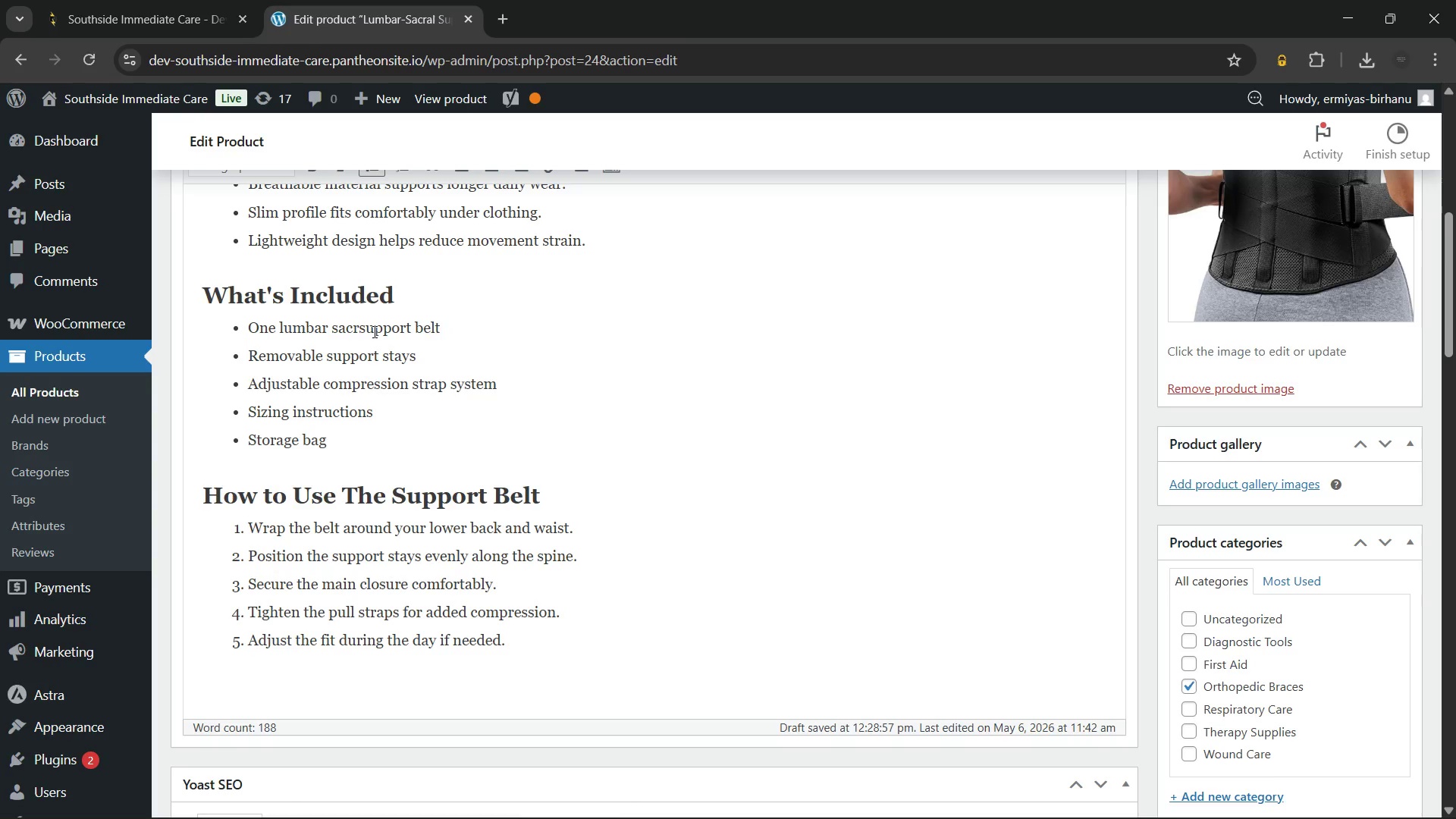 
key(Backspace)
 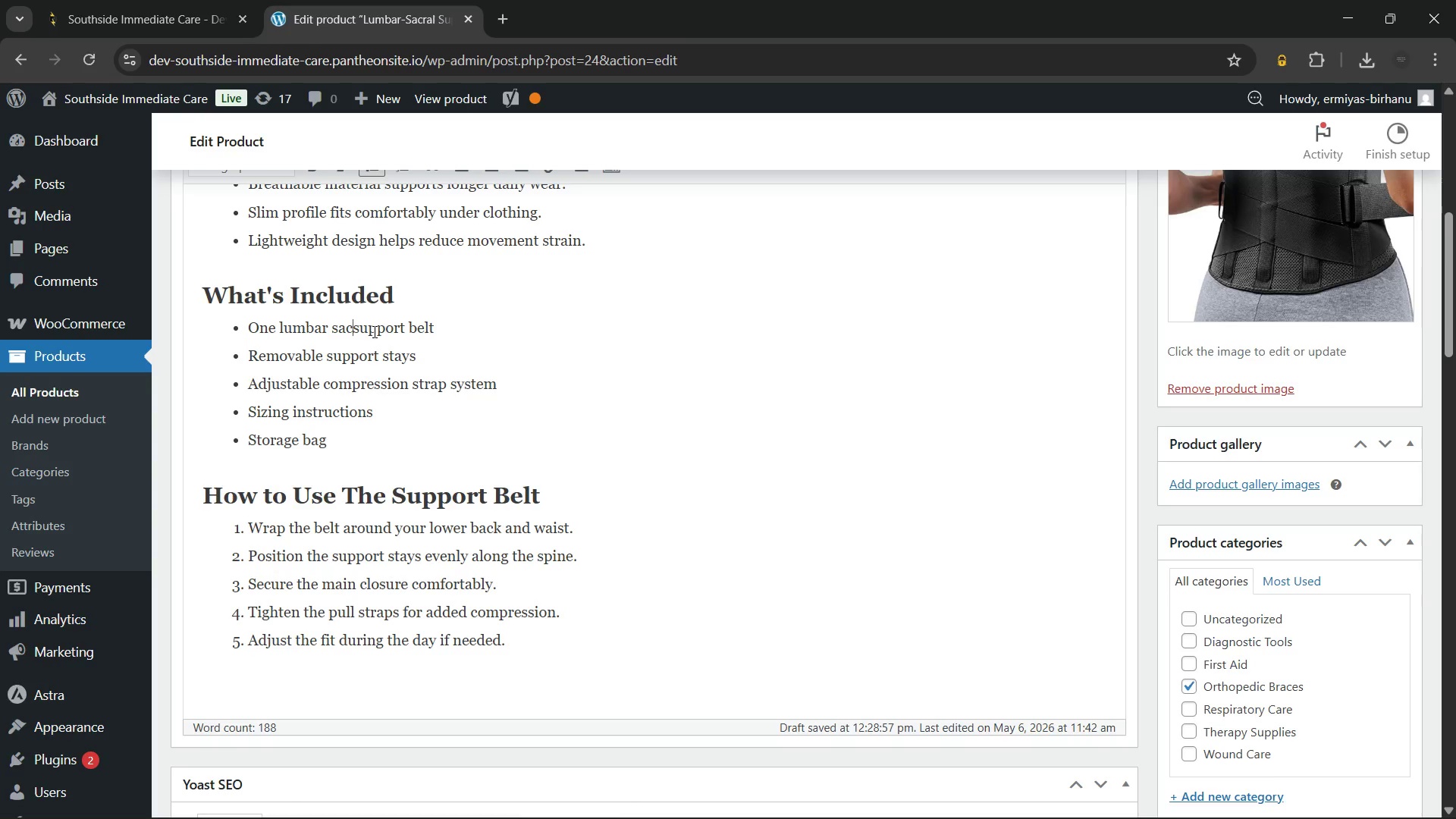 
key(Backspace)
 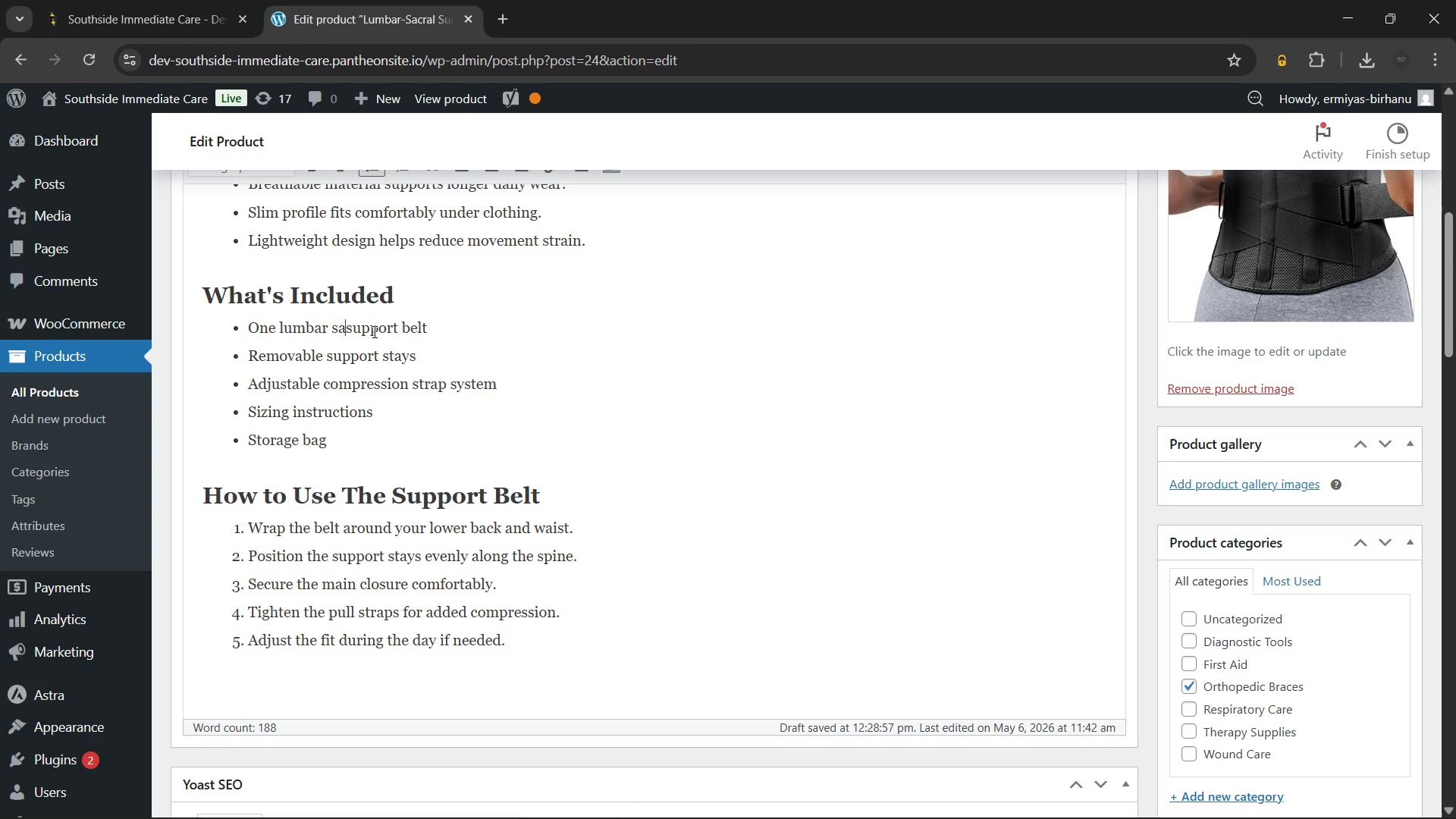 
key(Backspace)
 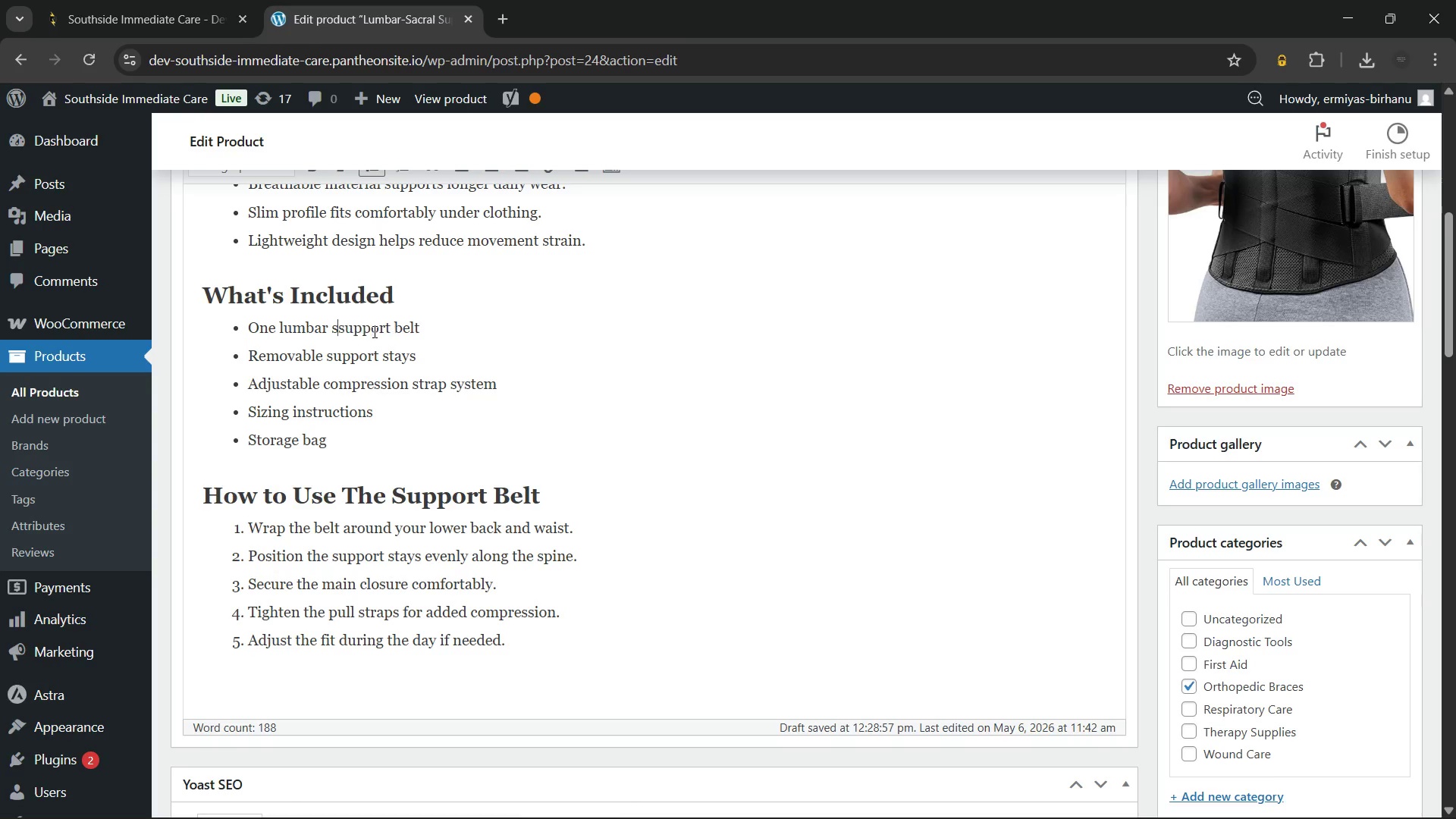 
key(Backspace)
 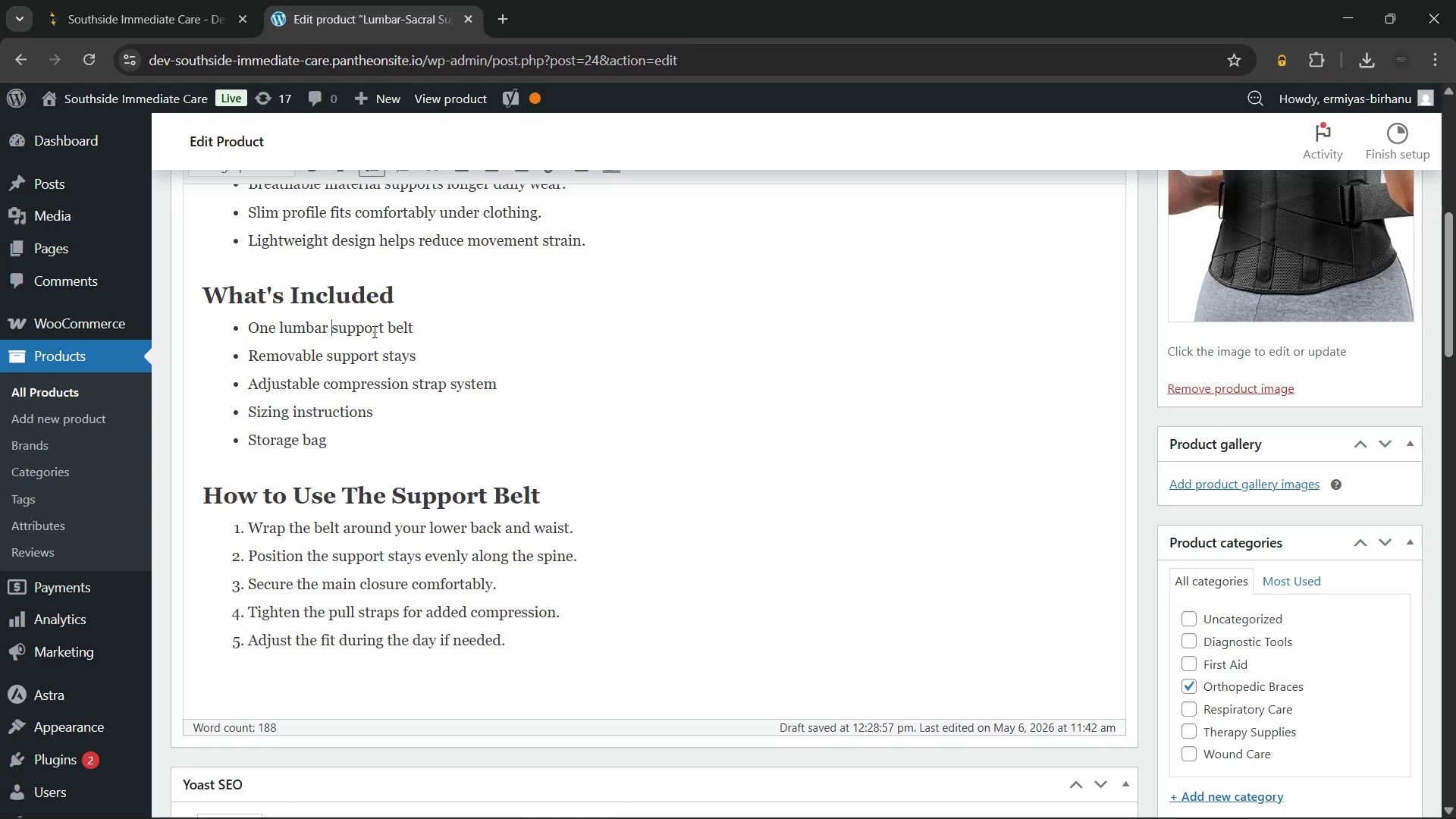 
key(Backspace)
 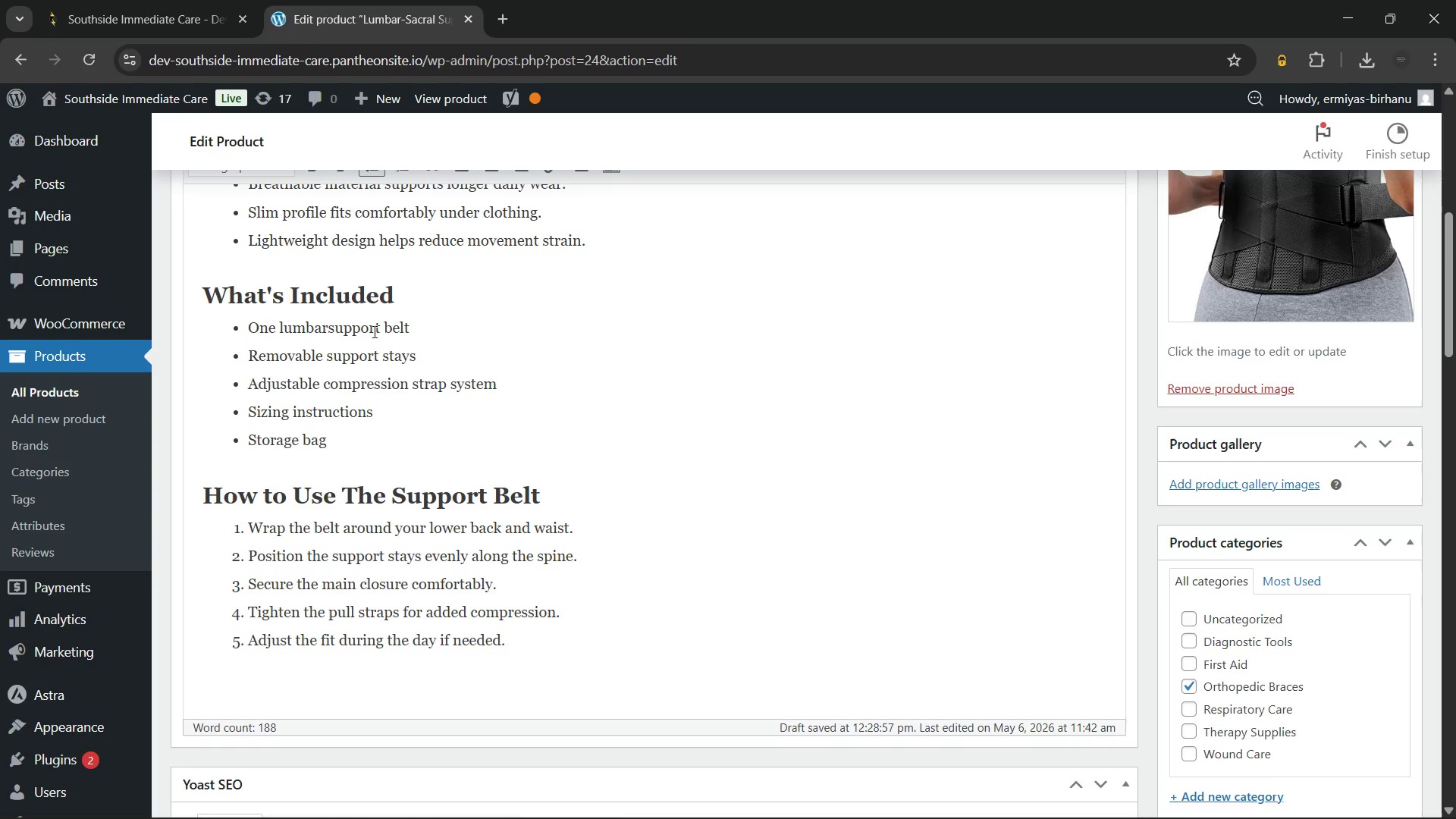 
key(Backspace)
 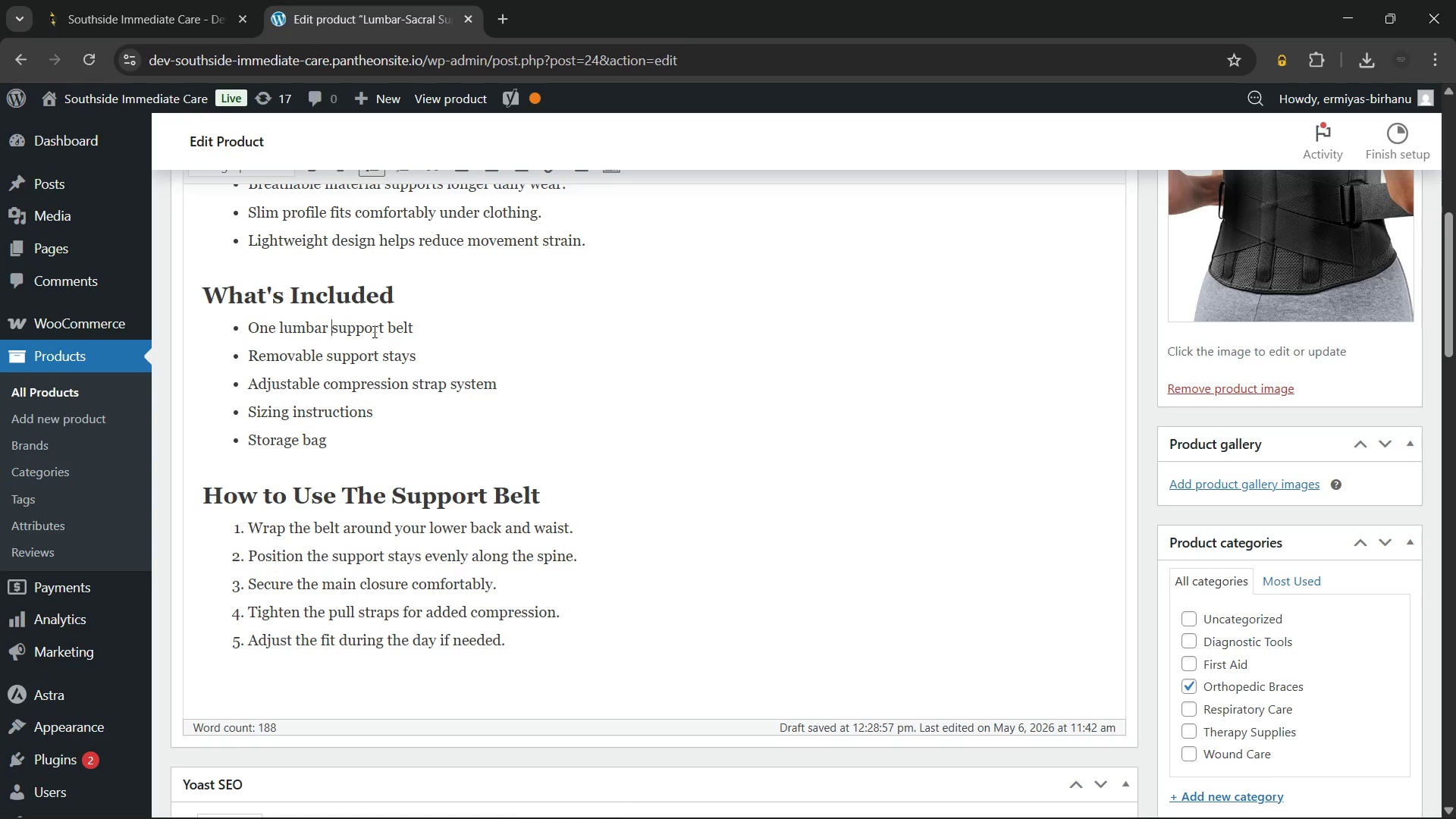 
key(Space)
 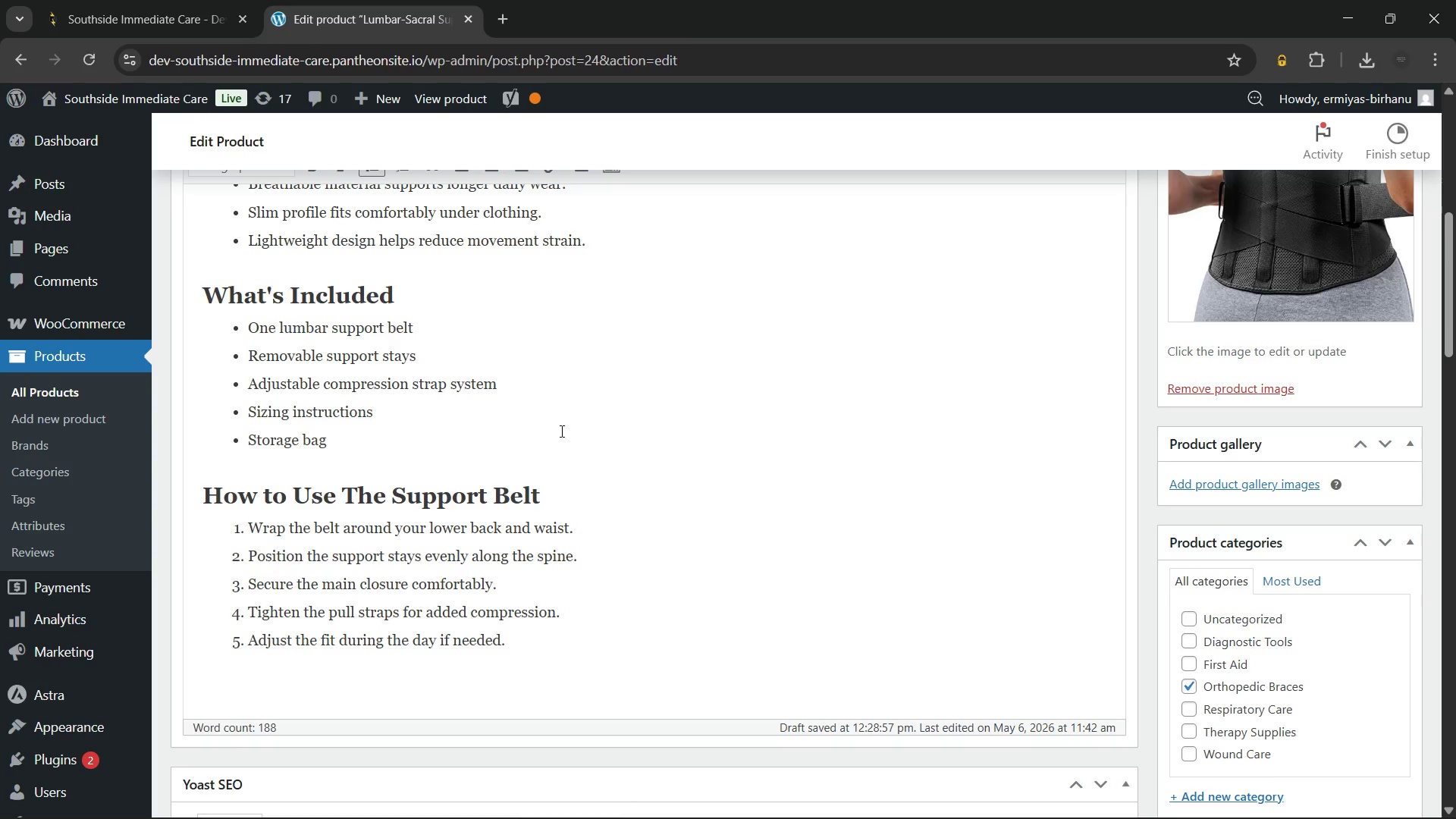 
mouse_move([548, 444])
 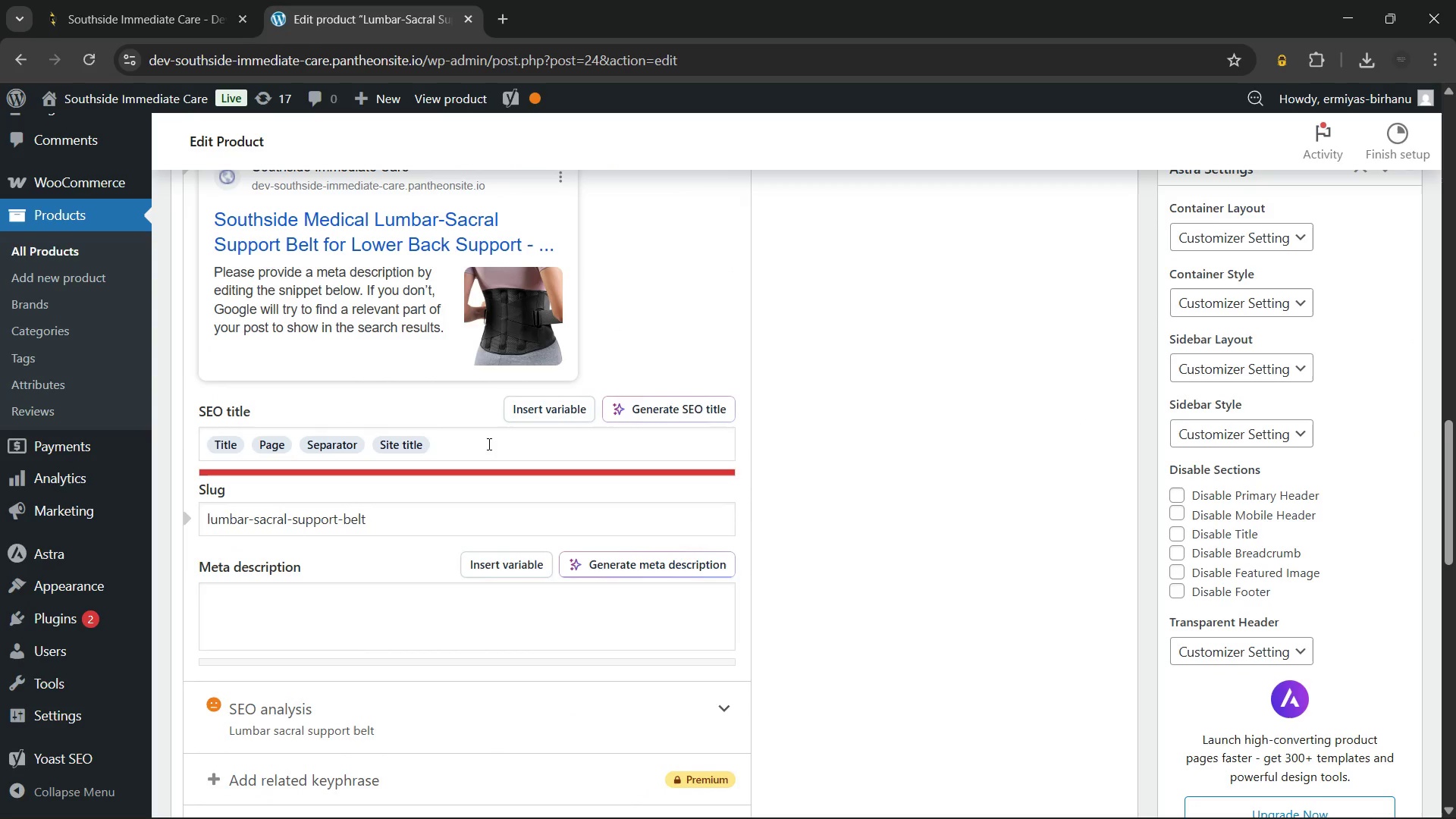 
left_click([488, 444])
 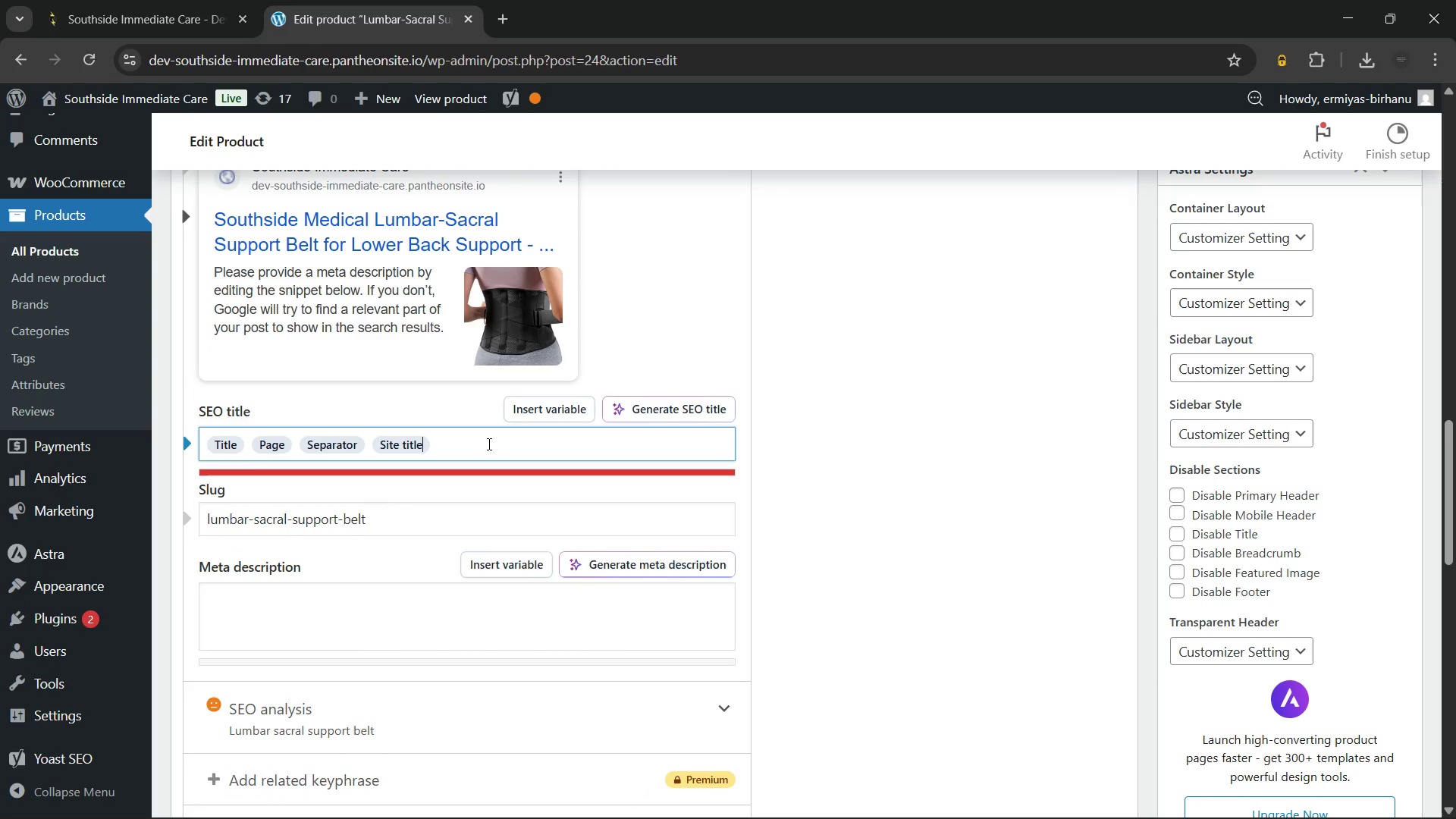 
key(Backspace)
key(Backspace)
key(Backspace)
key(Backspace)
key(Backspace)
key(Backspace)
key(Backspace)
key(Backspace)
type(S)
key(Backspace)
type(Lumbar Sacral Support Ble)
key(Backspace)
key(Backspace)
type(elt for Back Relief | Southside)
 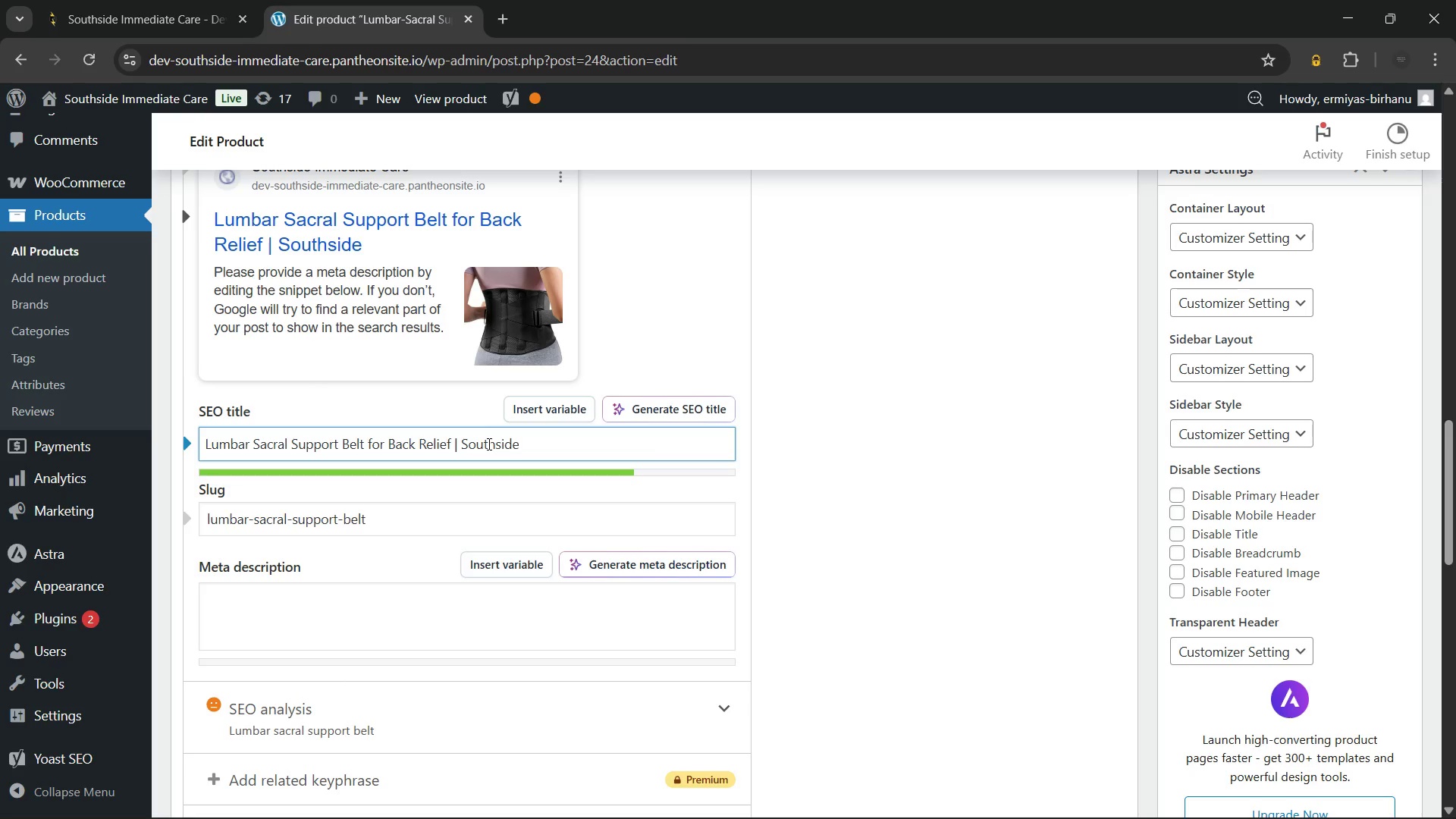 
type( Medical)
 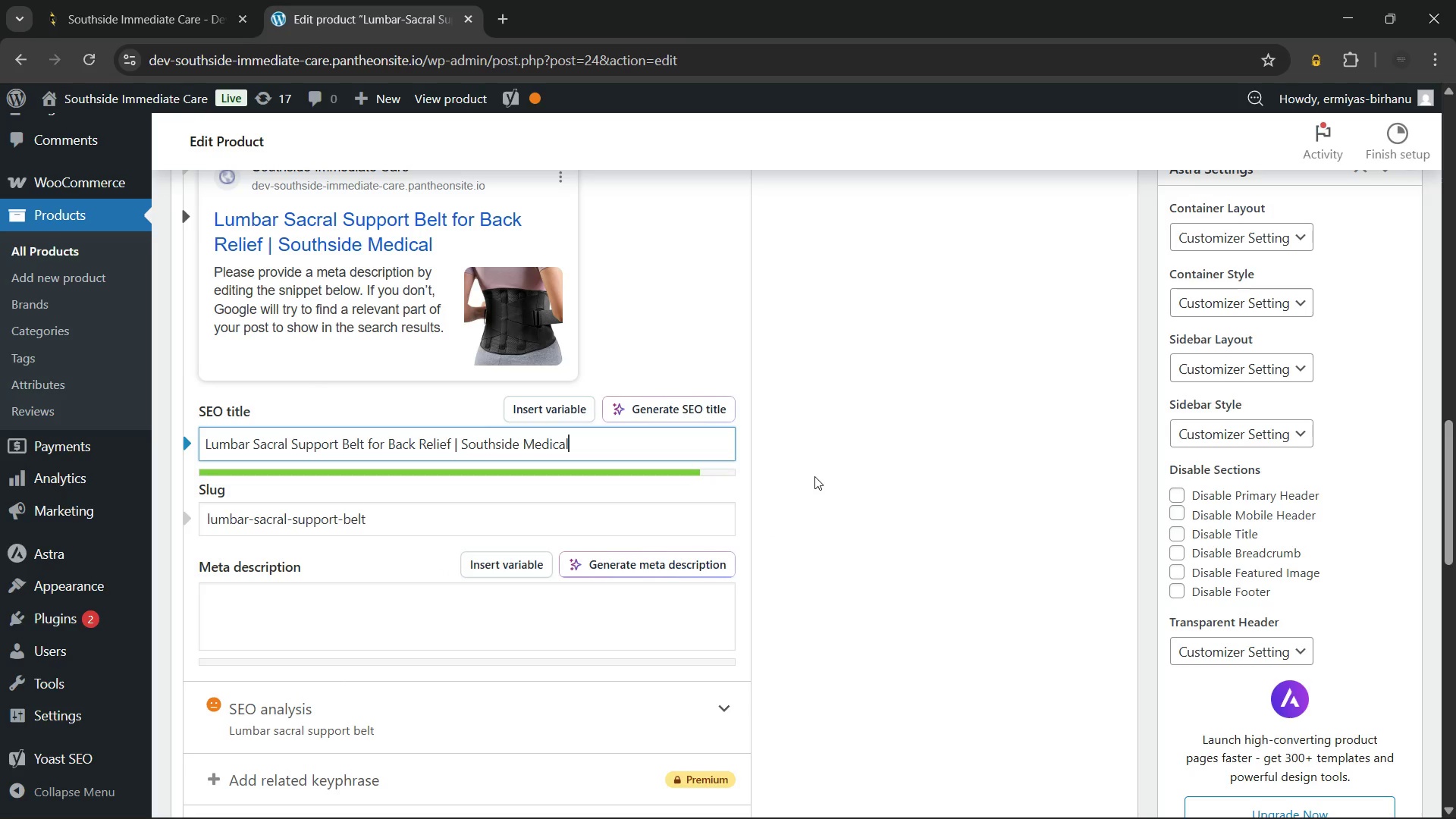 
left_click([814, 476])
 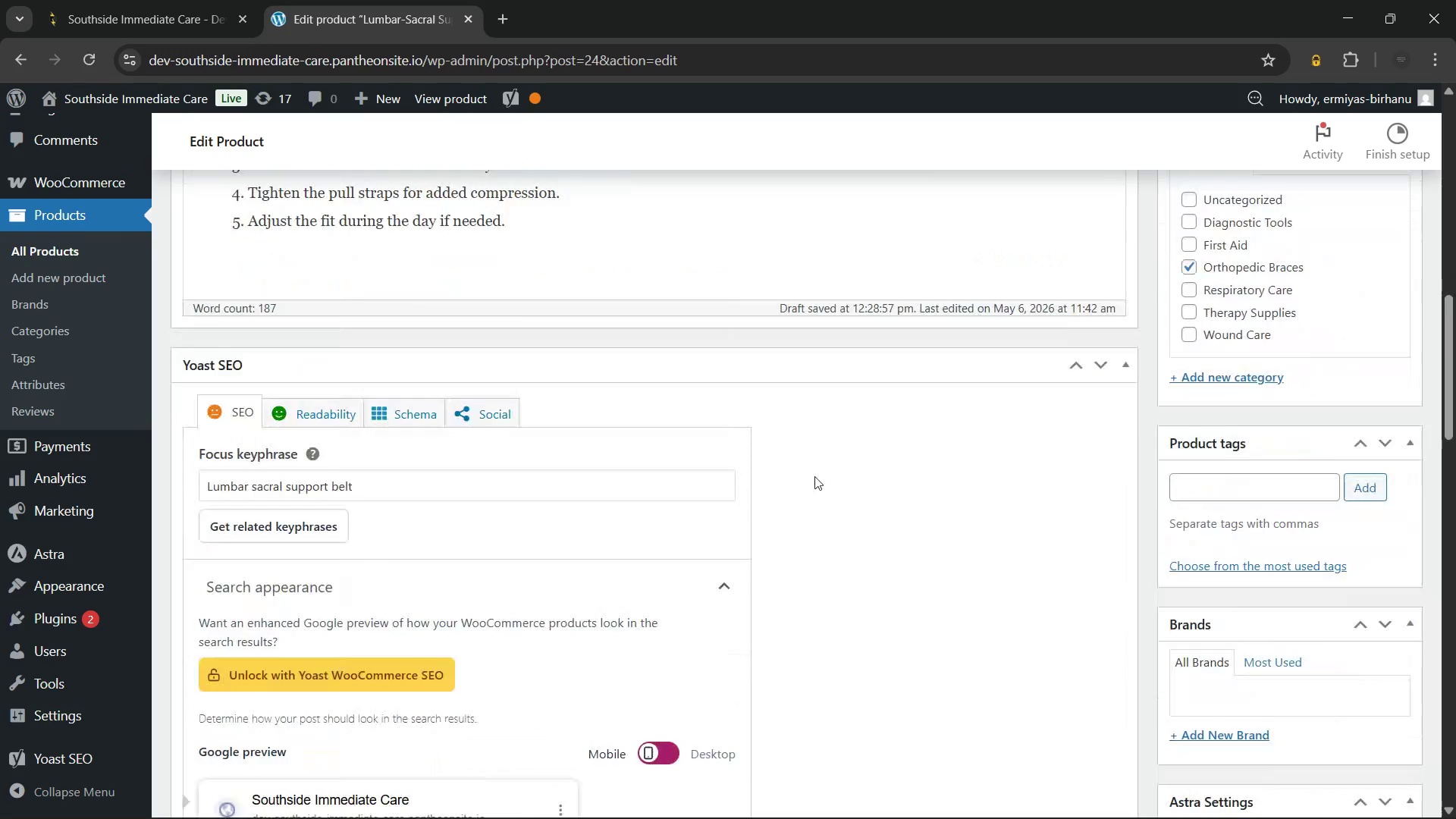 
wait(11.59)
 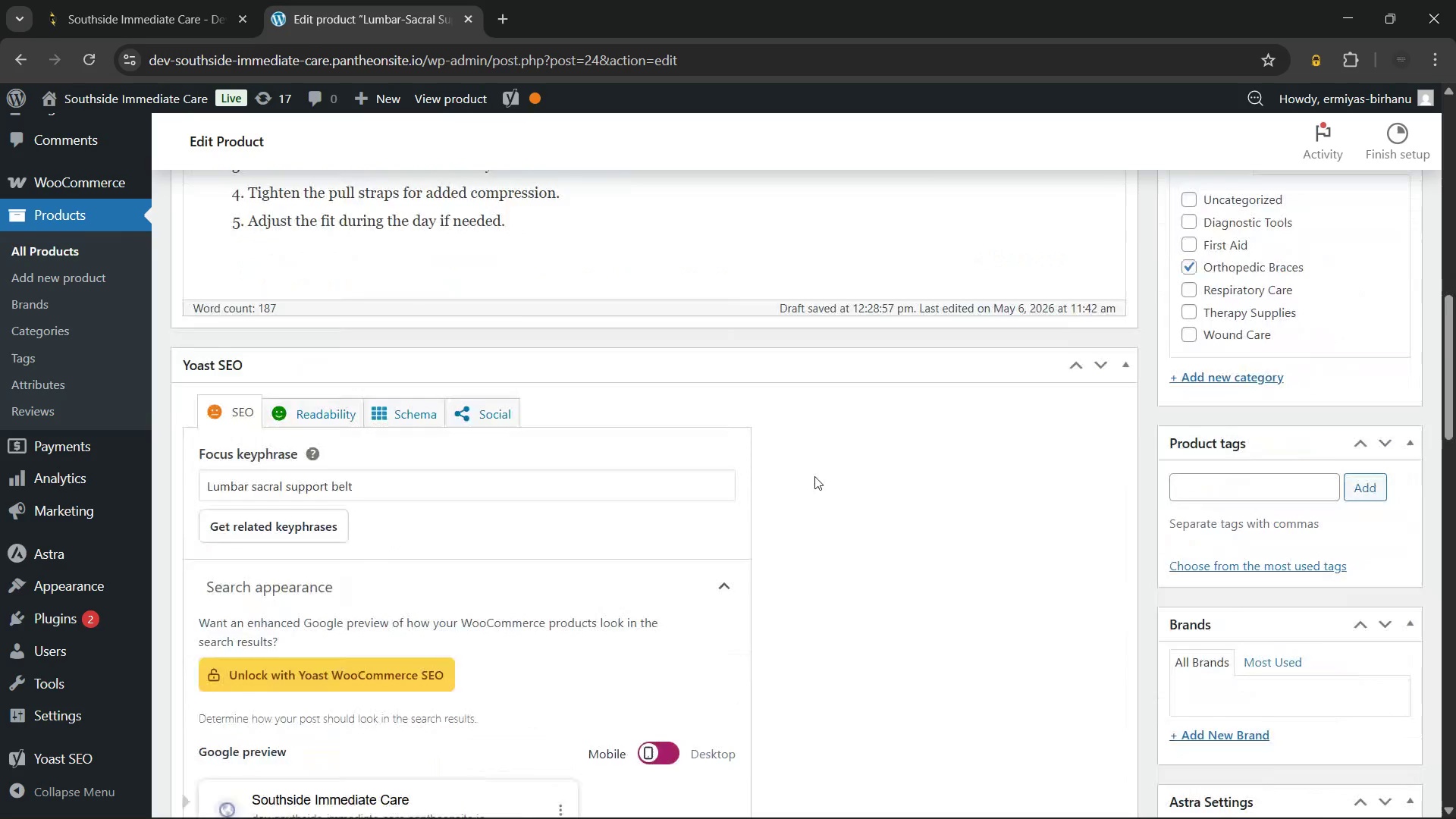 
left_click([323, 547])
 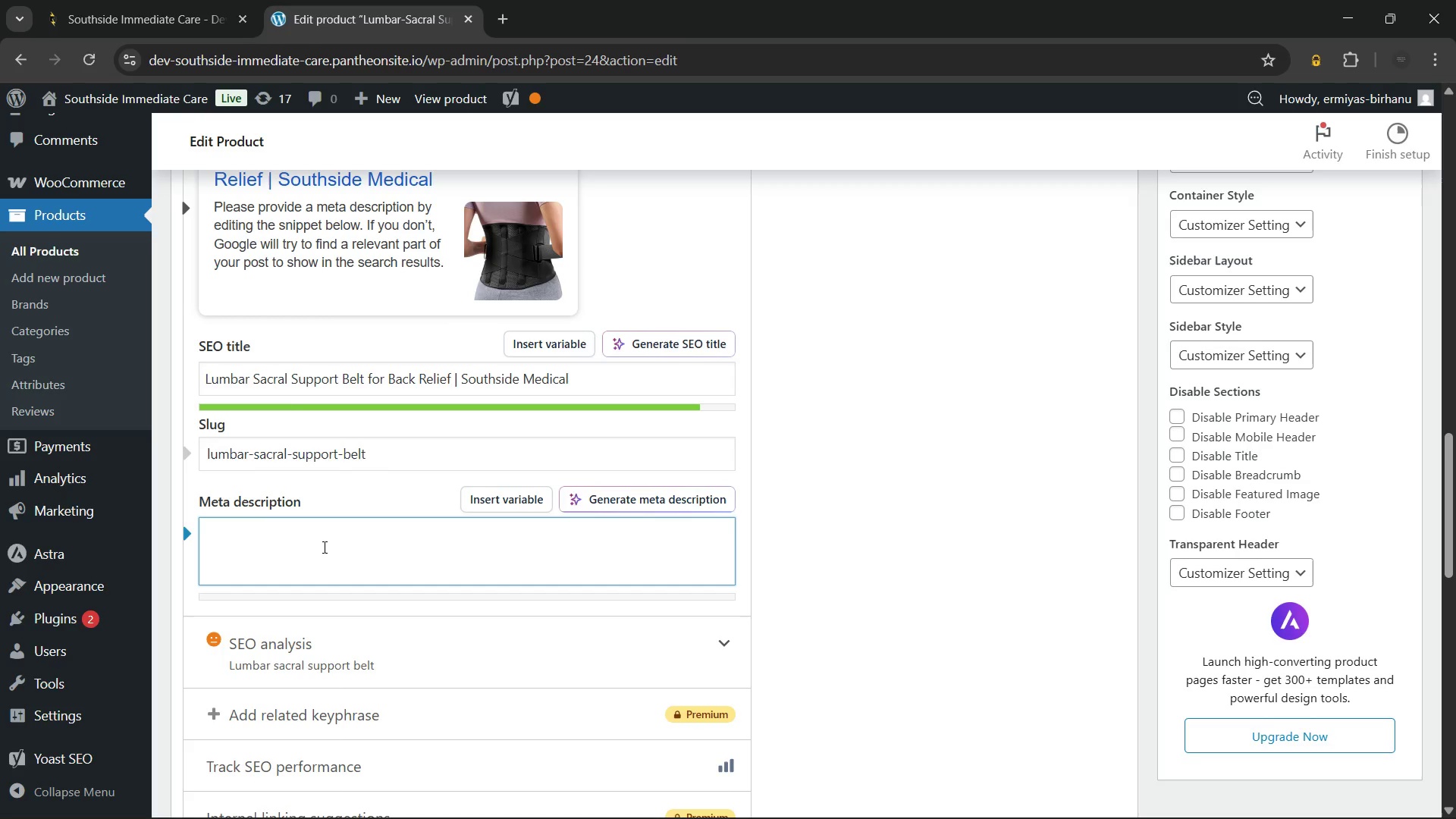 
type(Lumbar sacral support belt for lower back stability and daily comfort. Get adjustable)
 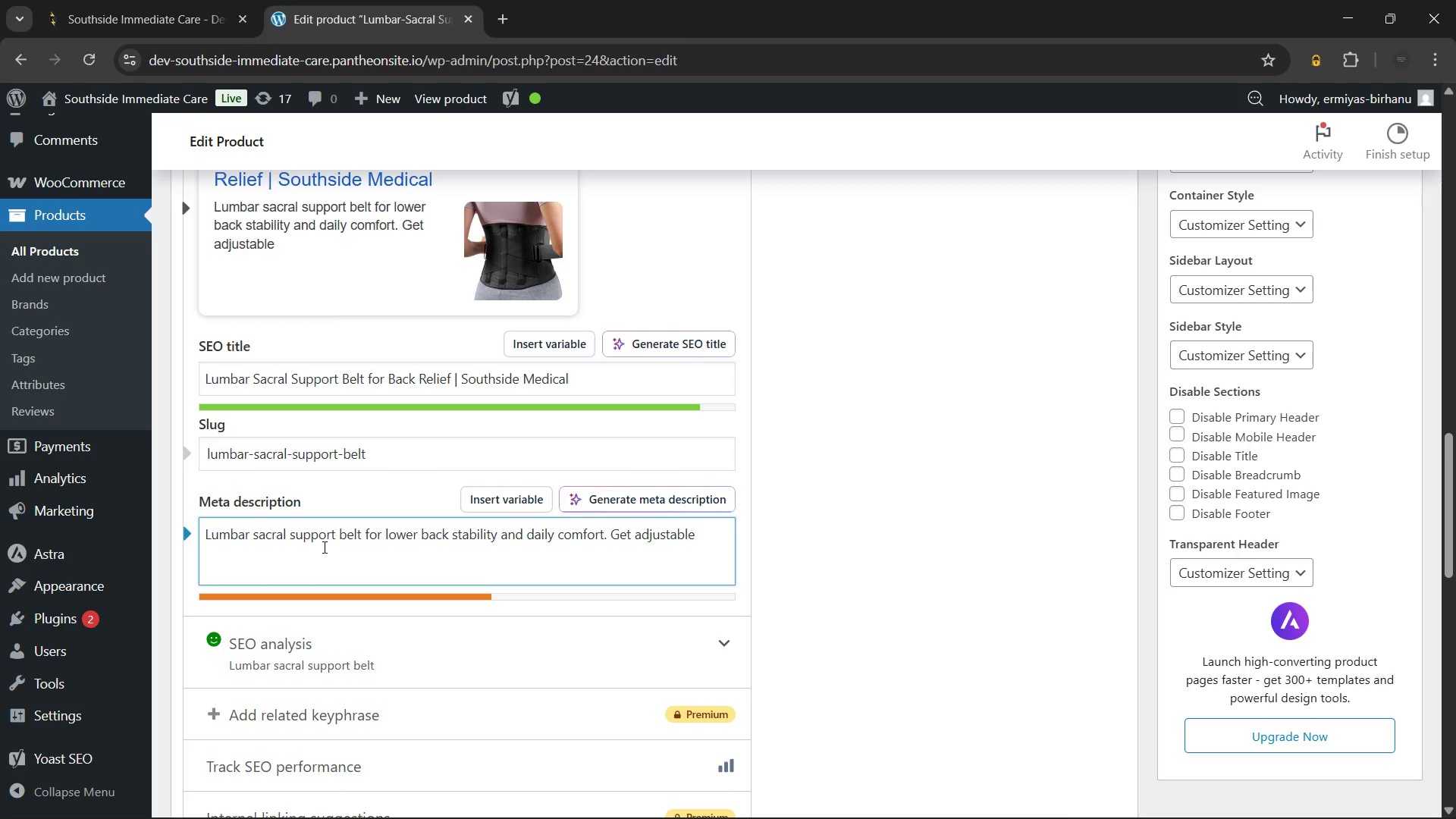 
wait(9.02)
 